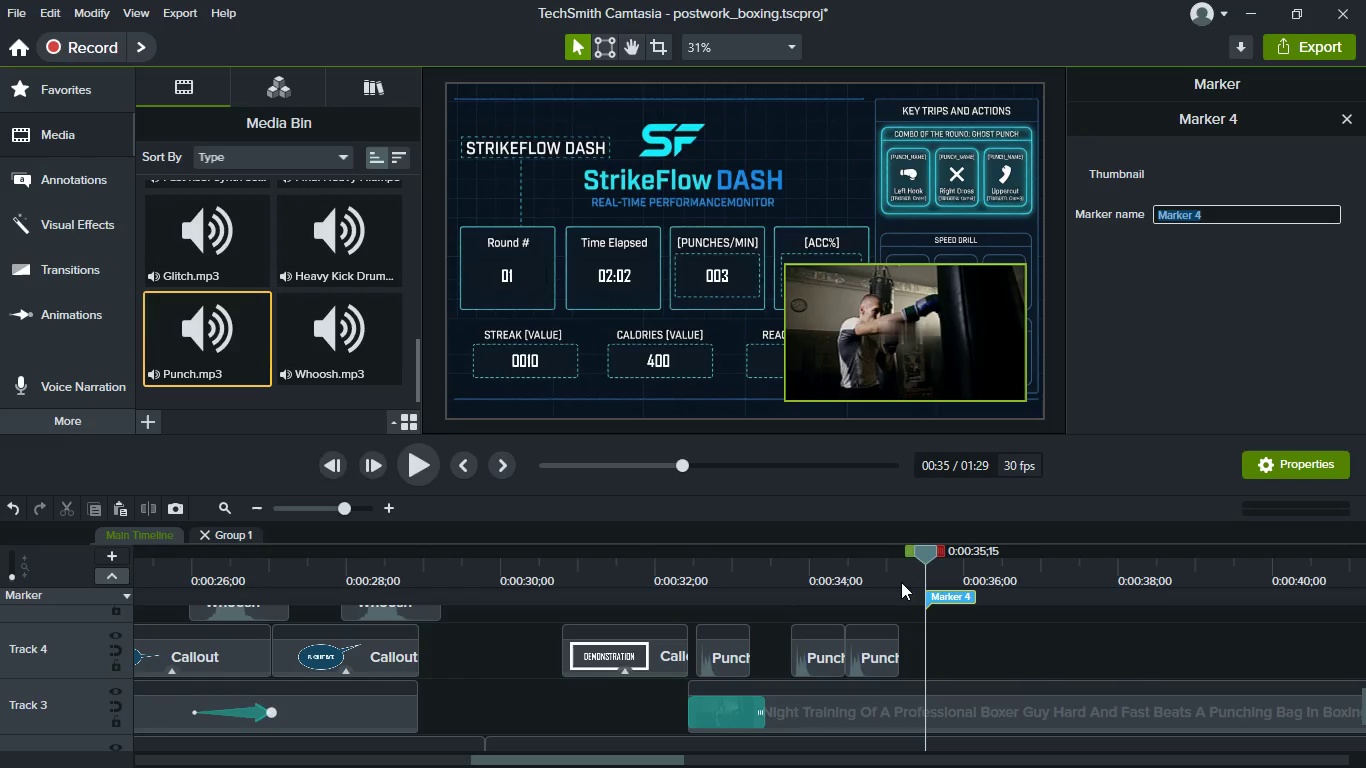 
key(Control+Z)
 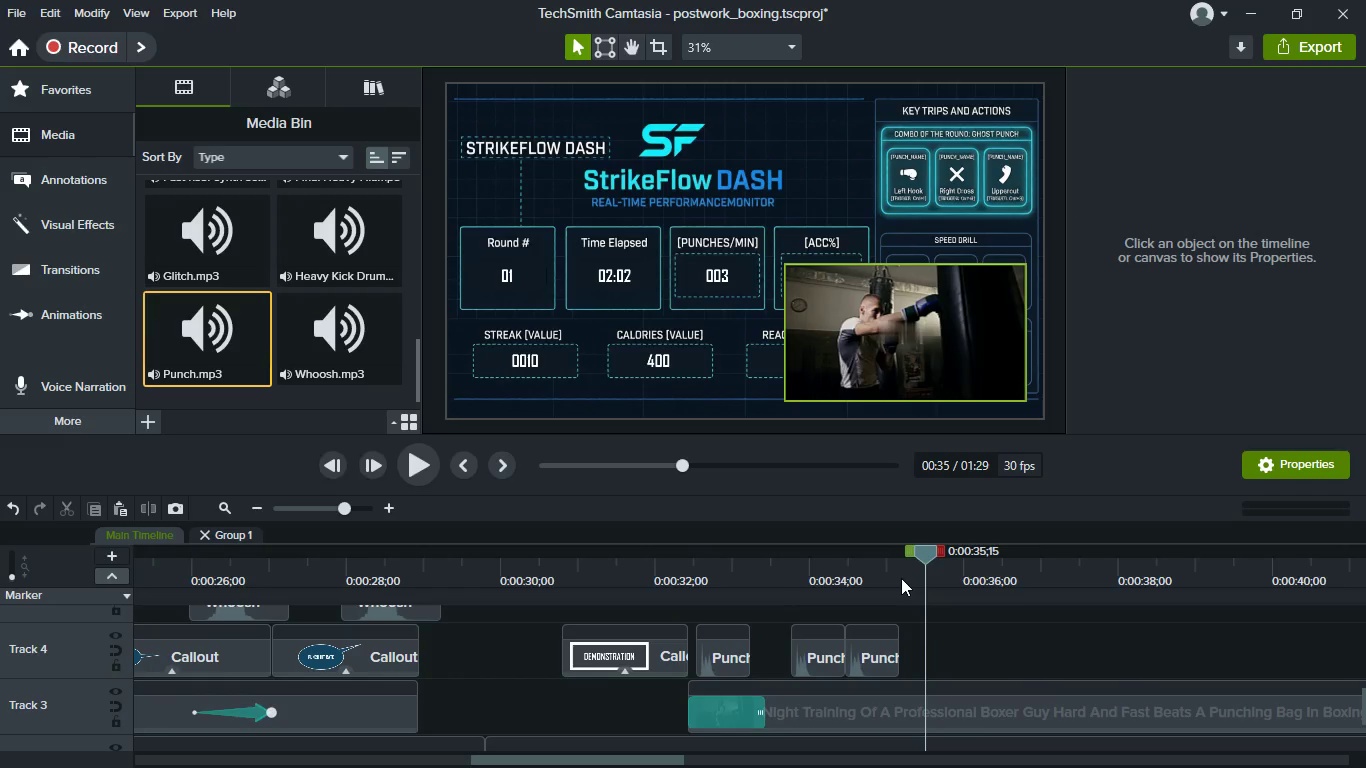 
left_click([901, 578])
 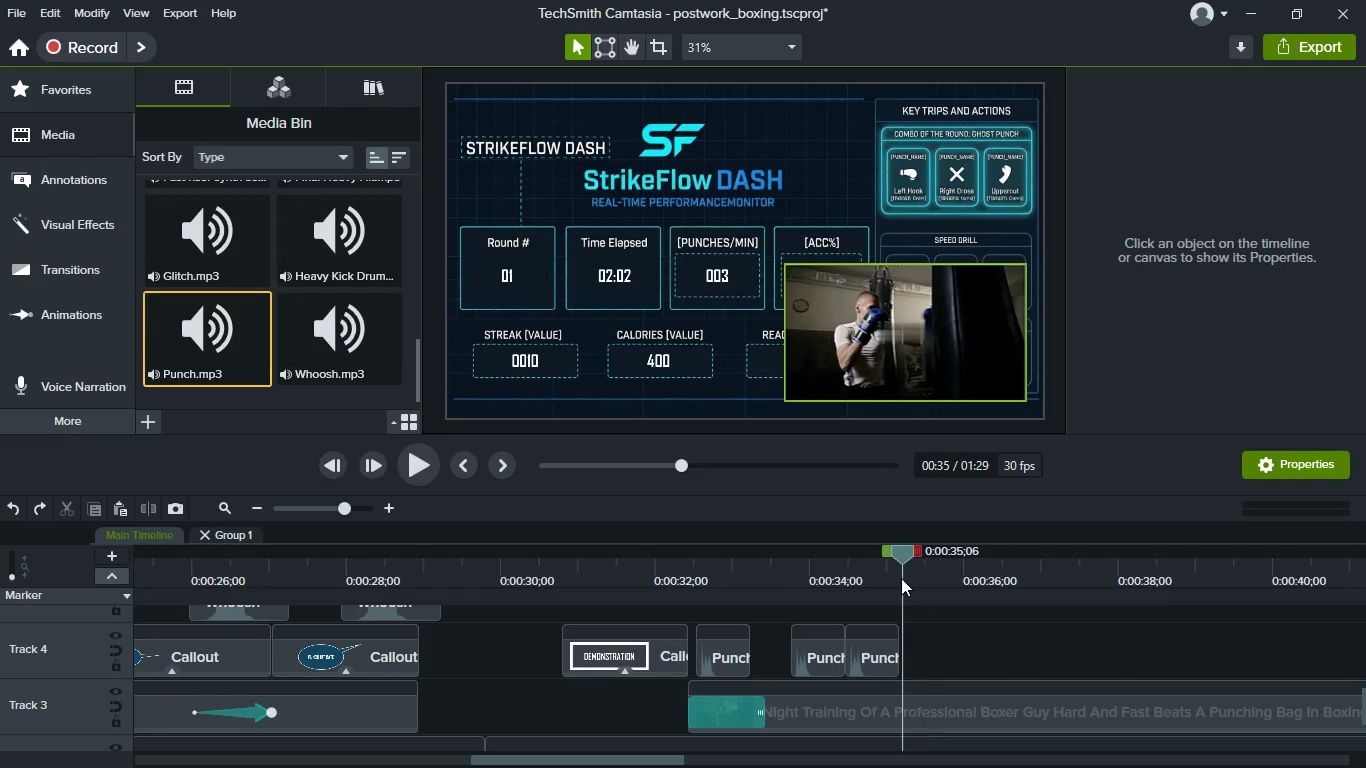 
key(Control+C)
 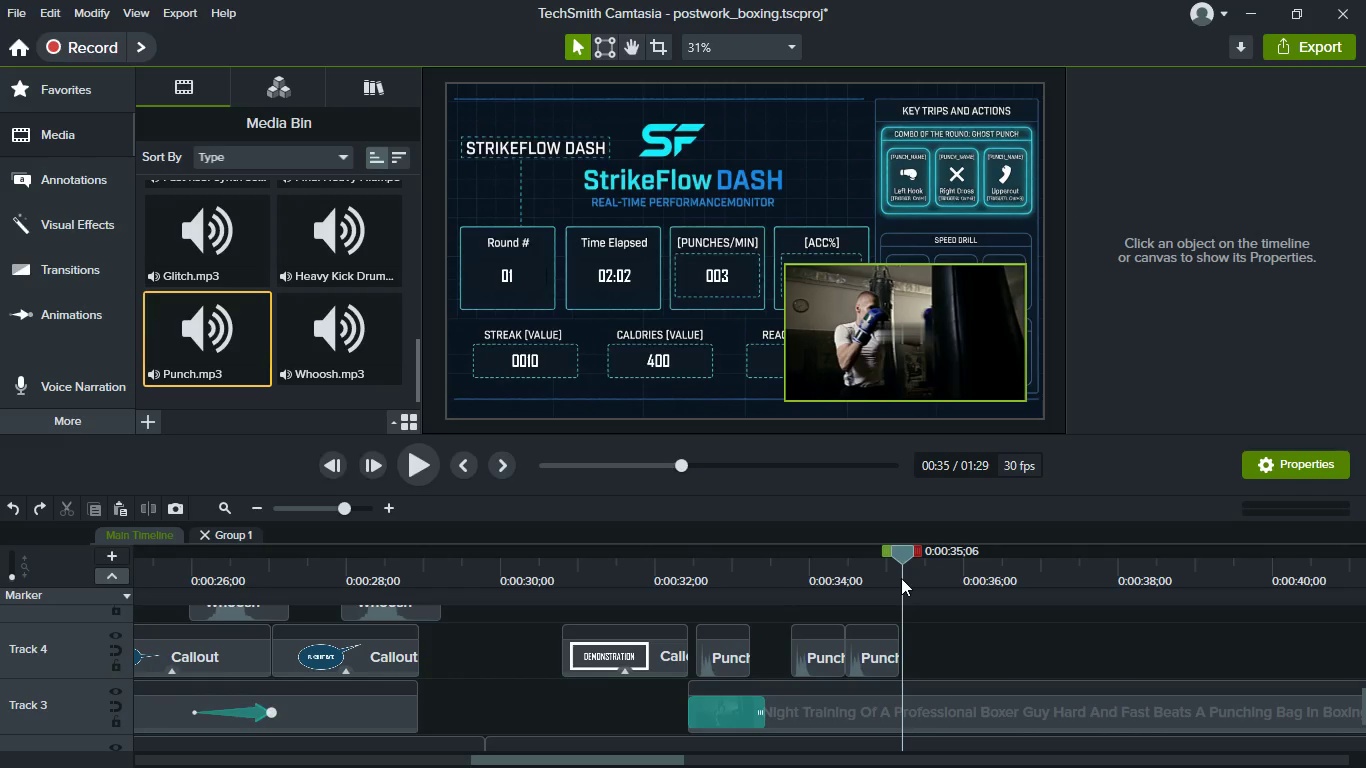 
key(Control+V)
 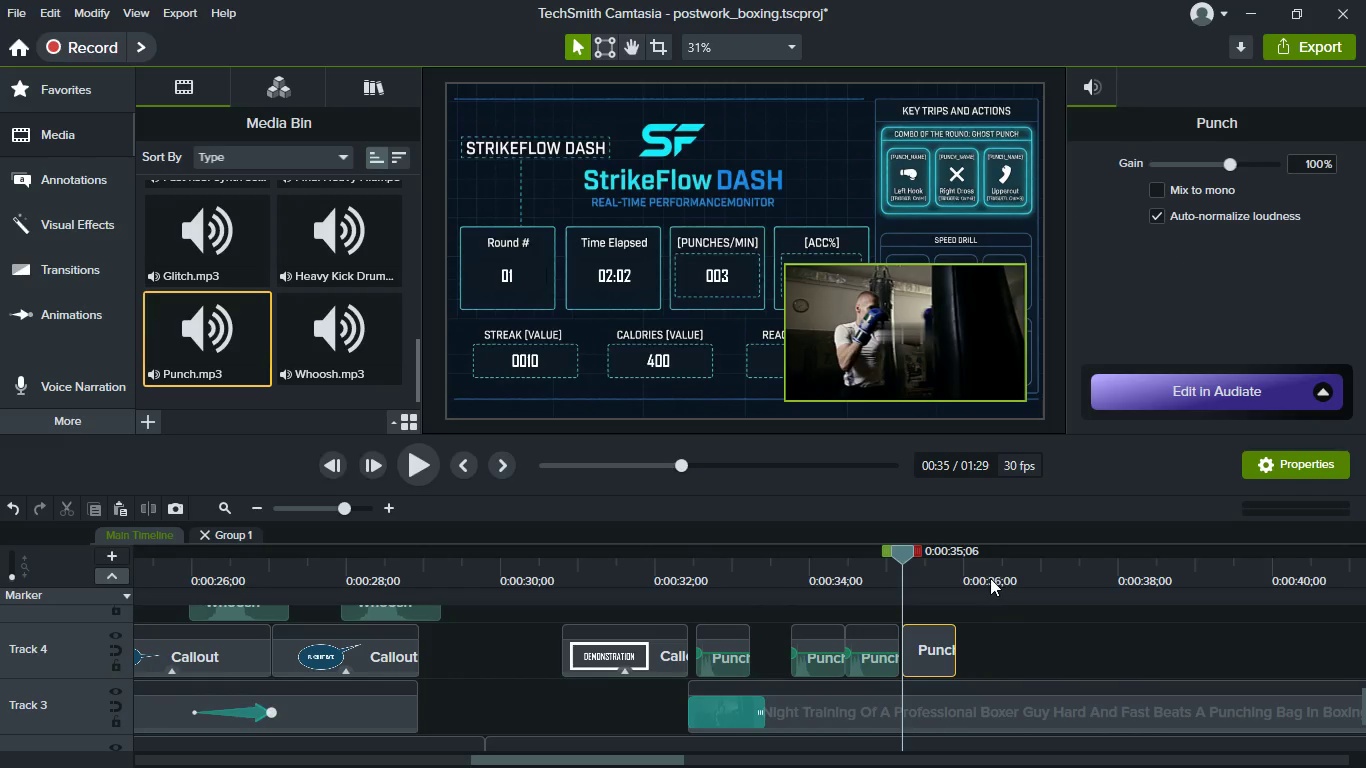 
left_click([990, 578])
 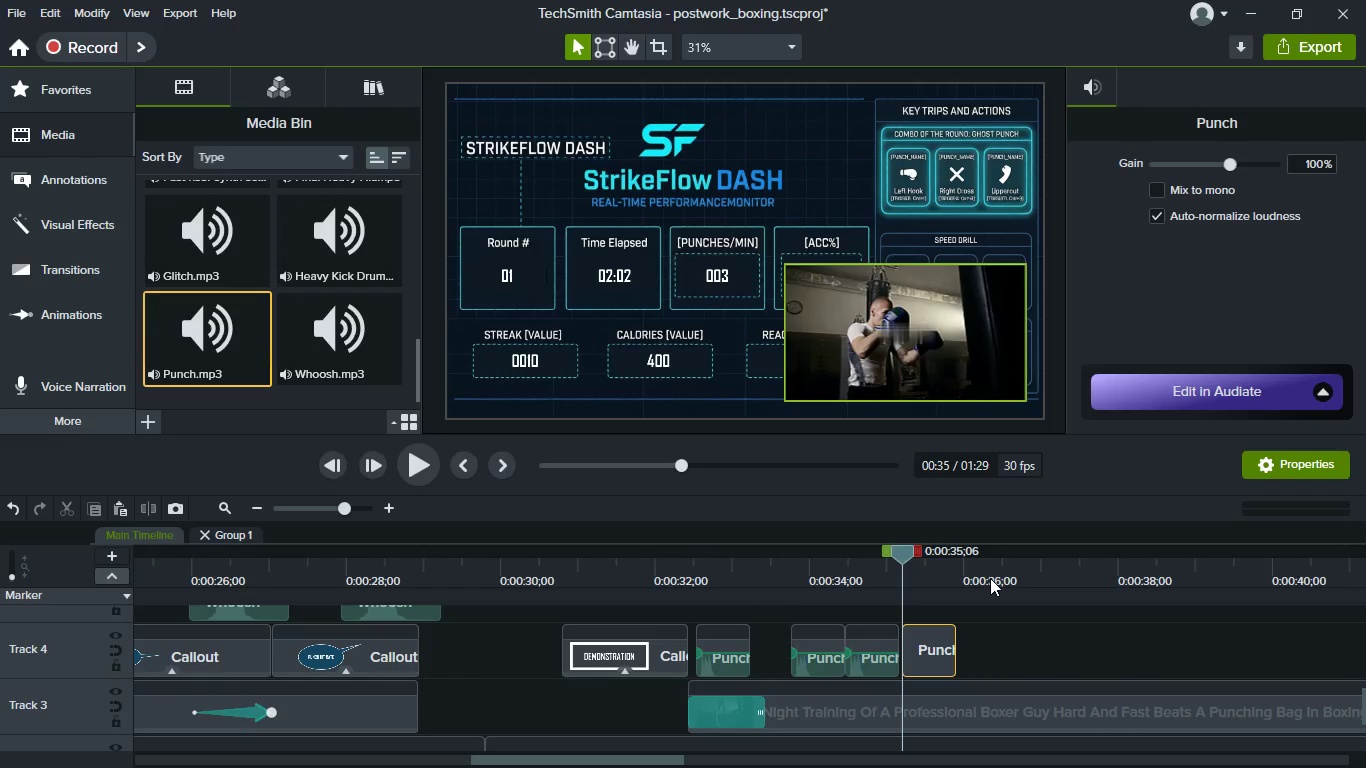 
key(Control+V)
 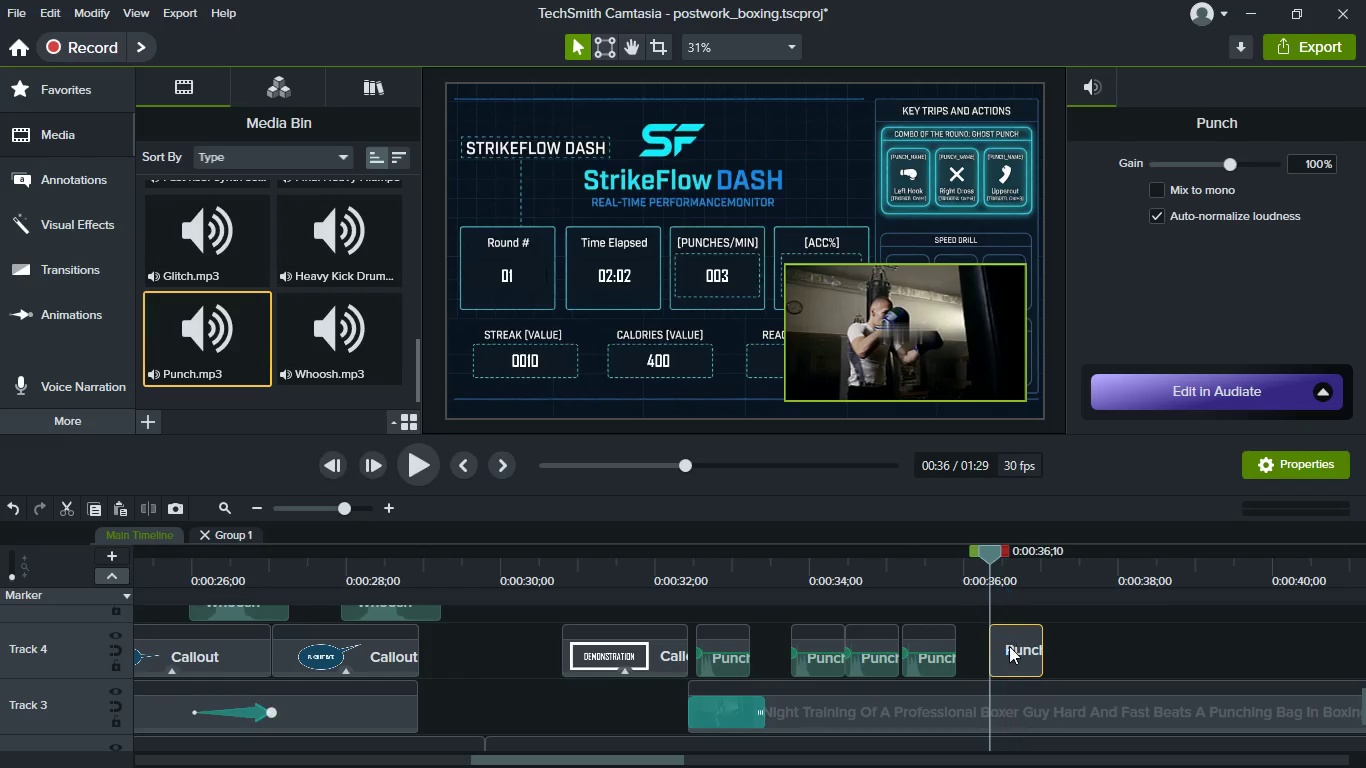 
hold_key(key=ControlLeft, duration=0.47)
scroll: coordinate [1009, 646], scroll_direction: down, amount: 2.0
 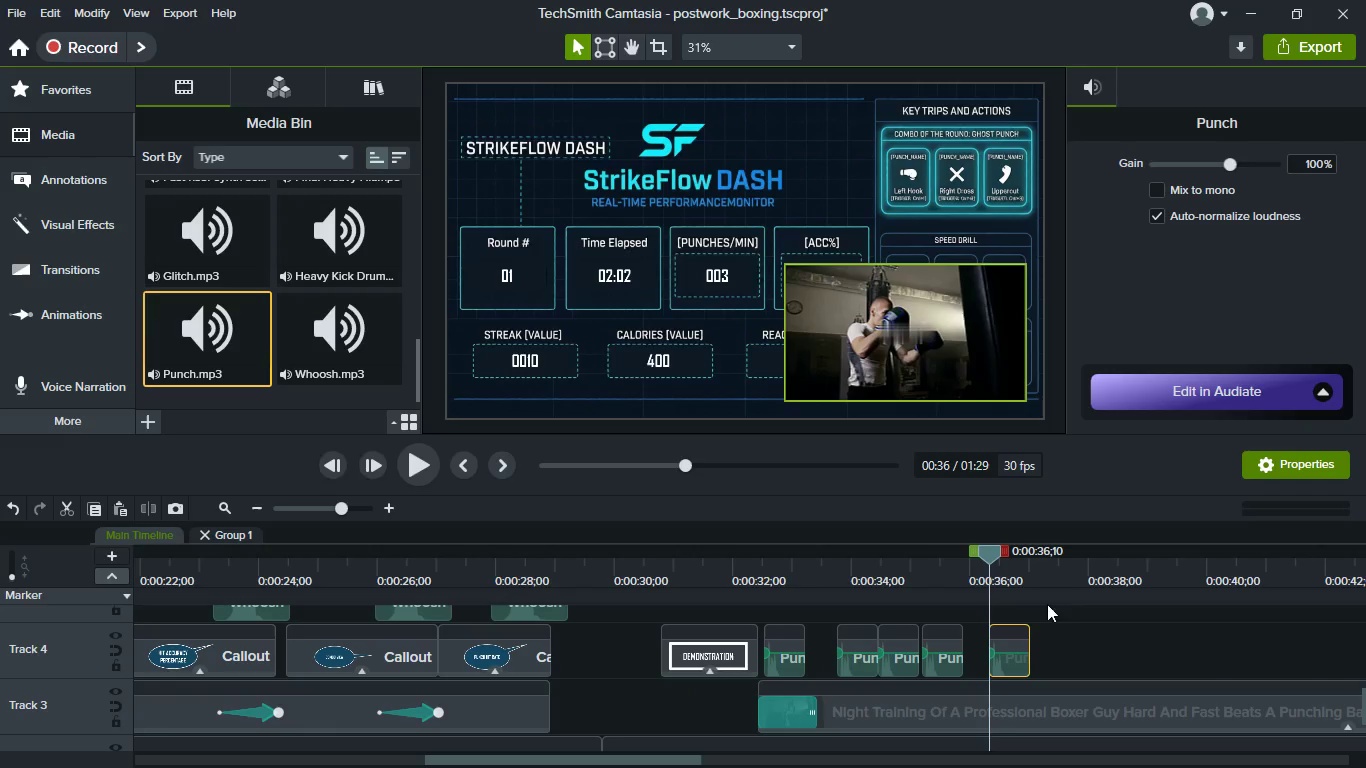 
left_click([1061, 568])
 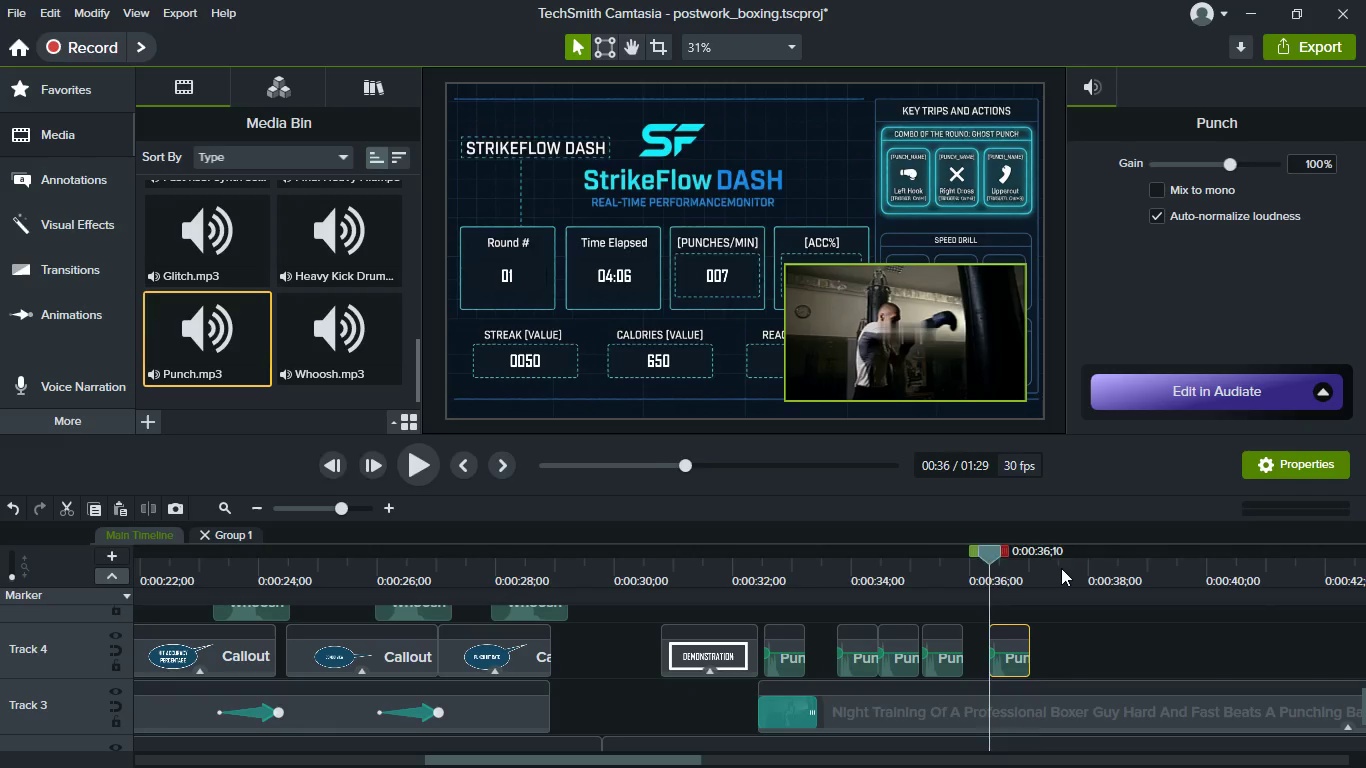 
hold_key(key=ControlLeft, duration=1.52)
 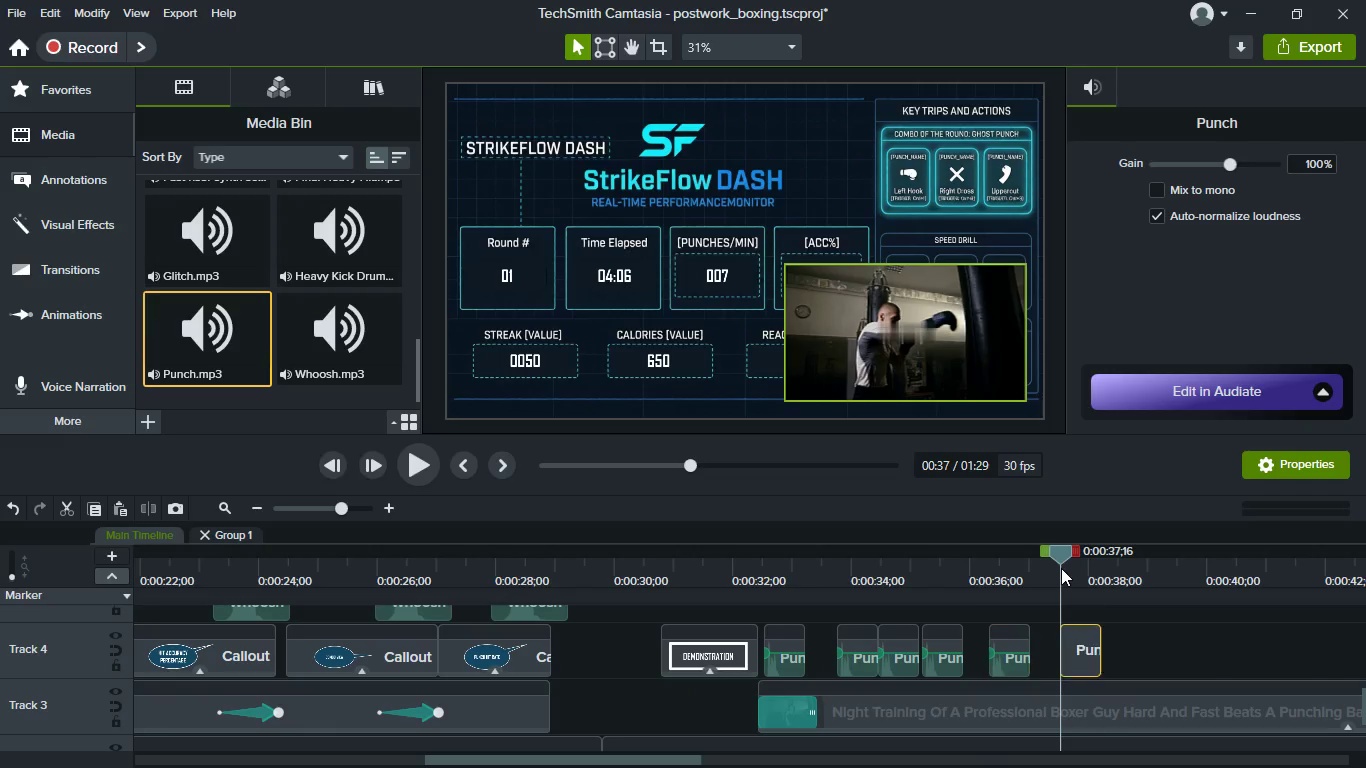 
key(Control+V)
 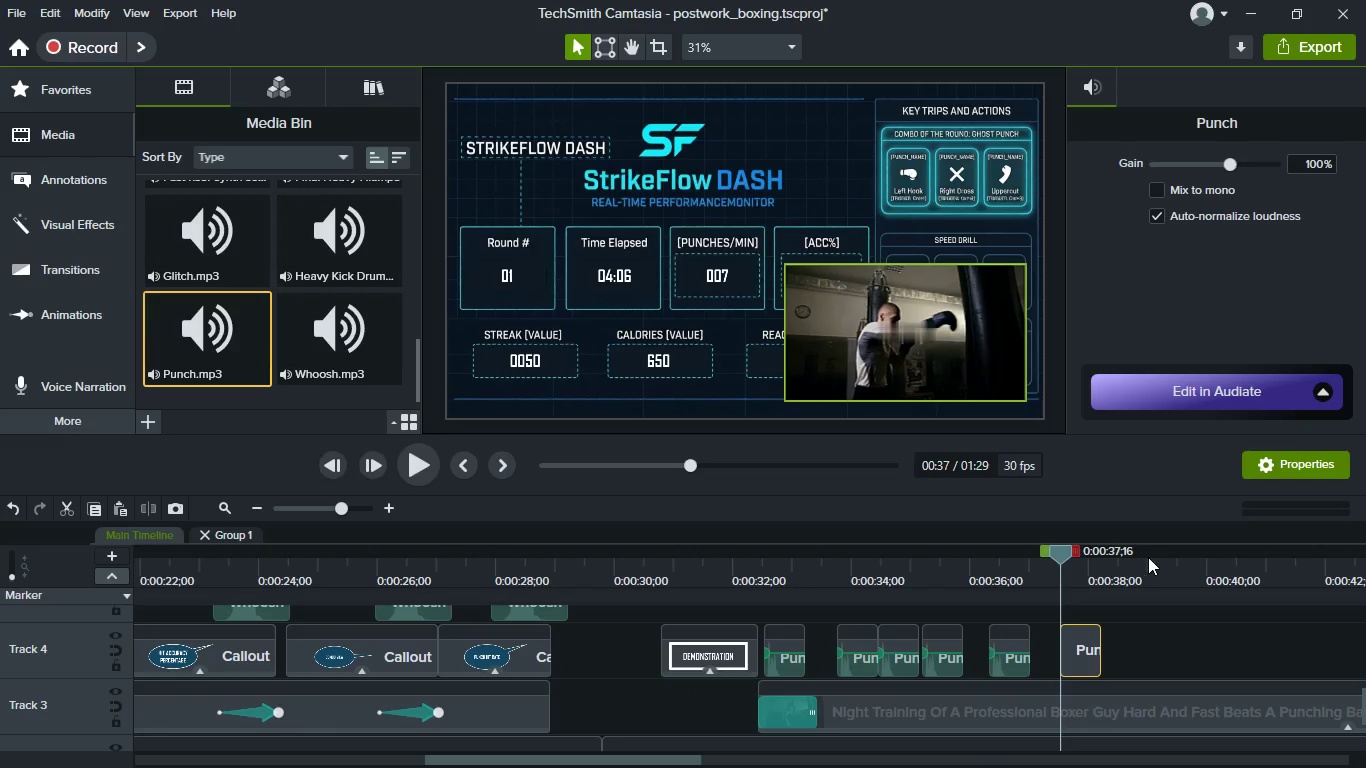 
left_click([1151, 557])
 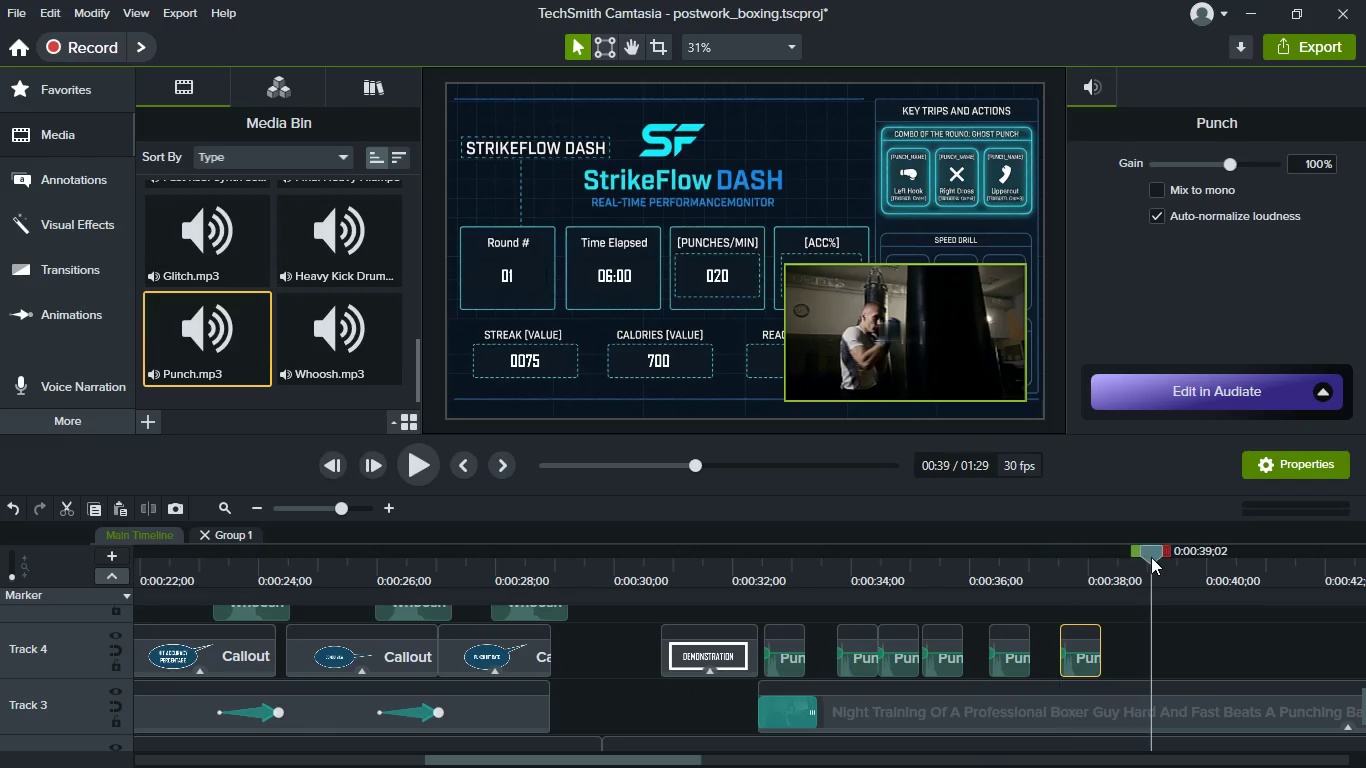 
key(Control+V)
 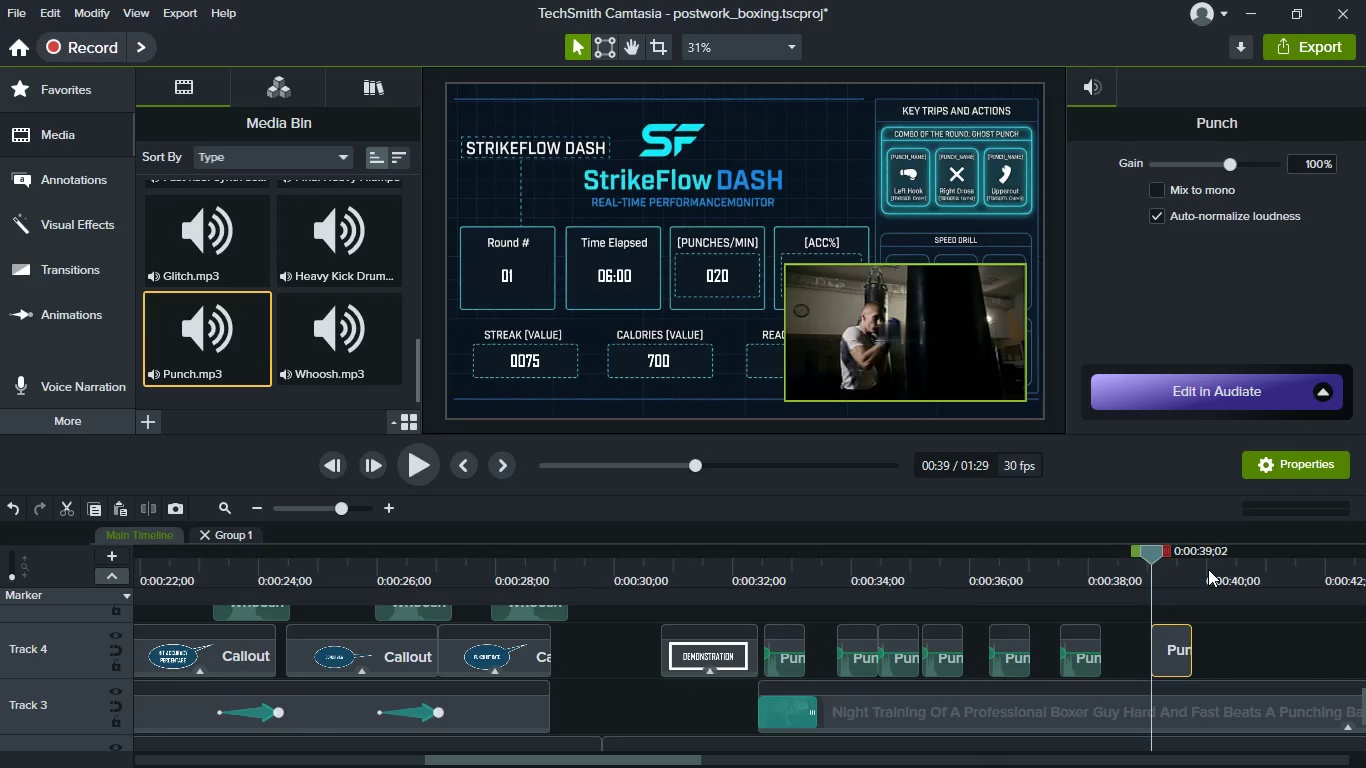 
left_click([1208, 569])
 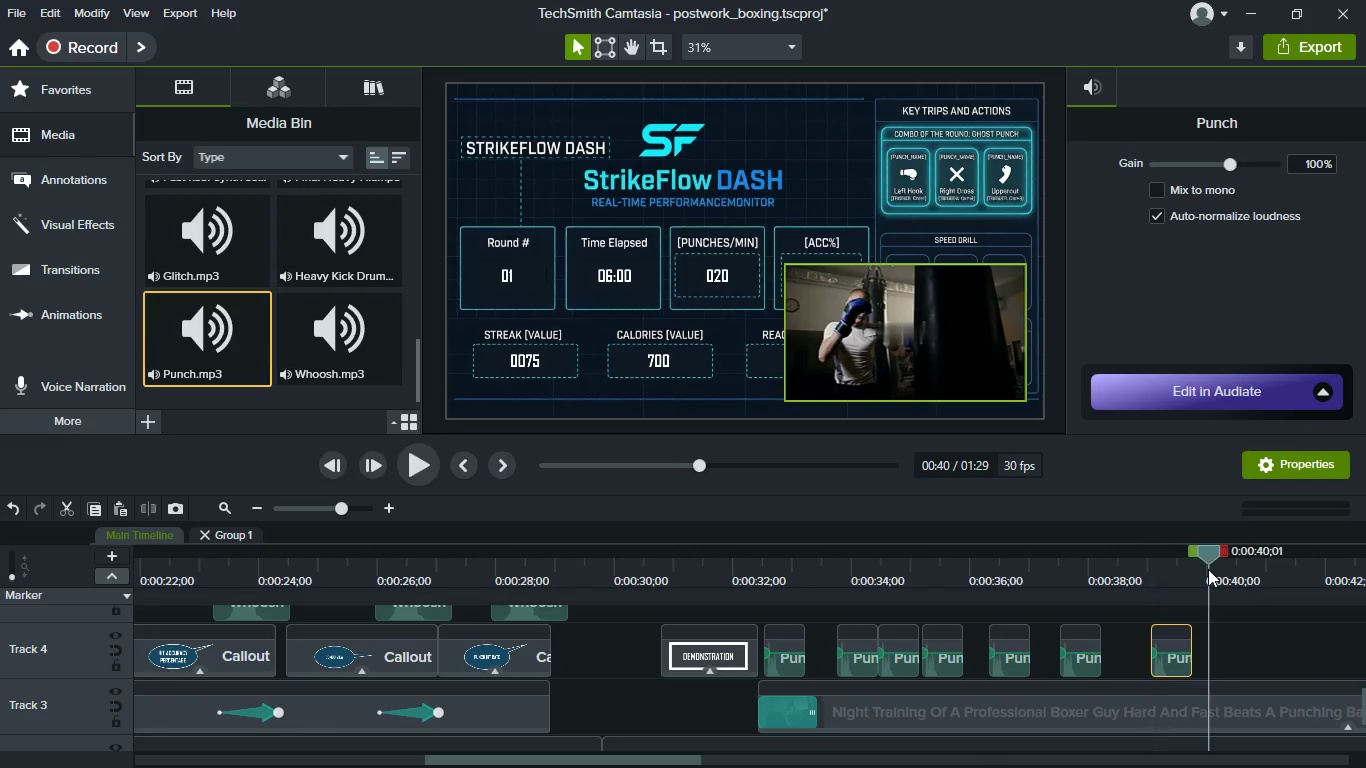 
key(Control+V)
 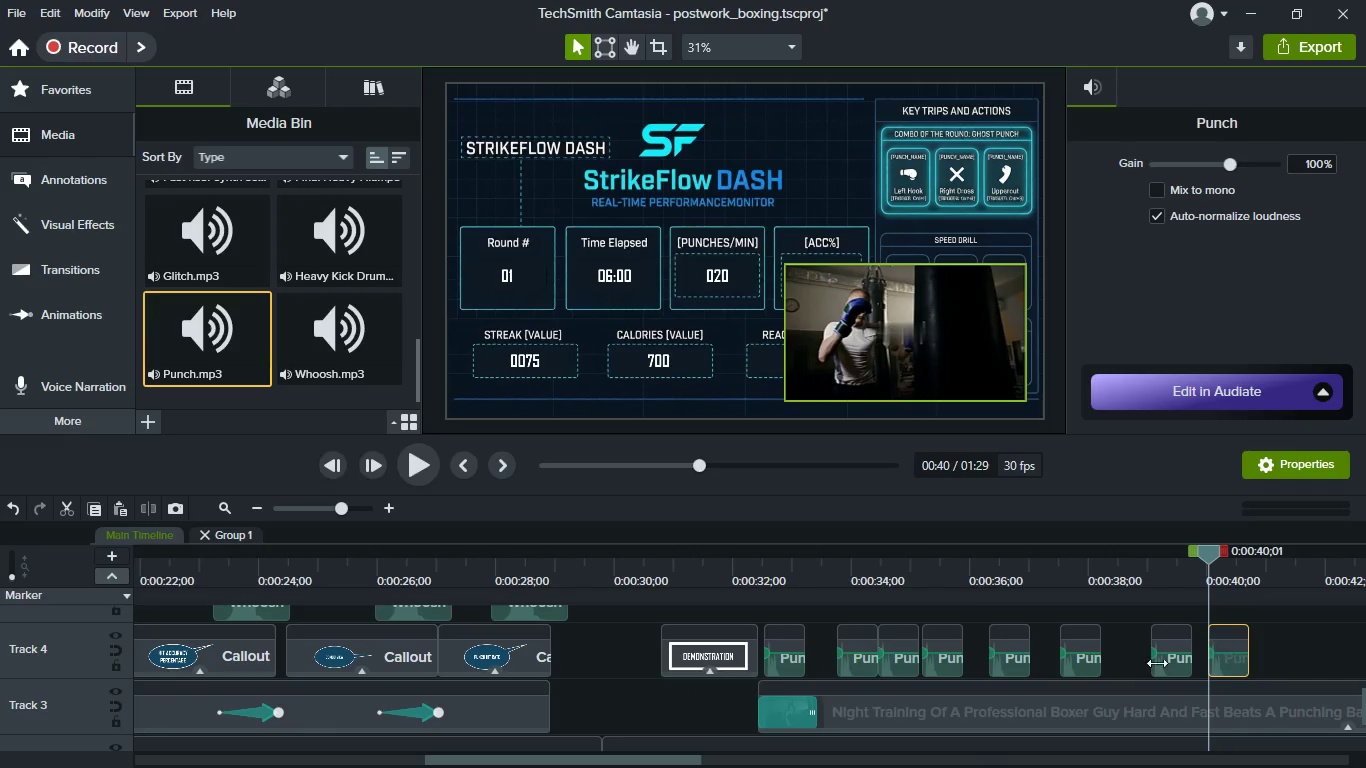 
hold_key(key=ControlLeft, duration=1.53)
left_click_drag(start_coordinate=[947, 666], to_coordinate=[932, 665])
 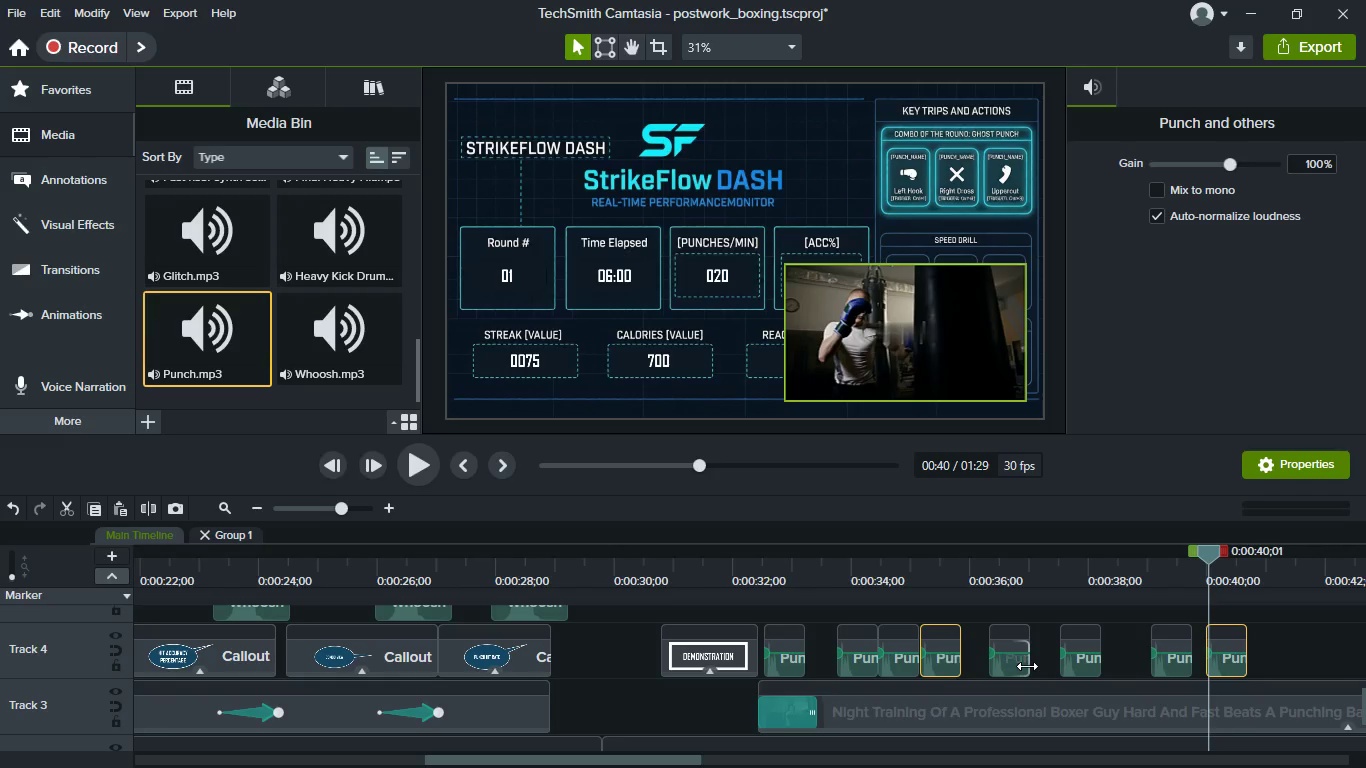 
hold_key(key=ControlLeft, duration=1.5)
left_click_drag(start_coordinate=[1007, 670], to_coordinate=[958, 664])
 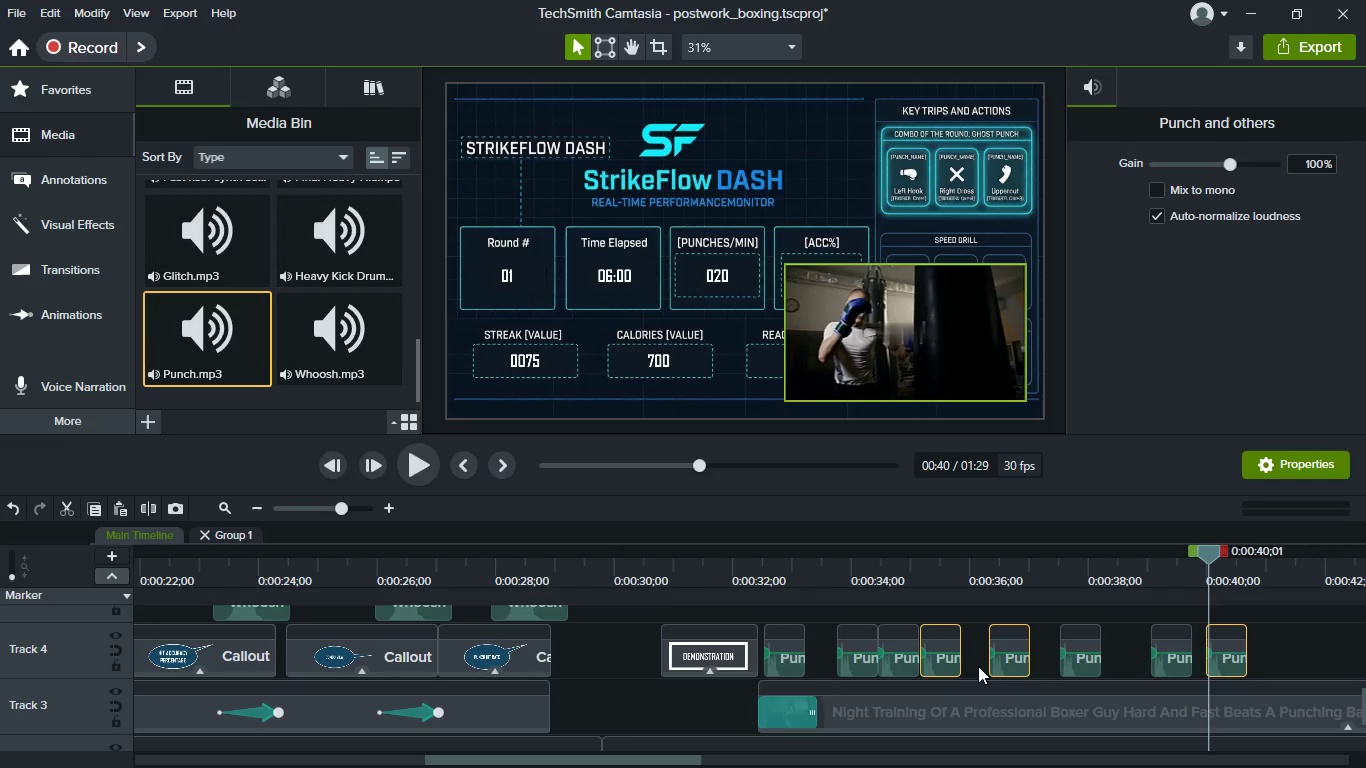 
hold_key(key=ControlLeft, duration=0.47)
 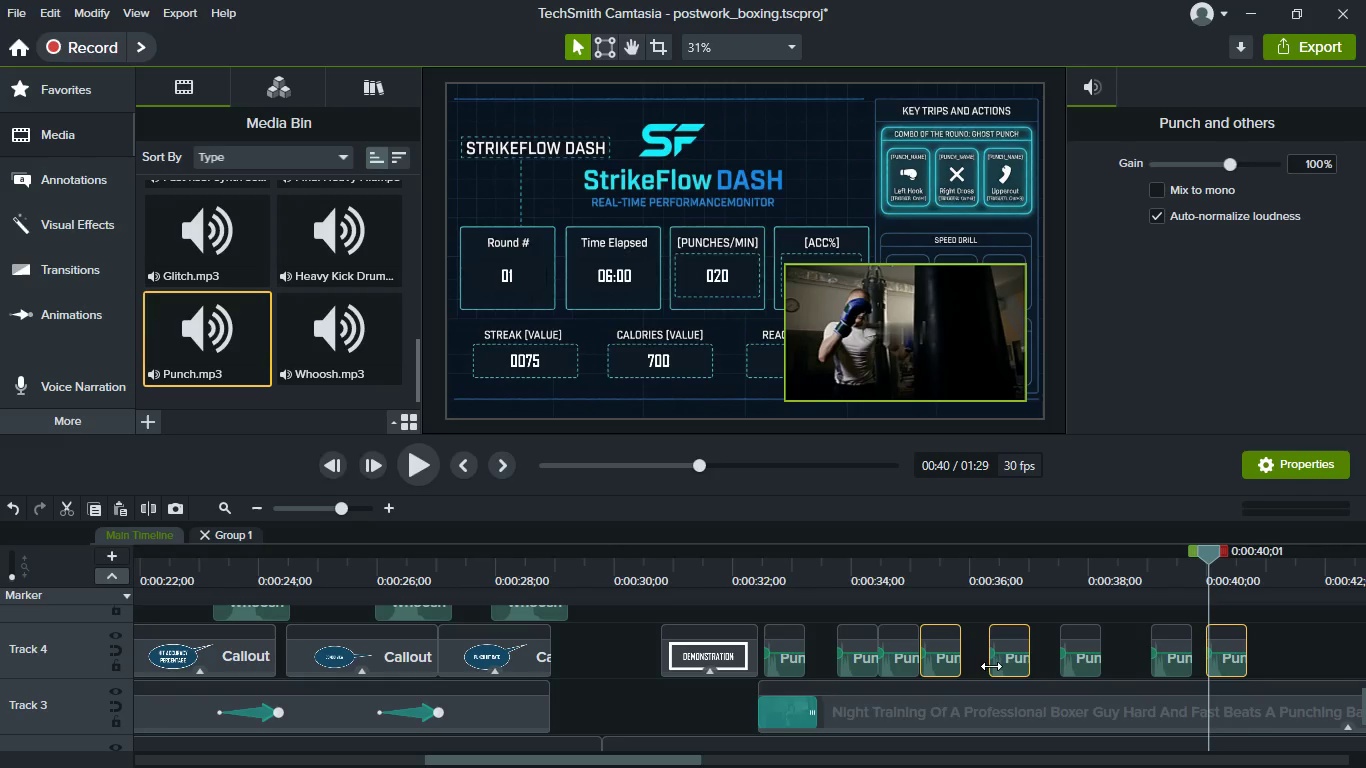 
left_click([991, 666])
 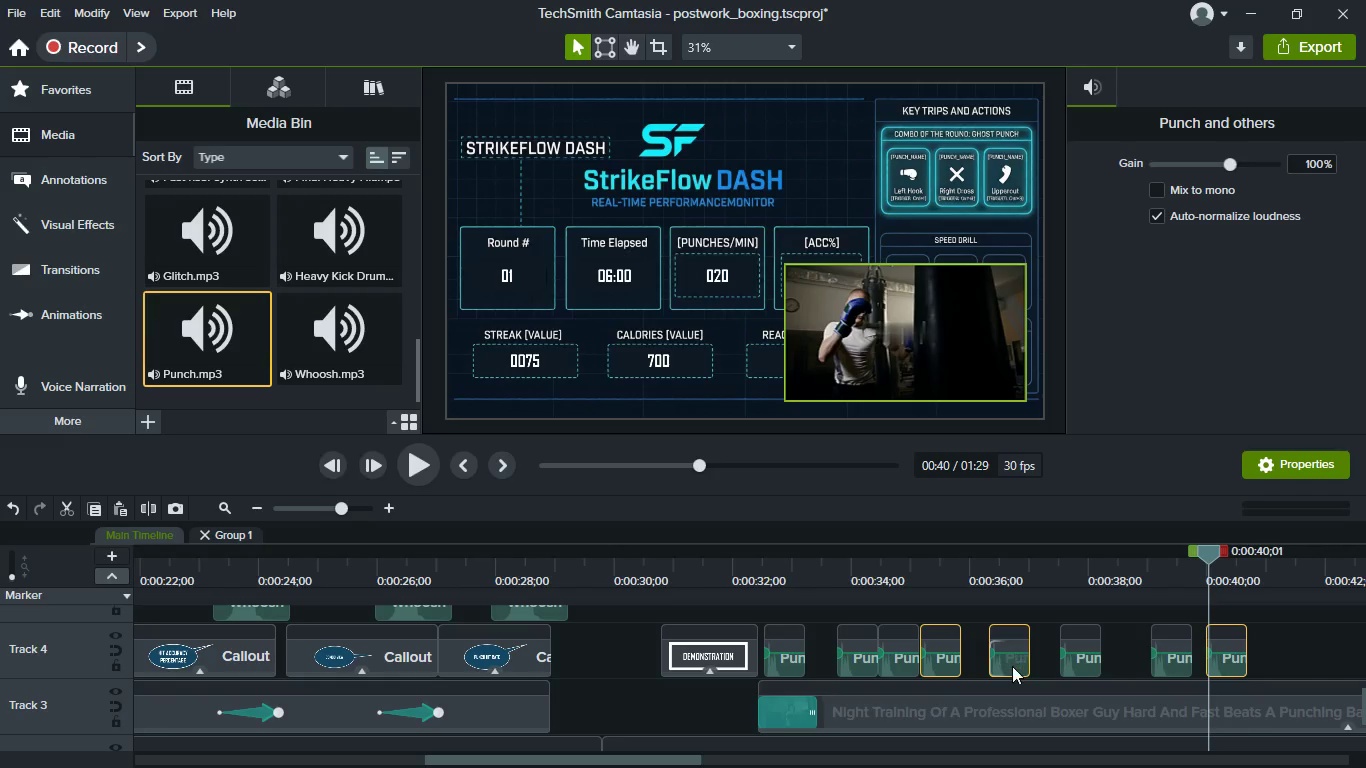 
left_click([1012, 666])
 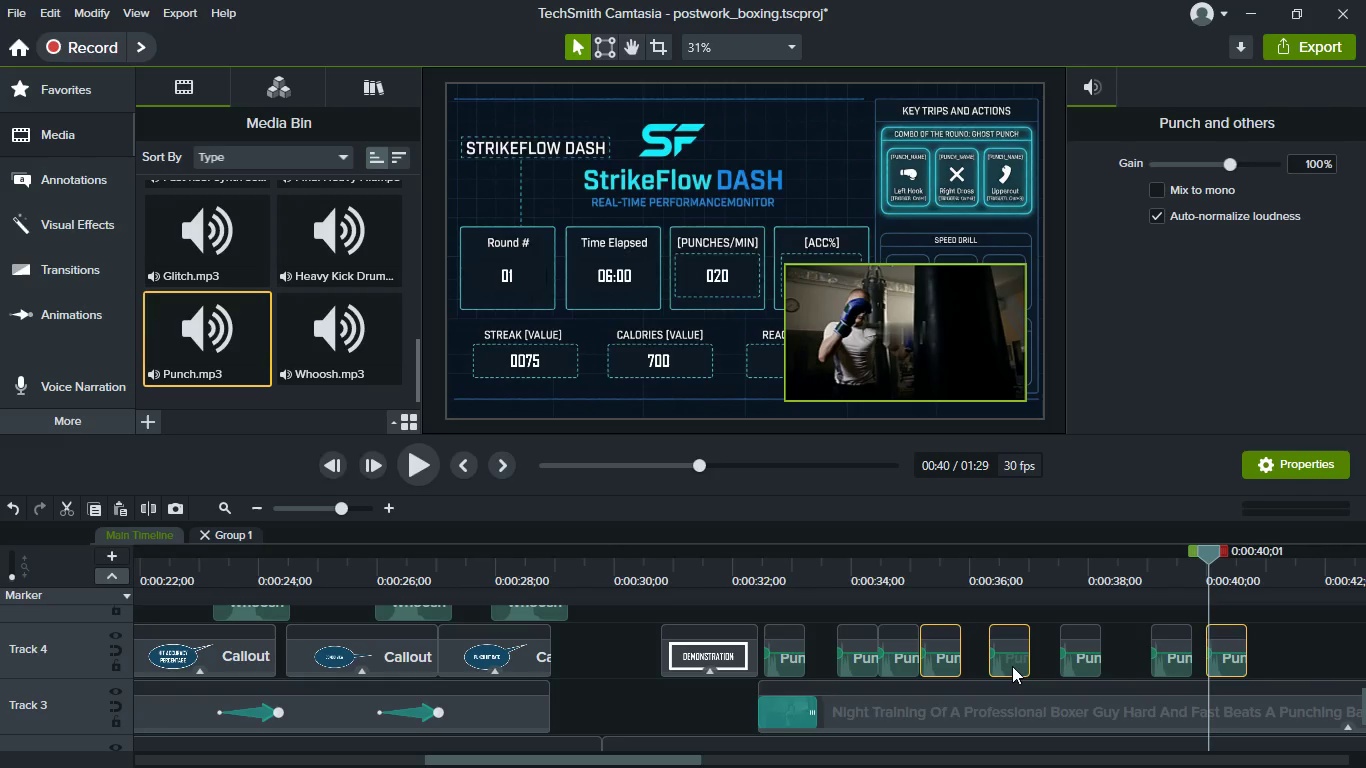 
hold_key(key=ShiftLeft, duration=1.52)
left_click_drag(start_coordinate=[1012, 666], to_coordinate=[943, 667])
 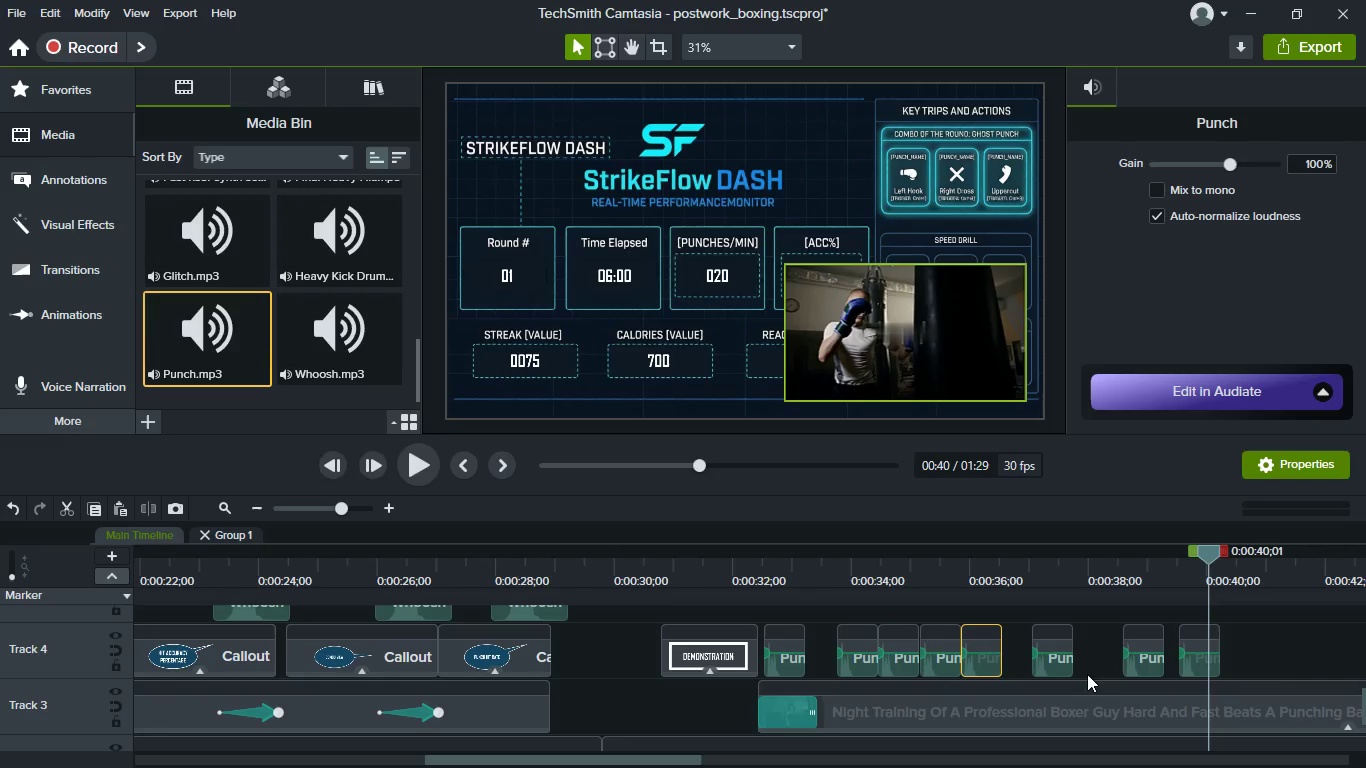 
hold_key(key=ShiftLeft, duration=1.5)
left_click_drag(start_coordinate=[1061, 665], to_coordinate=[989, 658])
 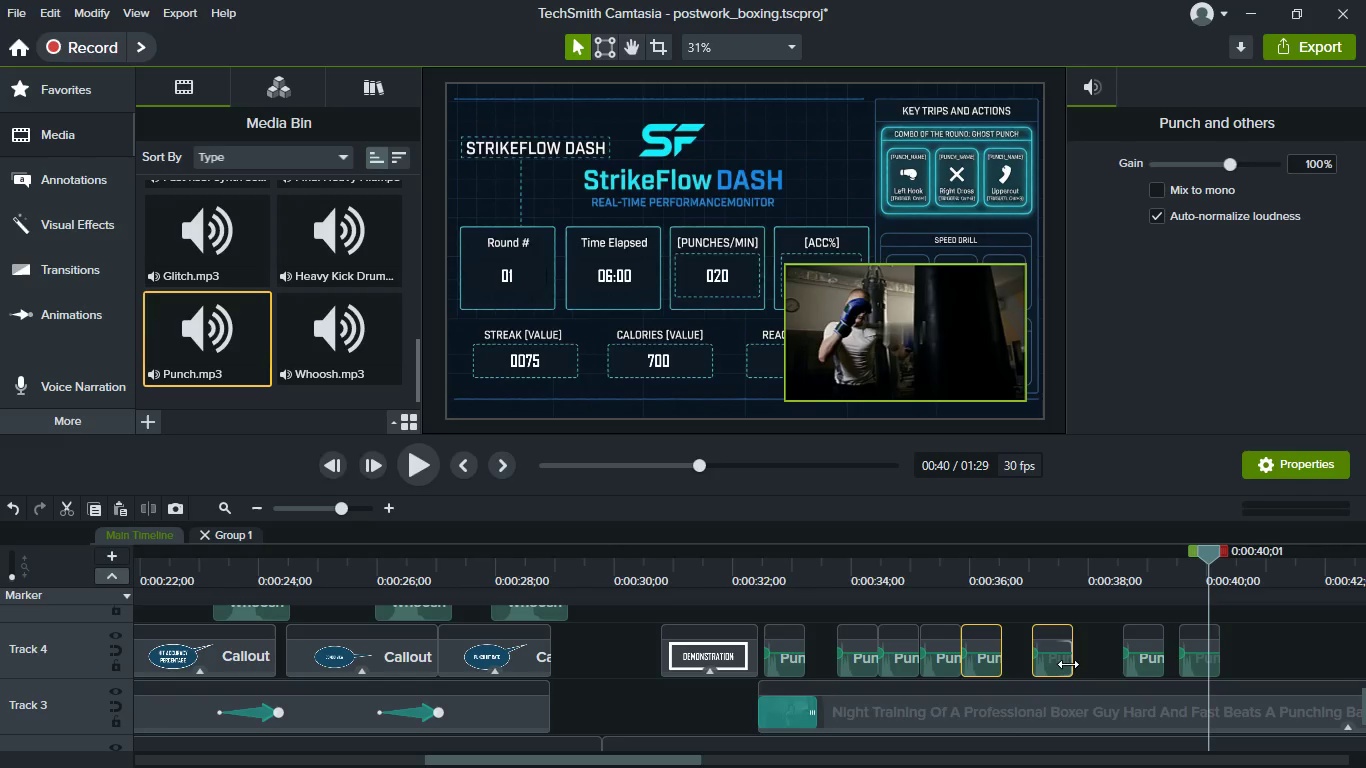 
hold_key(key=ShiftLeft, duration=1.5)
 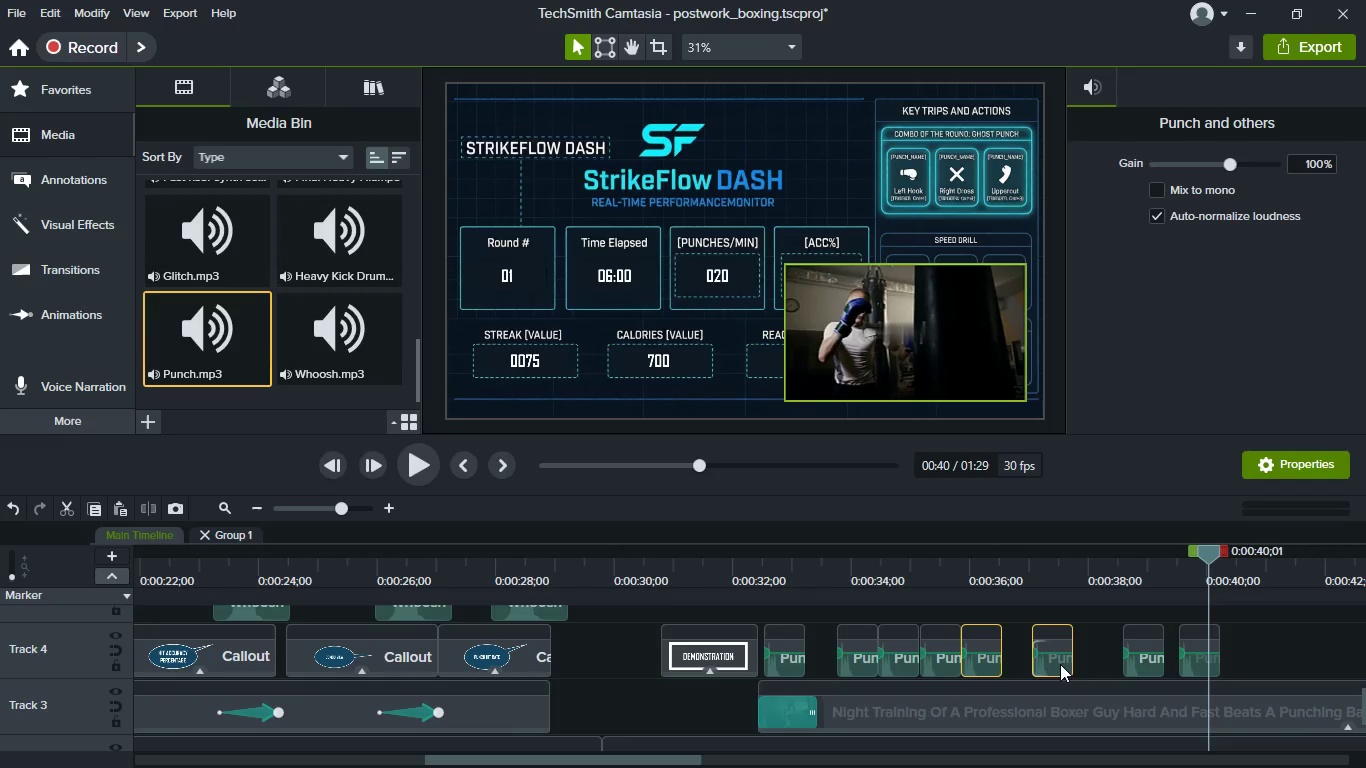 
key(Shift+ShiftLeft)
 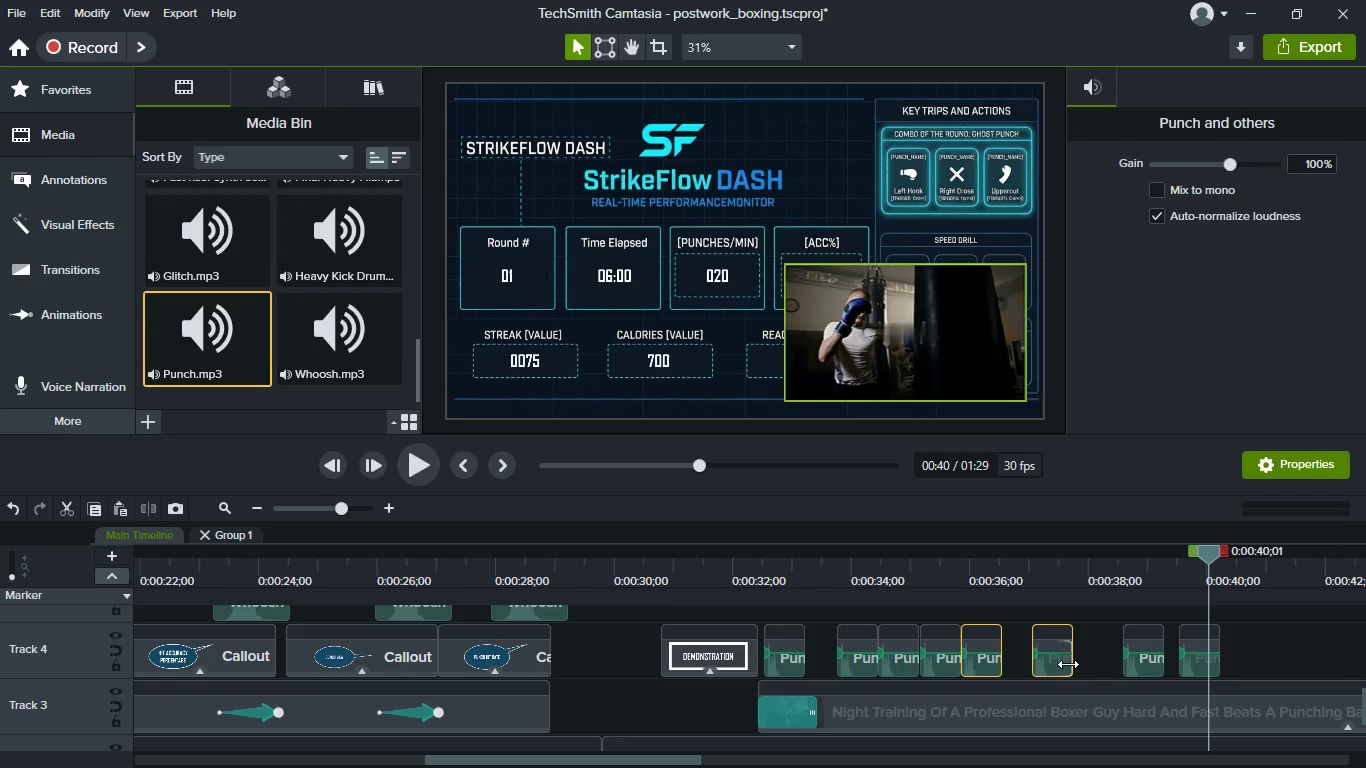 
hold_key(key=ShiftLeft, duration=0.55)
left_click_drag(start_coordinate=[1068, 664], to_coordinate=[1051, 662])
 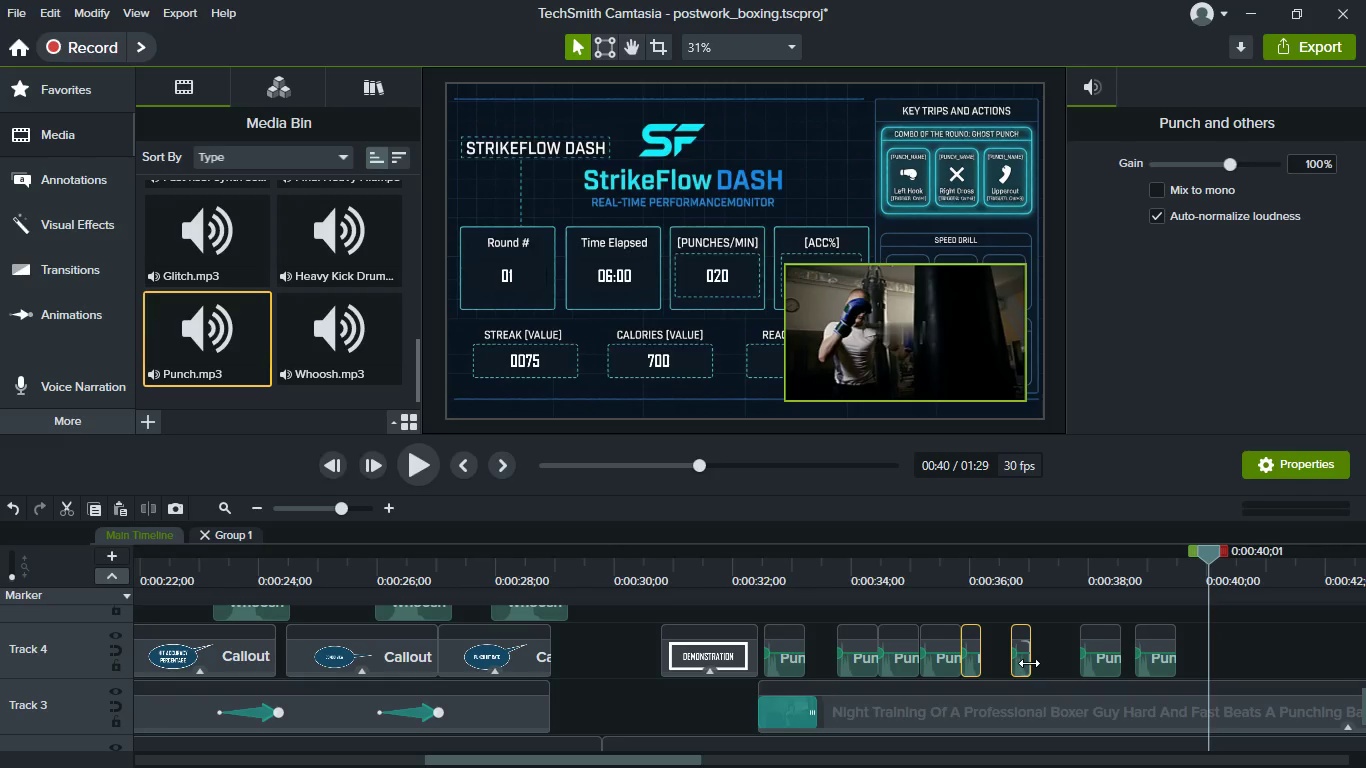 
key(Control+Z)
 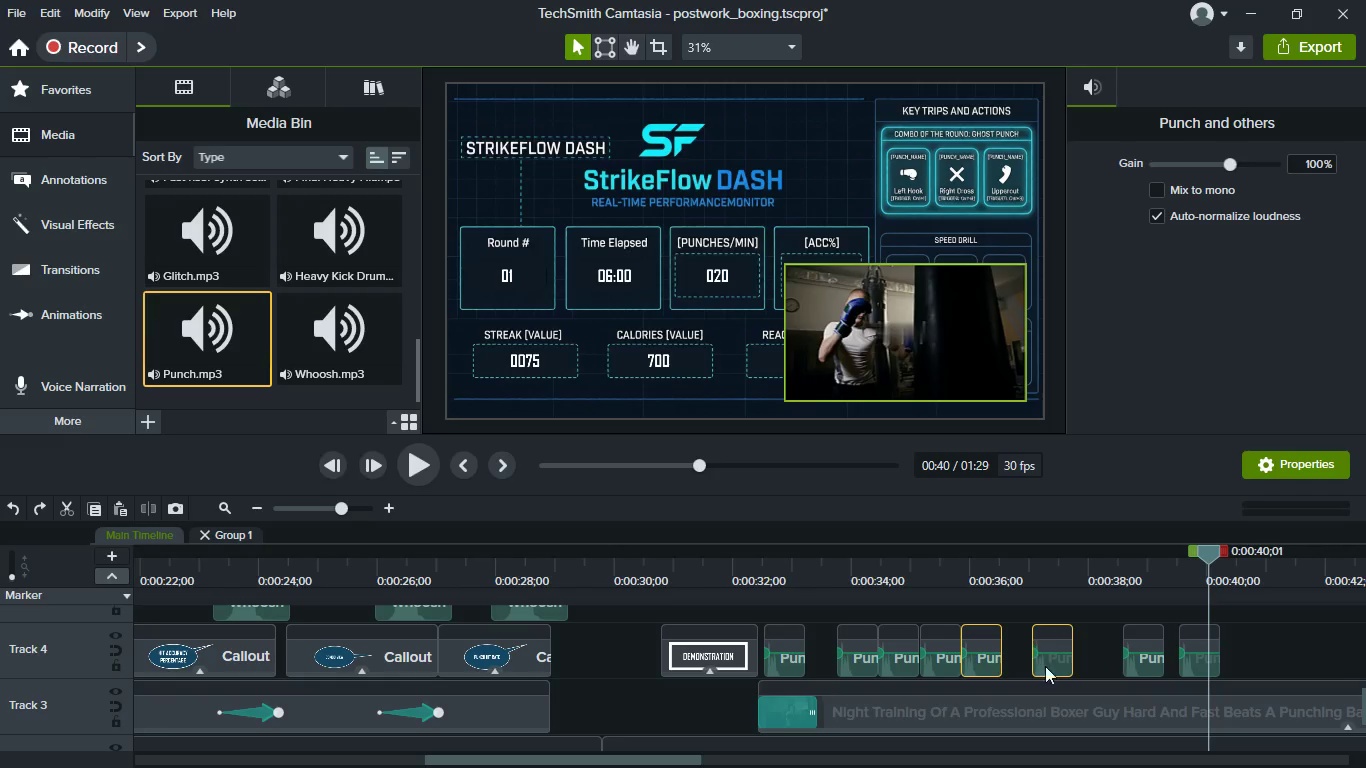 
left_click([1051, 666])
 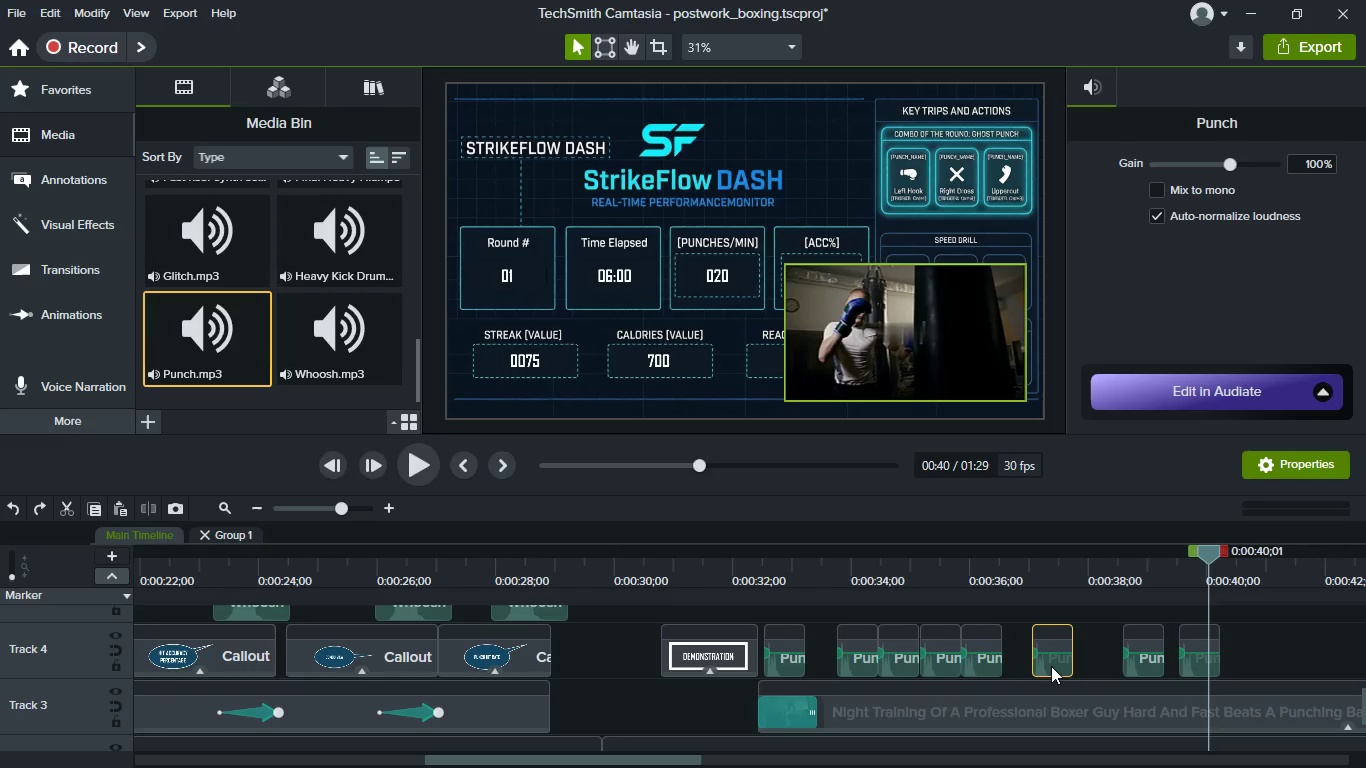 
hold_key(key=ShiftLeft, duration=0.95)
left_click_drag(start_coordinate=[1051, 666], to_coordinate=[989, 663])
 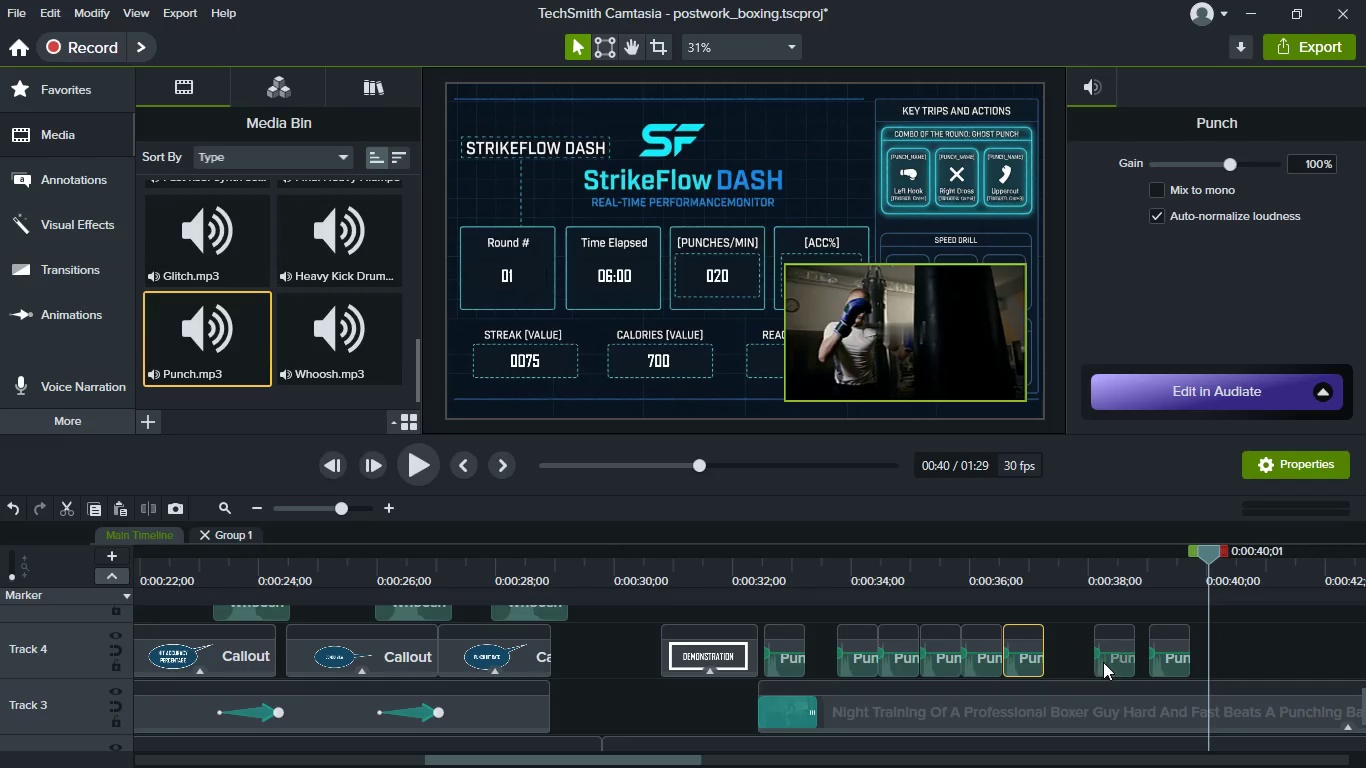 
left_click([1104, 662])
 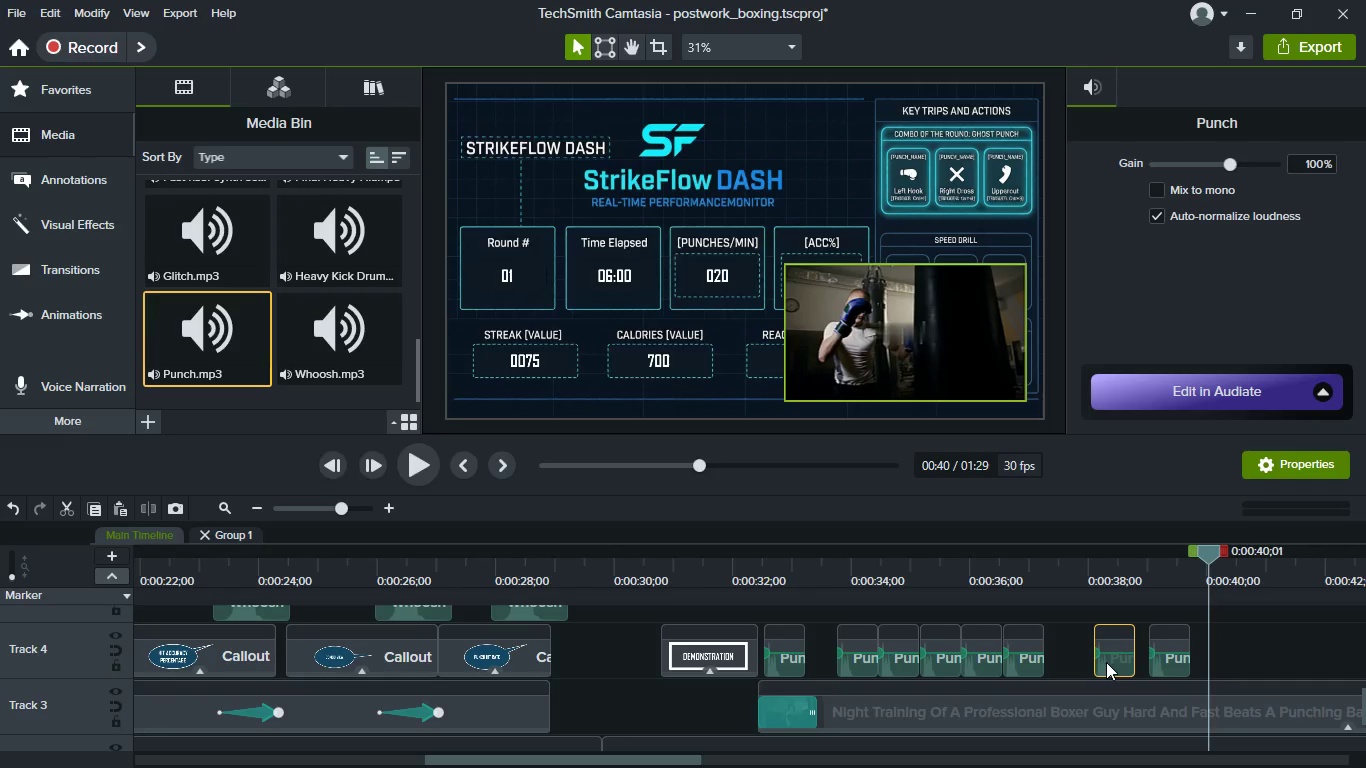 
hold_key(key=ShiftLeft, duration=1.05)
left_click_drag(start_coordinate=[1106, 662], to_coordinate=[1040, 662])
 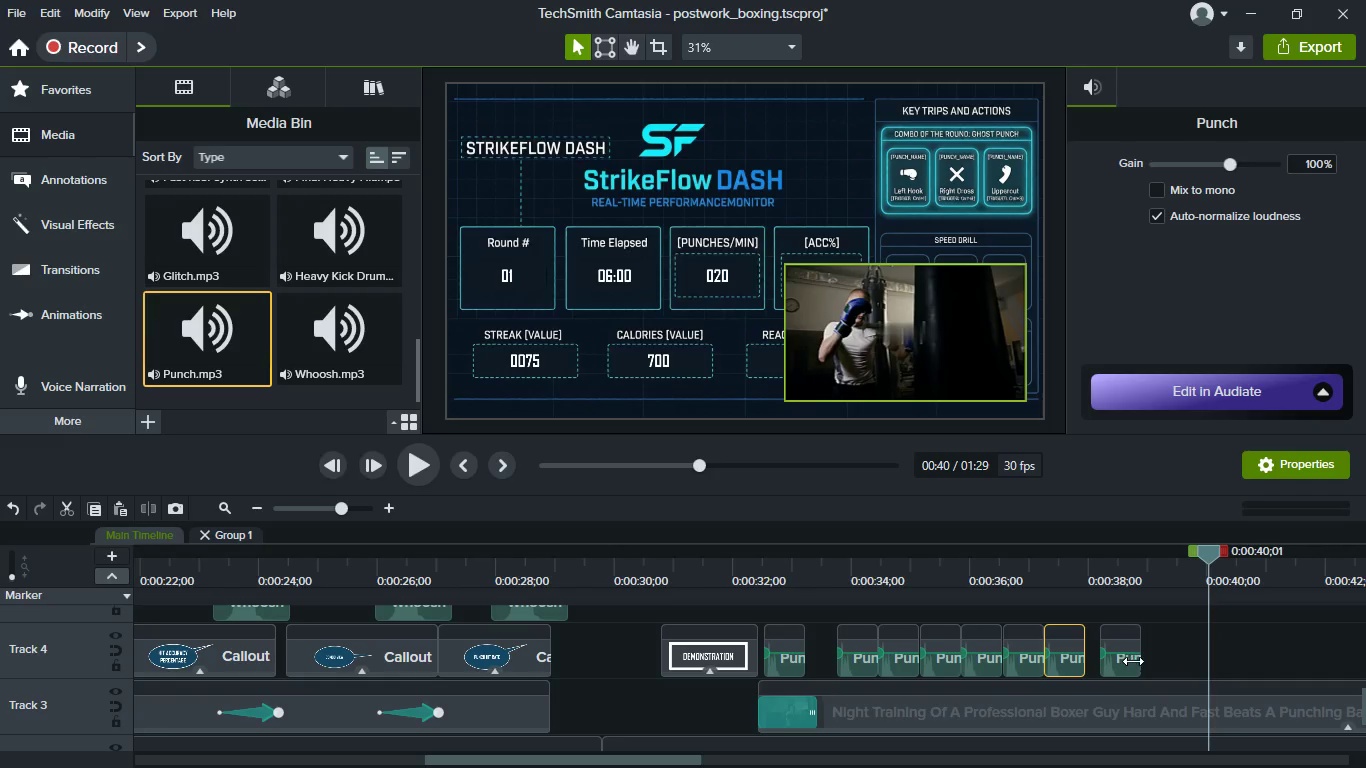 
left_click([1130, 661])
 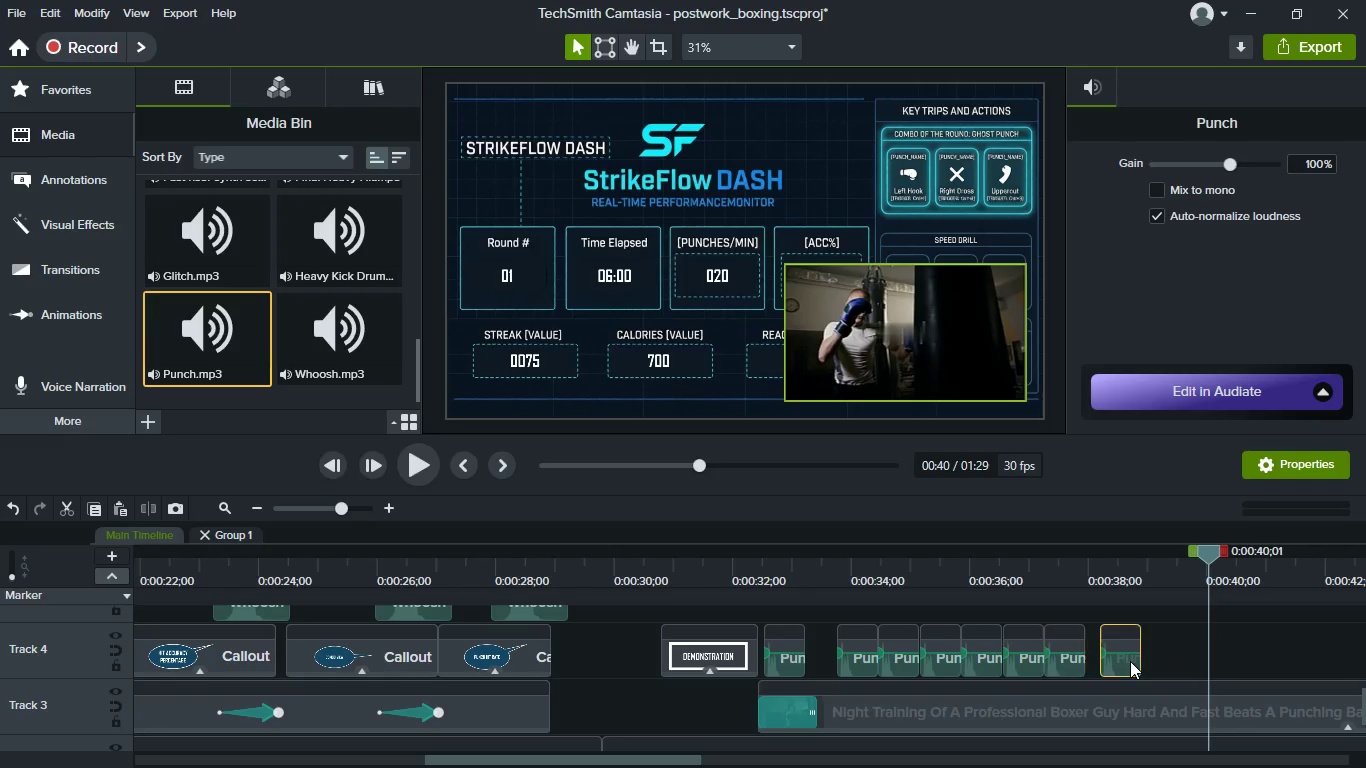 
hold_key(key=ShiftLeft, duration=1.52)
left_click_drag(start_coordinate=[1130, 661], to_coordinate=[1091, 653])
 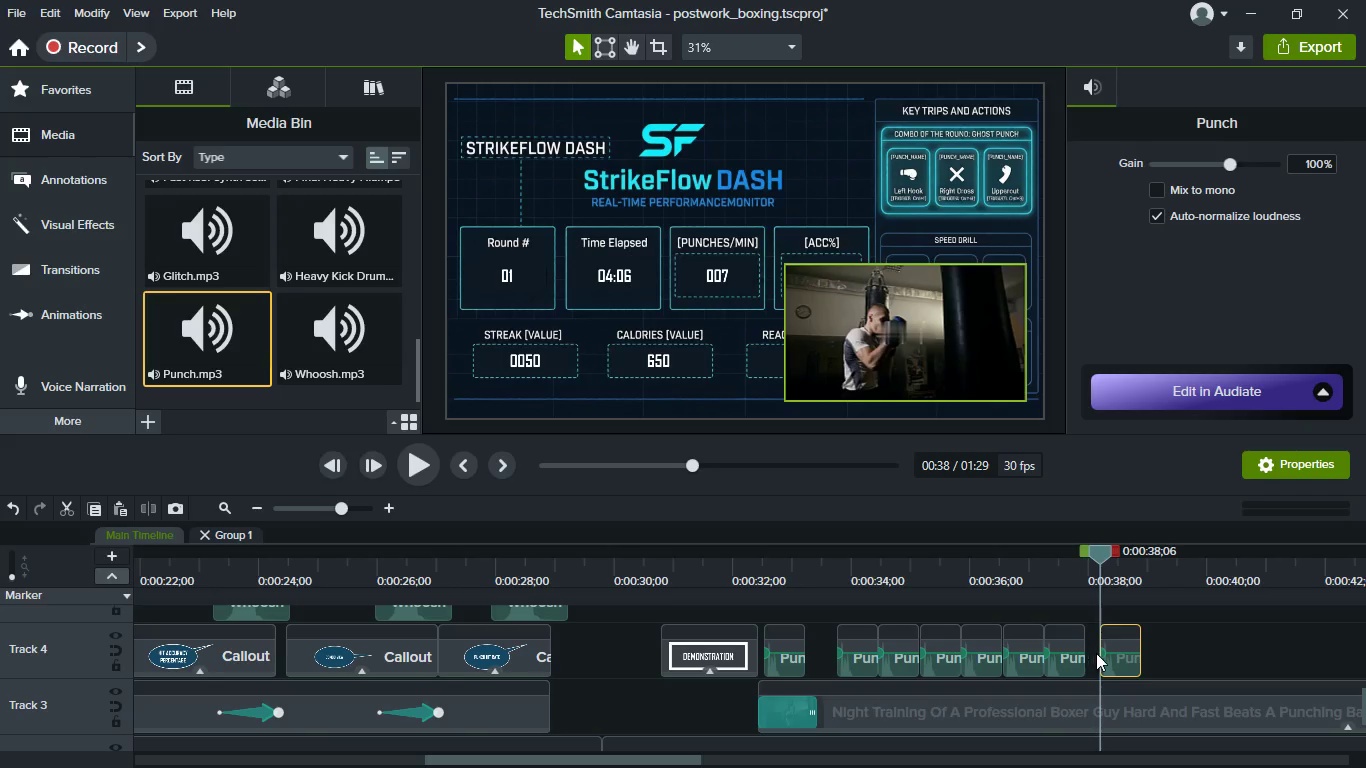 
key(Shift+ShiftLeft)
 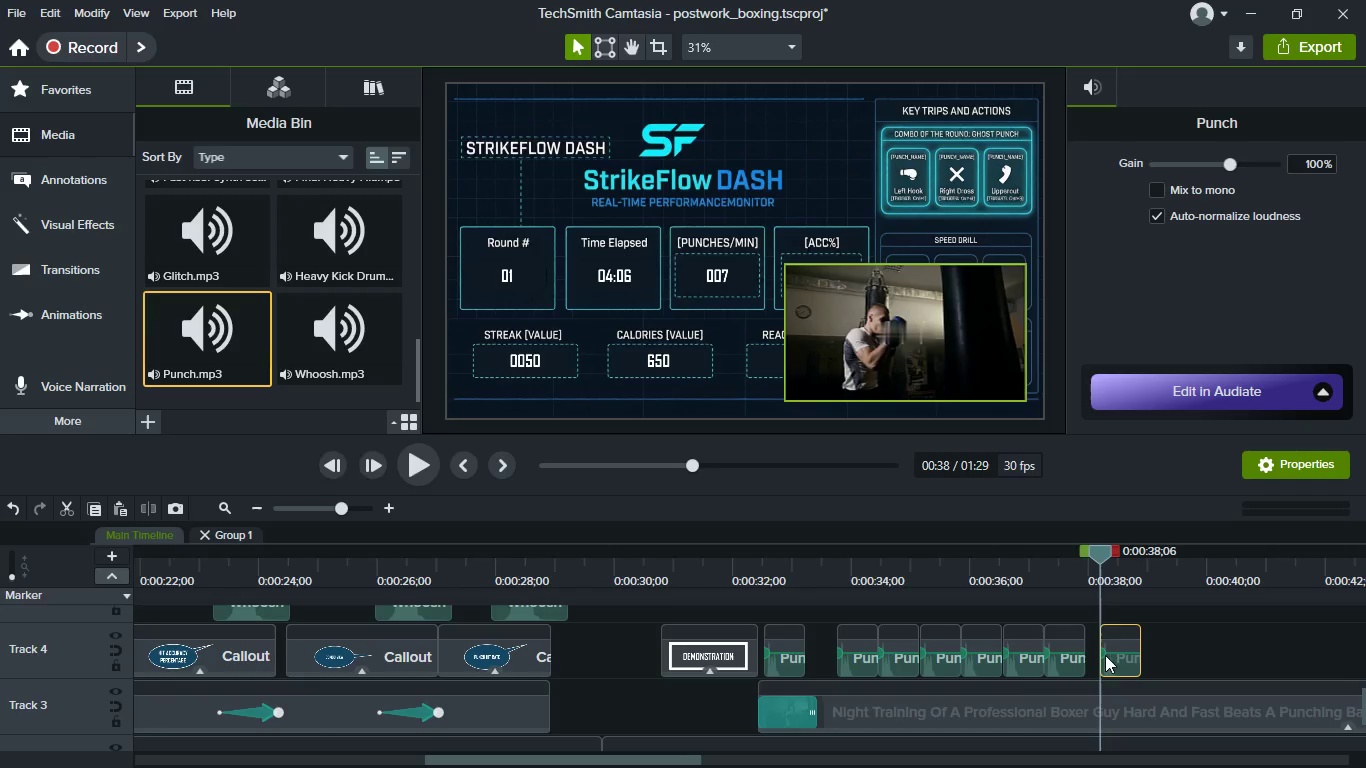 
key(Shift+ShiftLeft)
 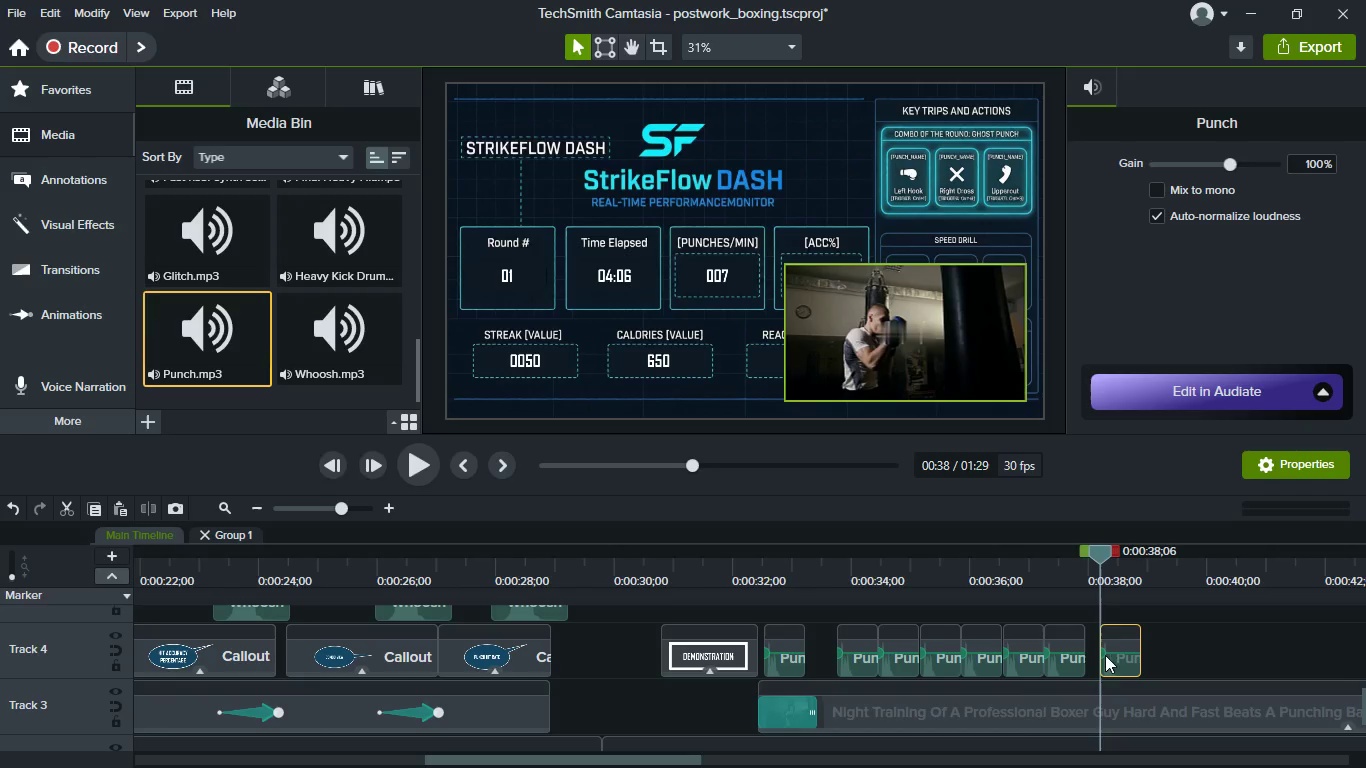 
key(Shift+ShiftLeft)
 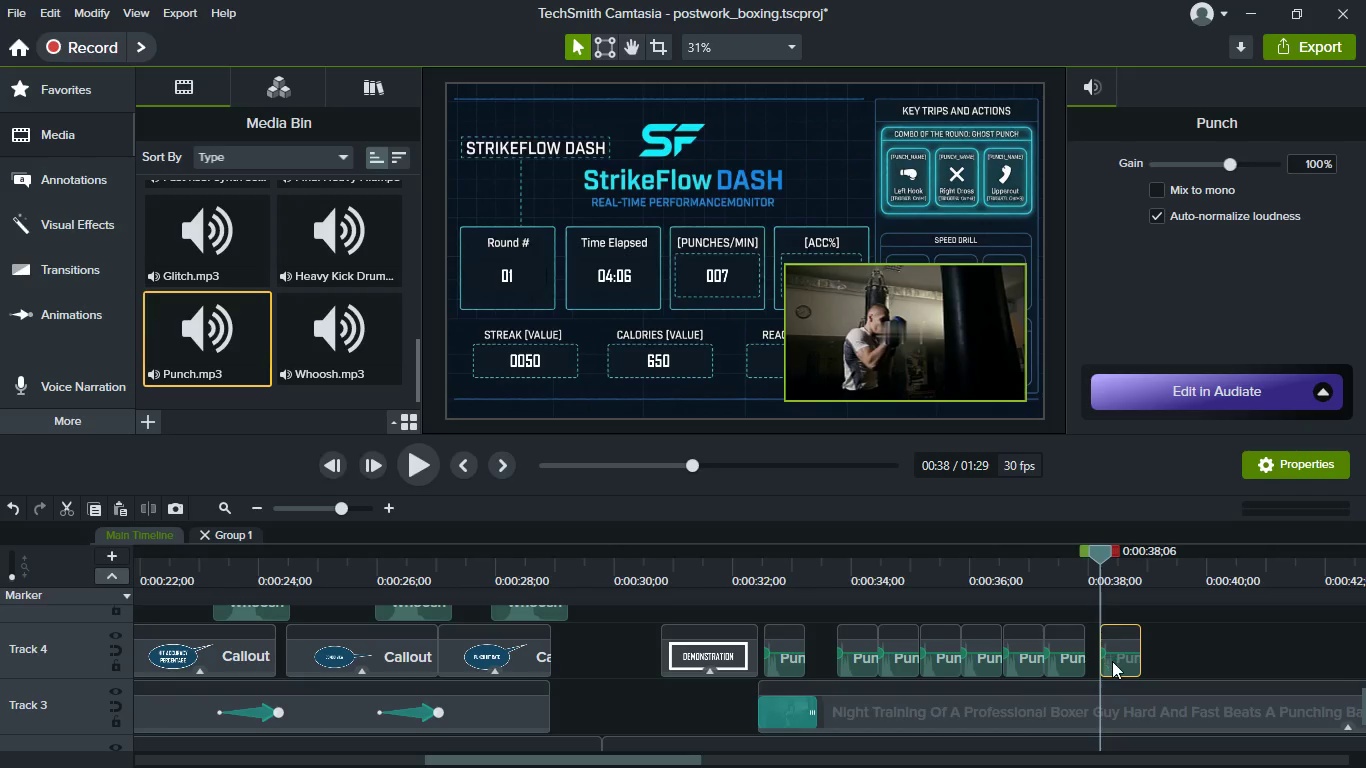 
key(Shift+ShiftLeft)
 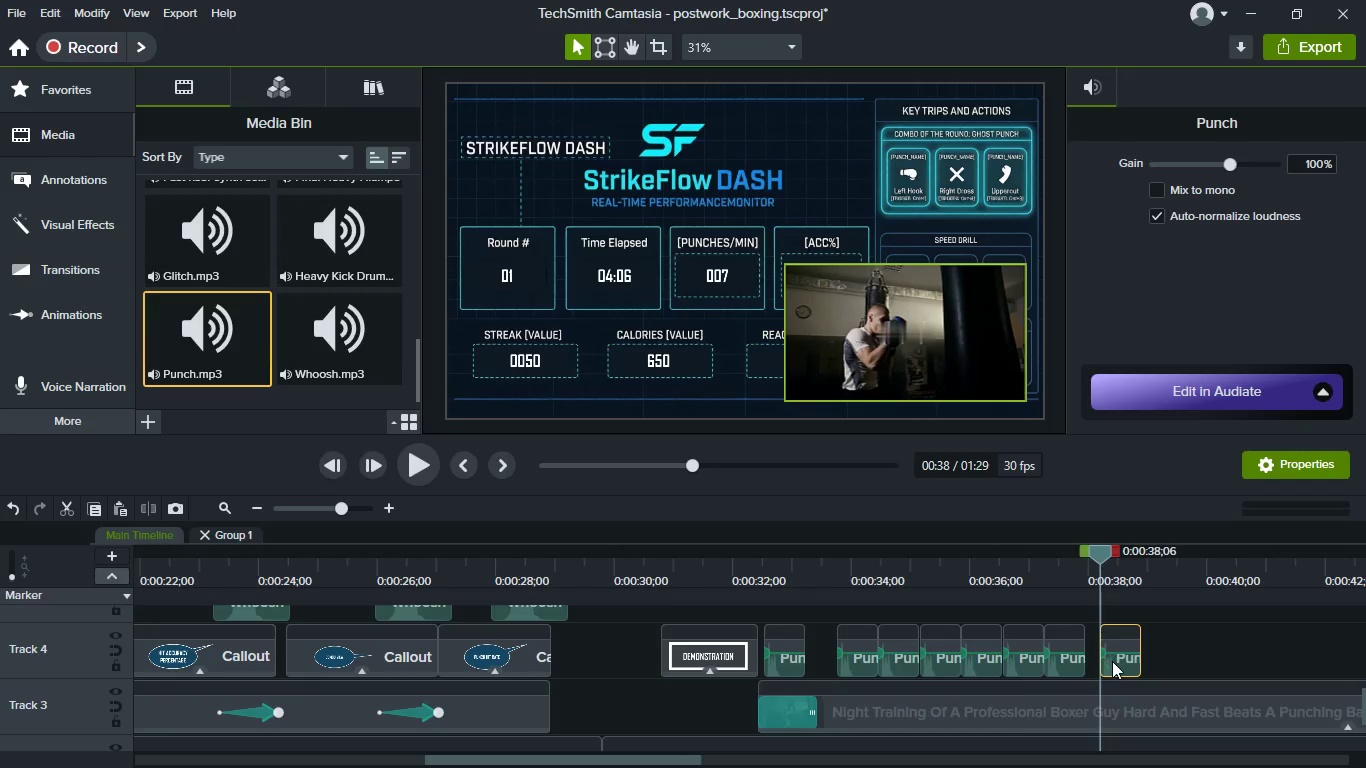 
key(Shift+ShiftLeft)
 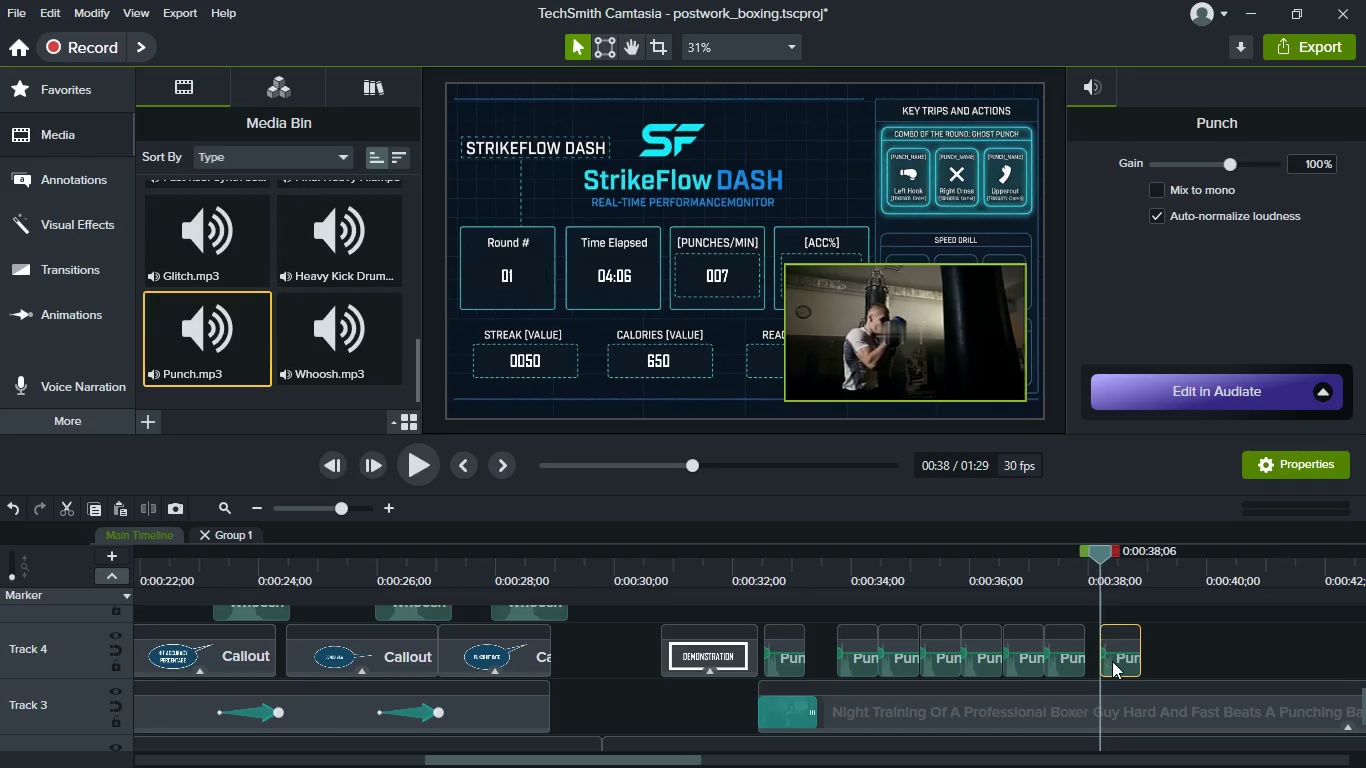 
key(Shift+ShiftLeft)
 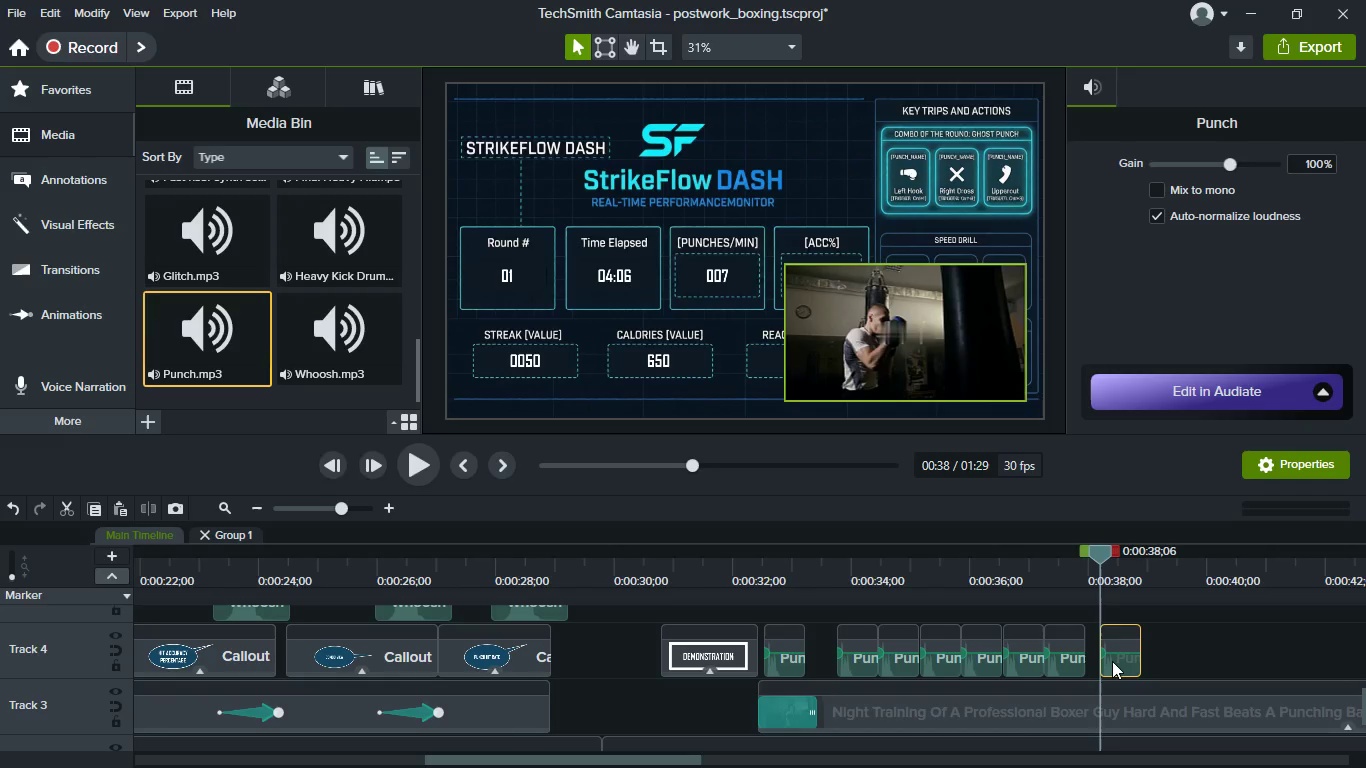 
hold_key(key=ShiftLeft, duration=0.8)
left_click_drag(start_coordinate=[1112, 661], to_coordinate=[1087, 661])
 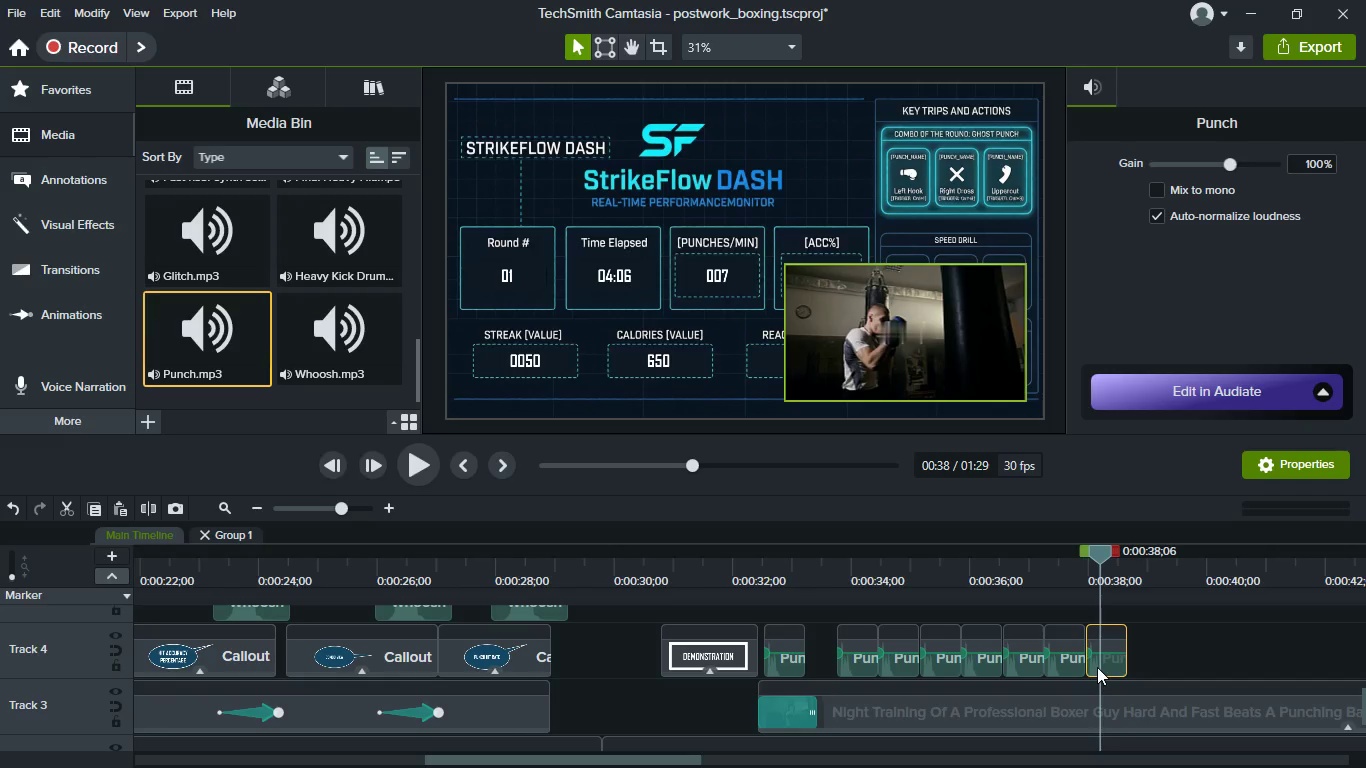 
left_click_drag(start_coordinate=[1097, 667], to_coordinate=[1075, 665])
 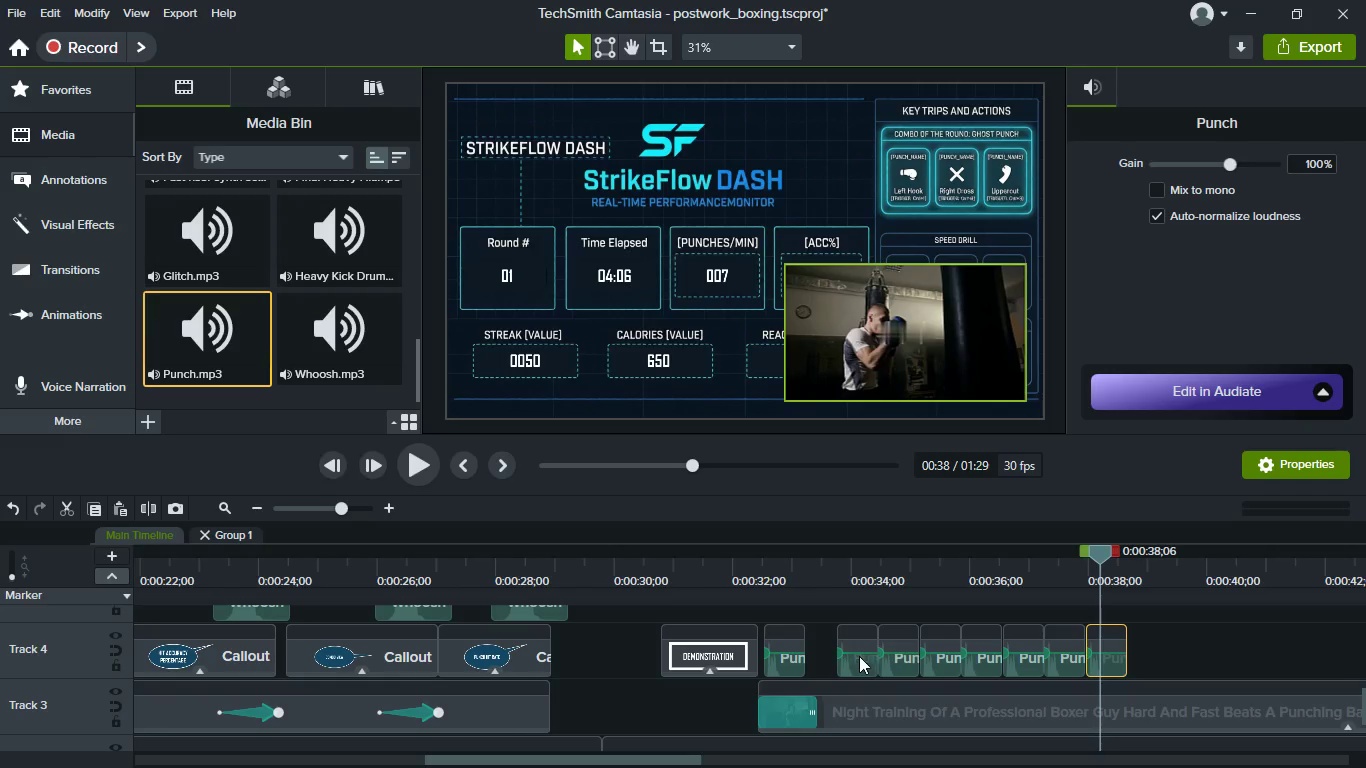 
left_click([855, 660])
 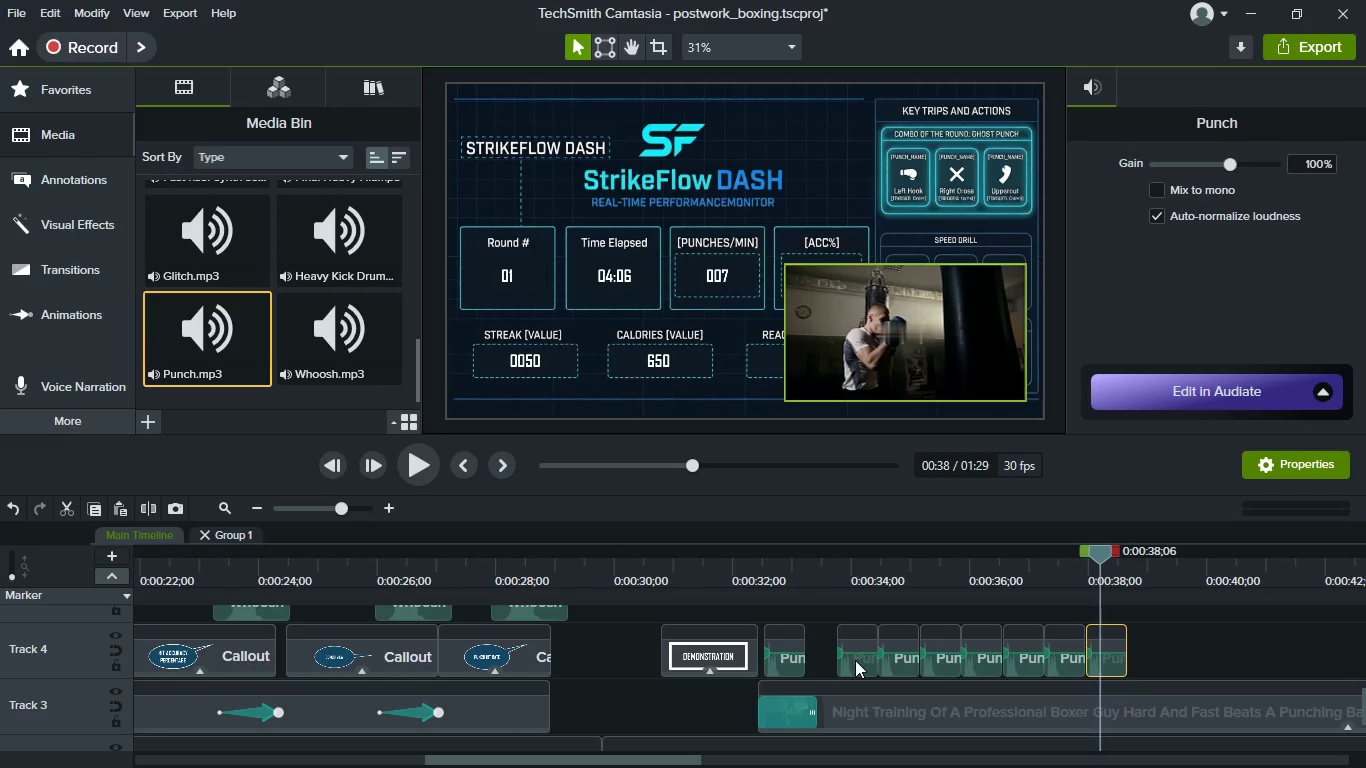 
hold_key(key=ShiftLeft, duration=1.5)
left_click_drag(start_coordinate=[855, 660], to_coordinate=[812, 664])
 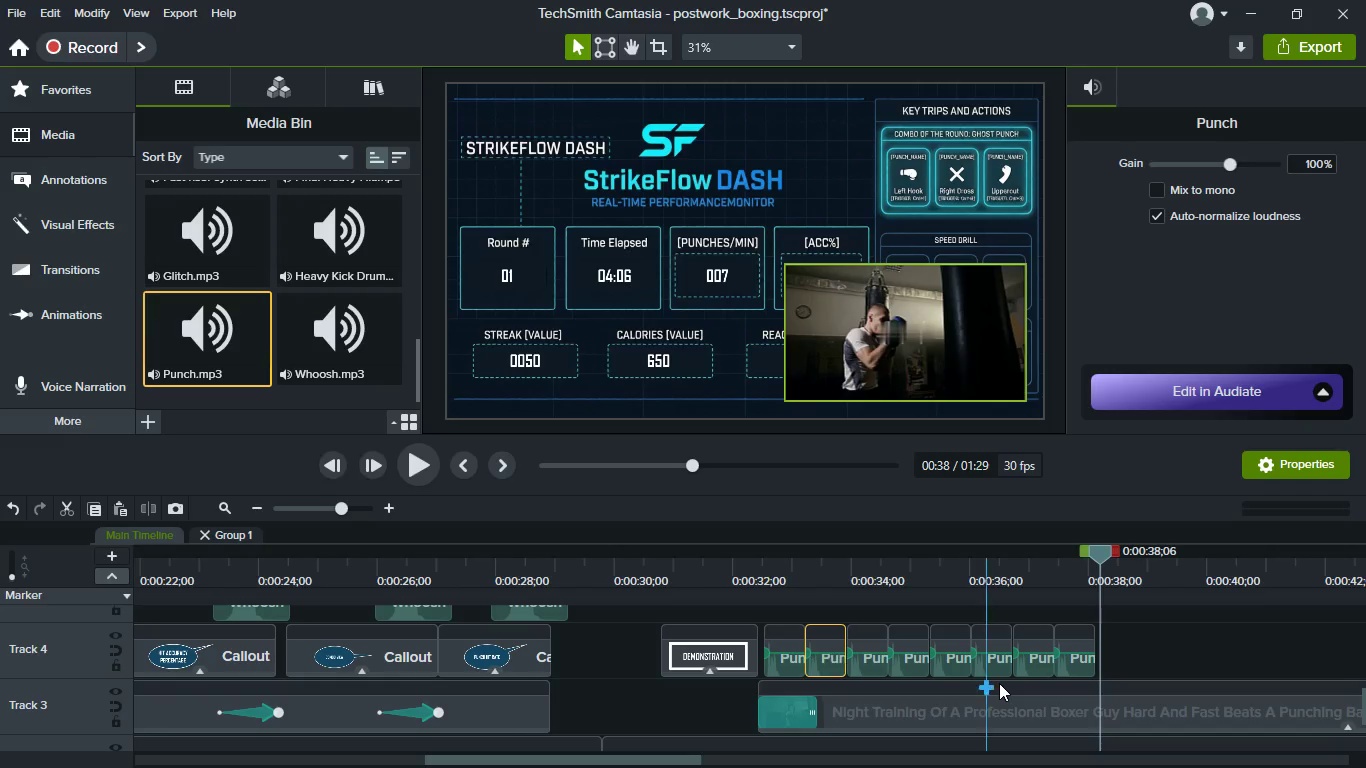 
key(Control+V)
 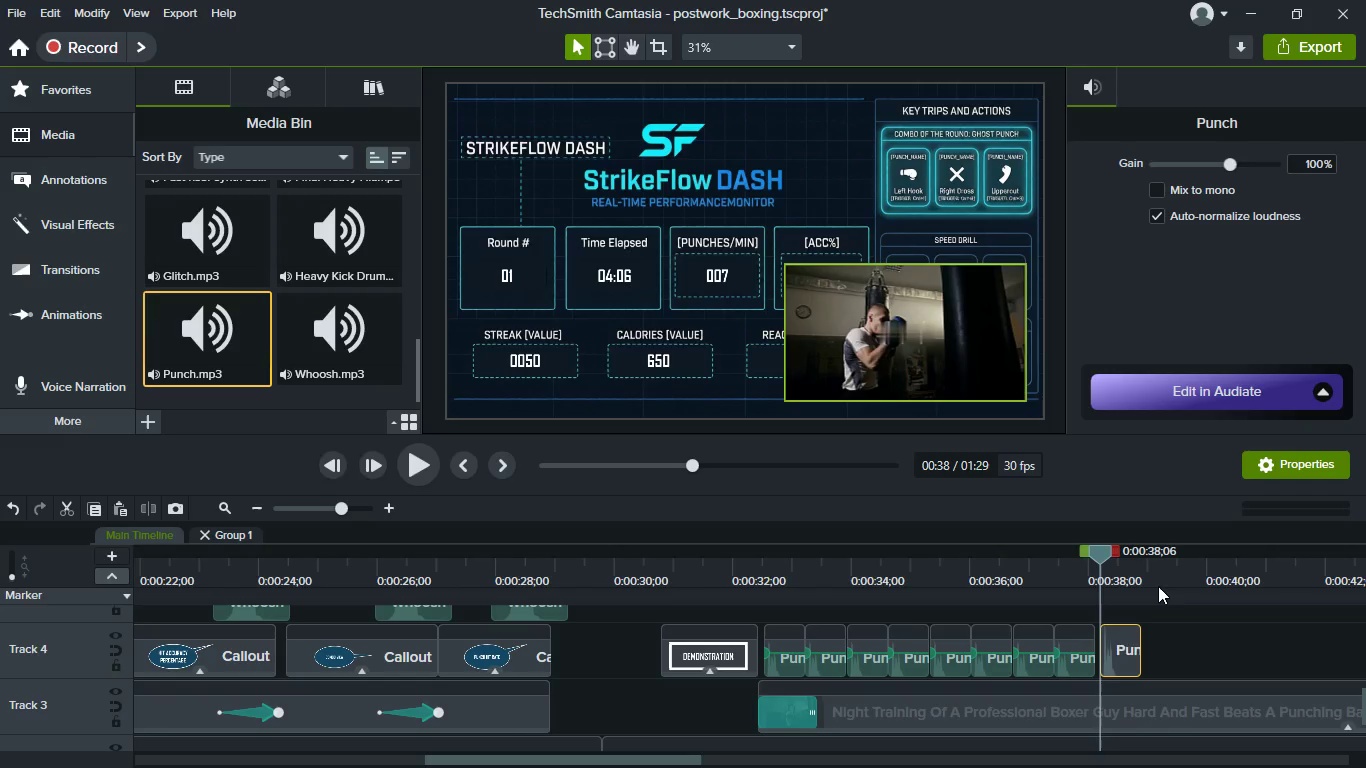 
left_click([1158, 578])
 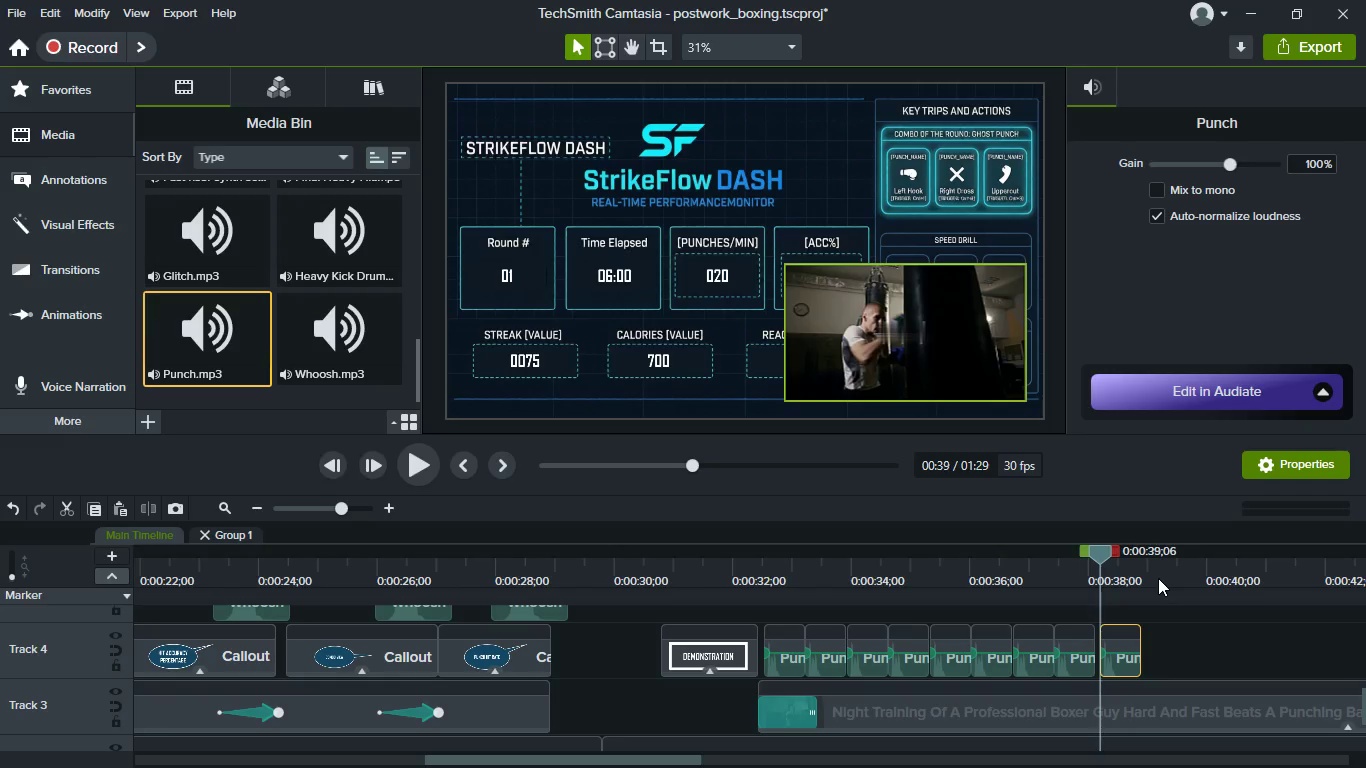 
key(Control+V)
 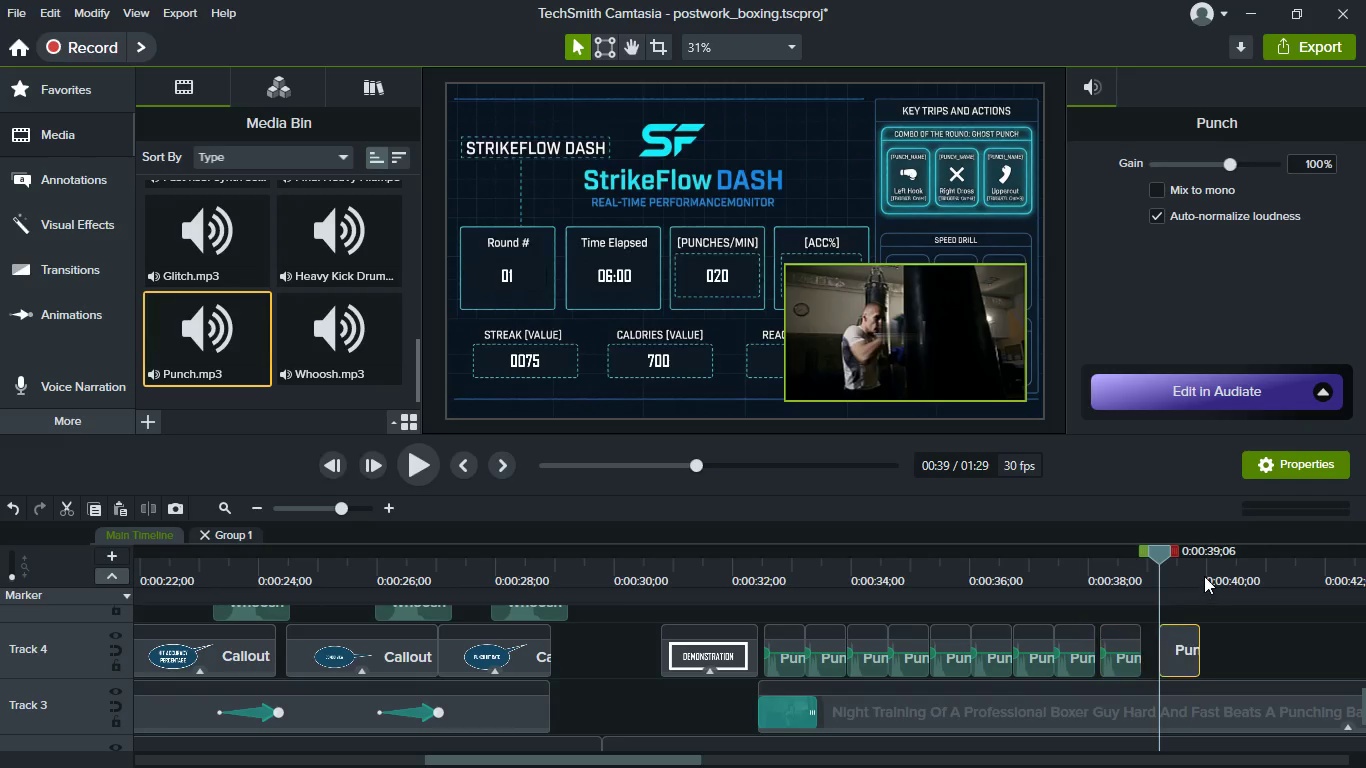 
left_click([1204, 576])
 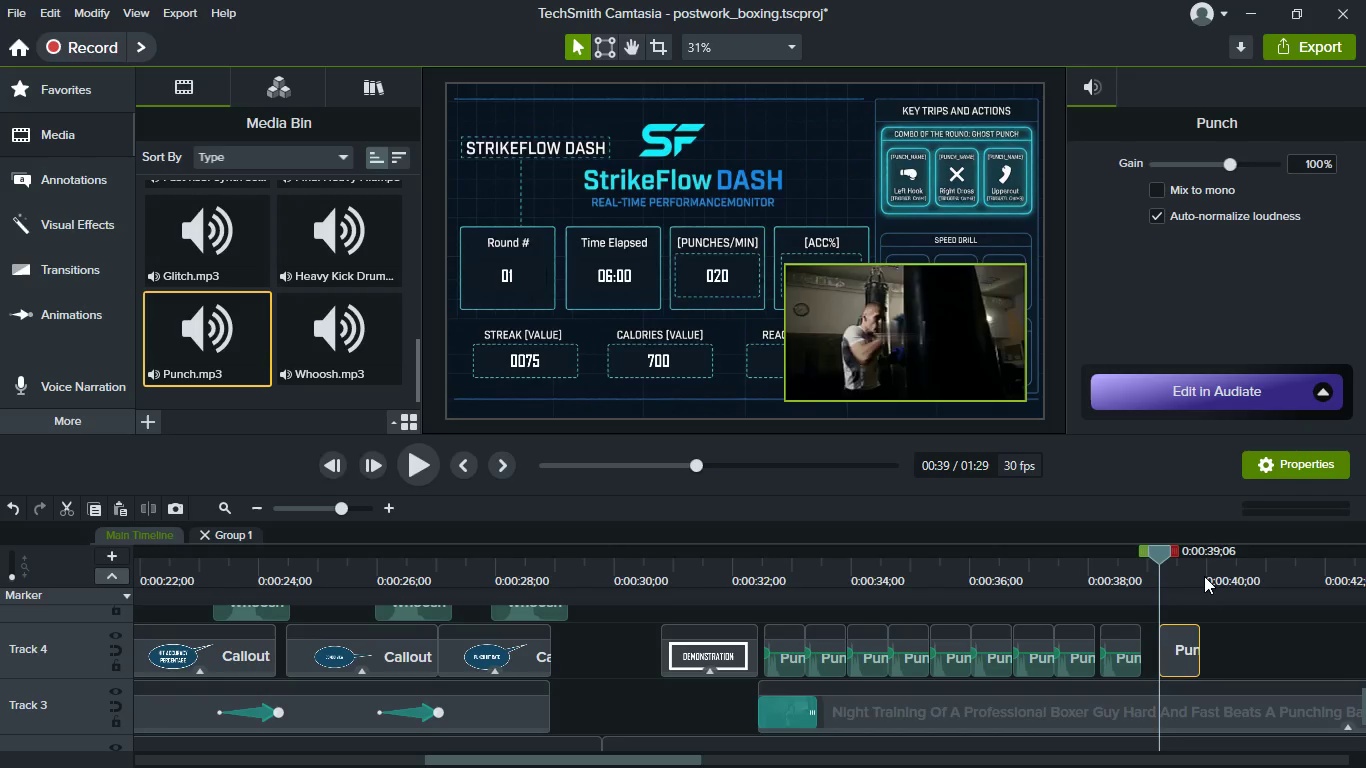 
hold_key(key=ControlLeft, duration=0.59)
 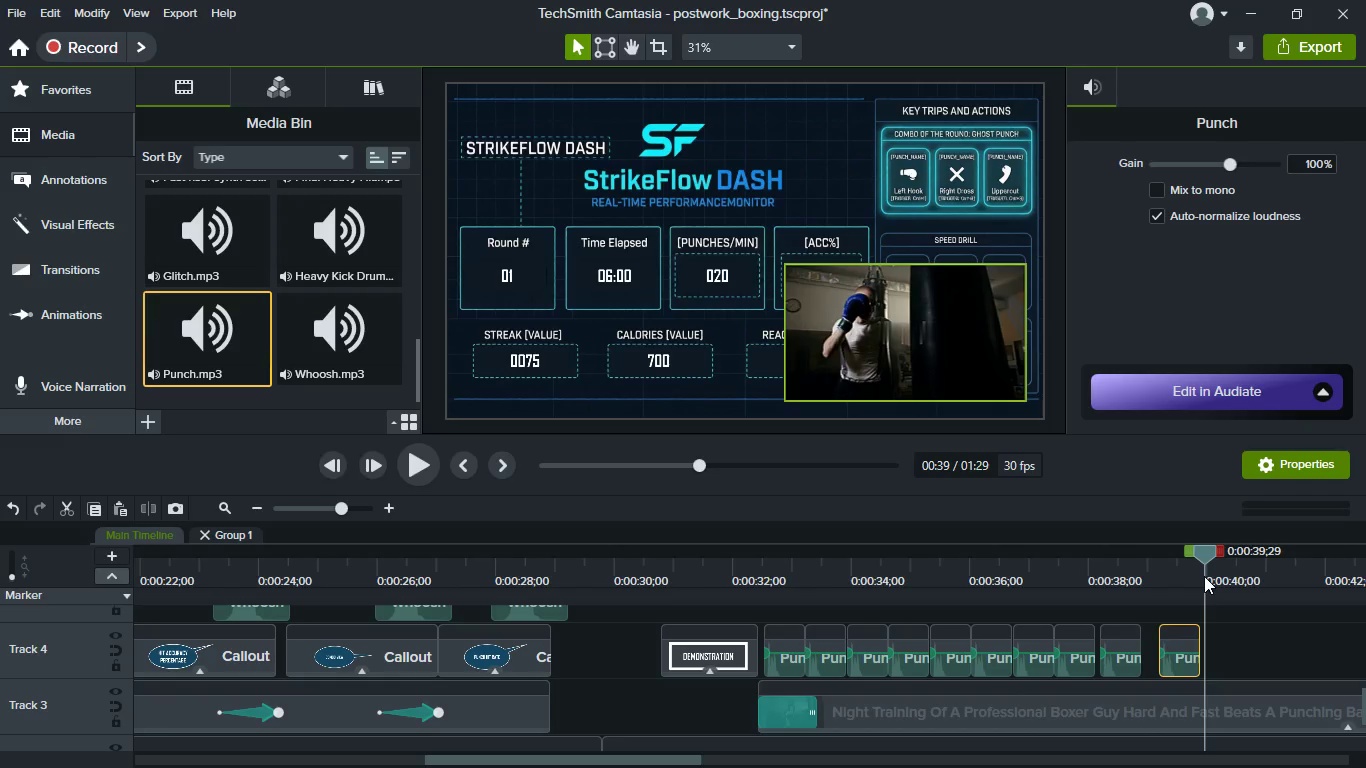 
key(Control+V)
 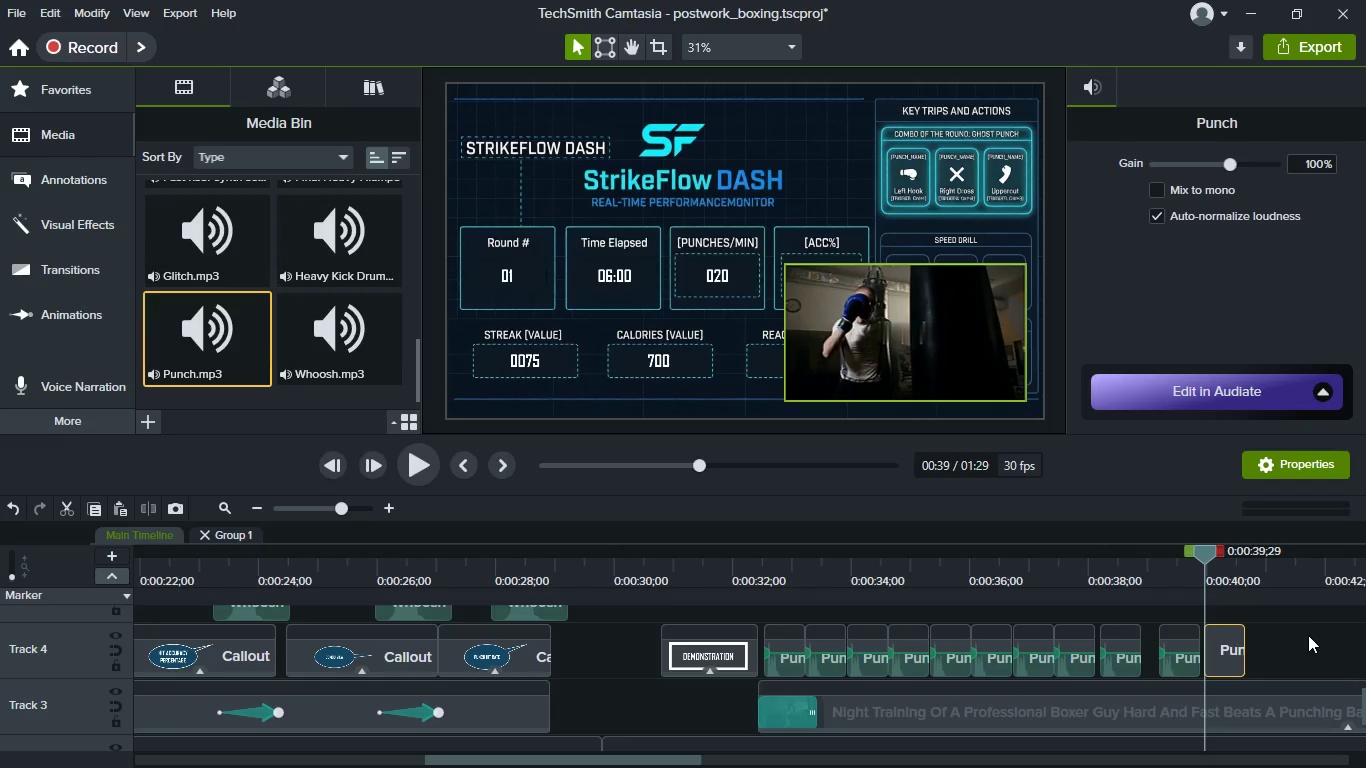 
hold_key(key=ShiftLeft, duration=0.61)
scroll: coordinate [1251, 643], scroll_direction: down, amount: 2.0
 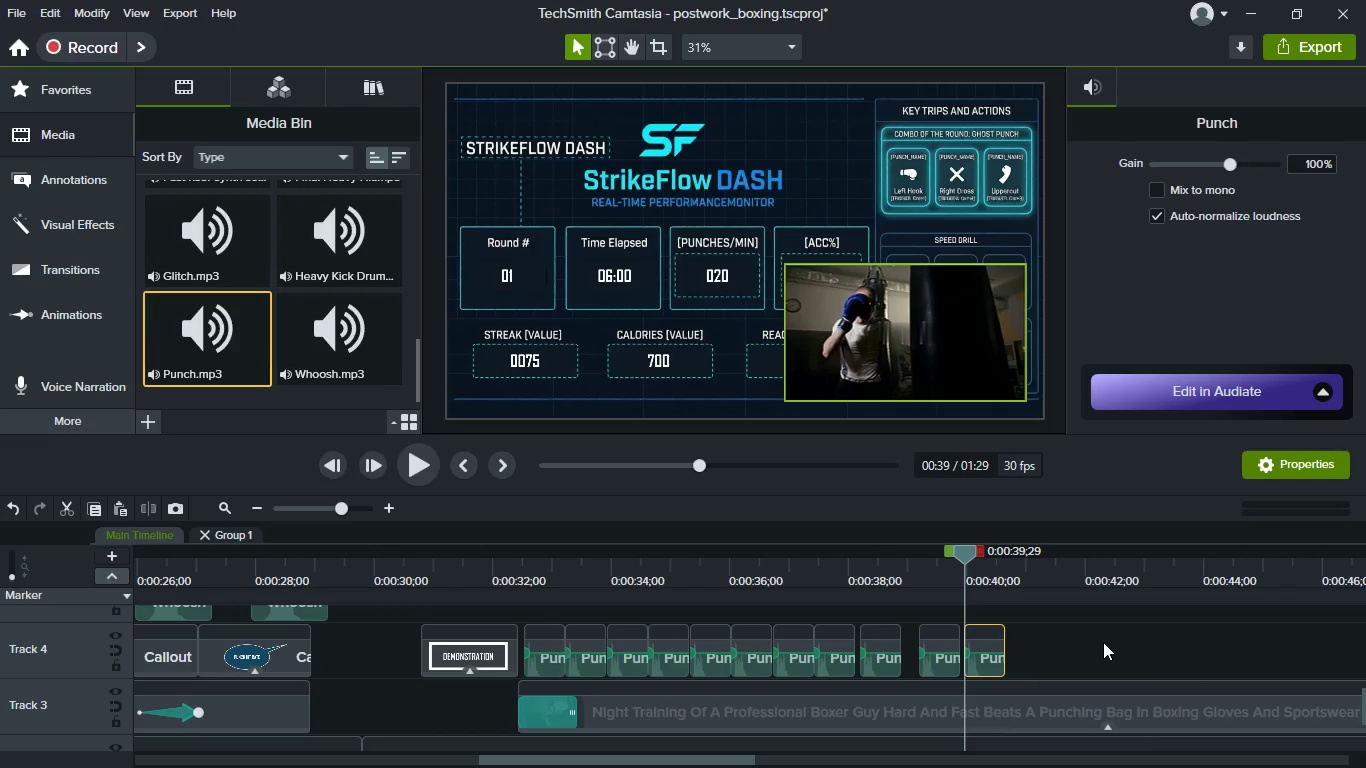 
hold_key(key=ControlLeft, duration=0.38)
scroll: coordinate [1103, 642], scroll_direction: down, amount: 3.0
 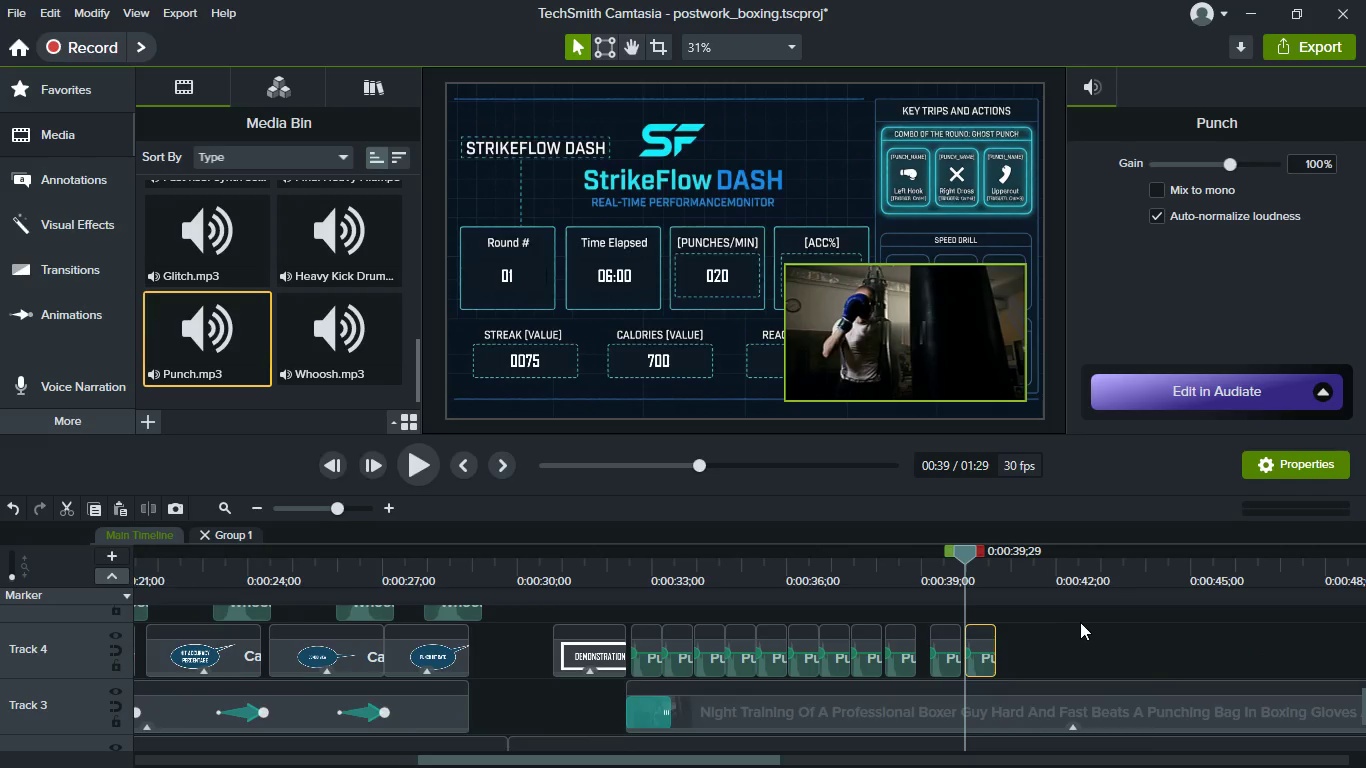 
key(Control+ControlLeft)
 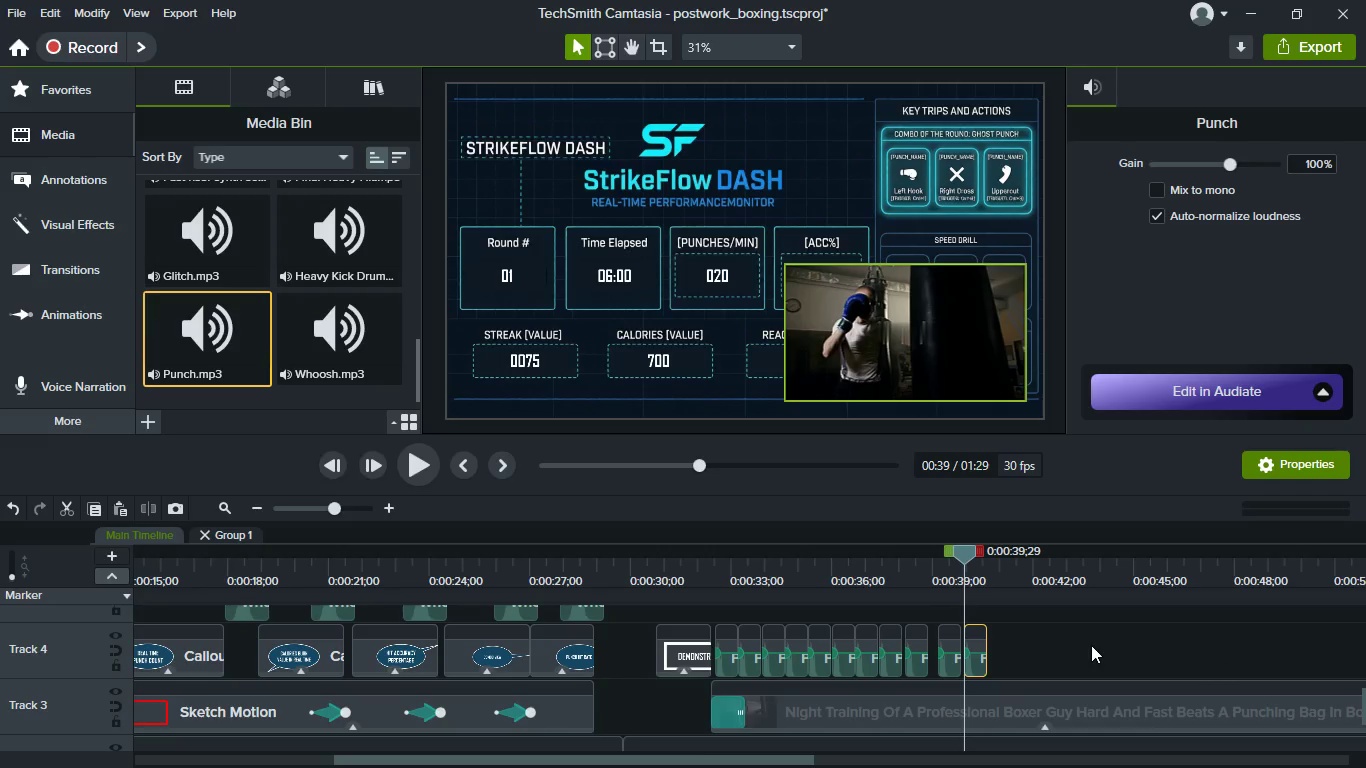 
scroll: coordinate [1091, 645], scroll_direction: down, amount: 1.0
 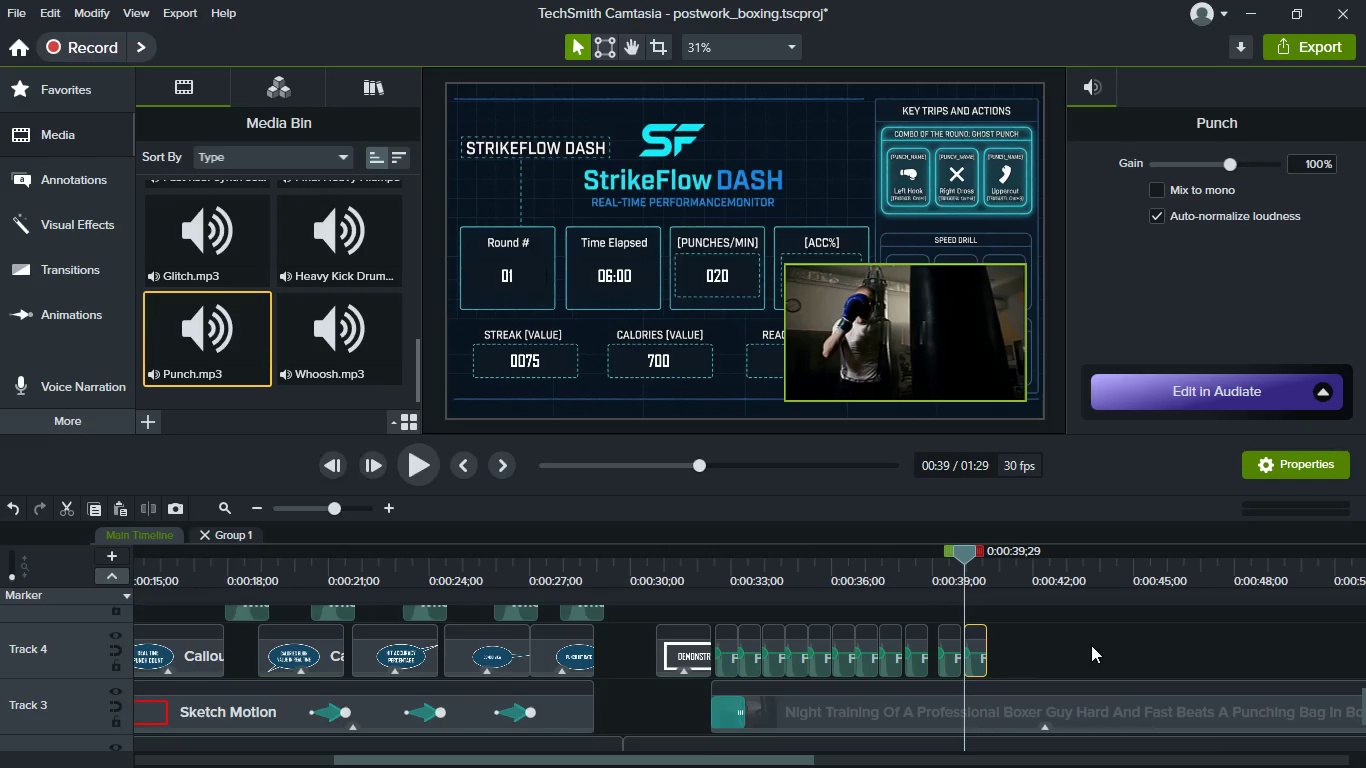 
hold_key(key=ShiftLeft, duration=0.39)
scroll: coordinate [1091, 645], scroll_direction: down, amount: 1.0
 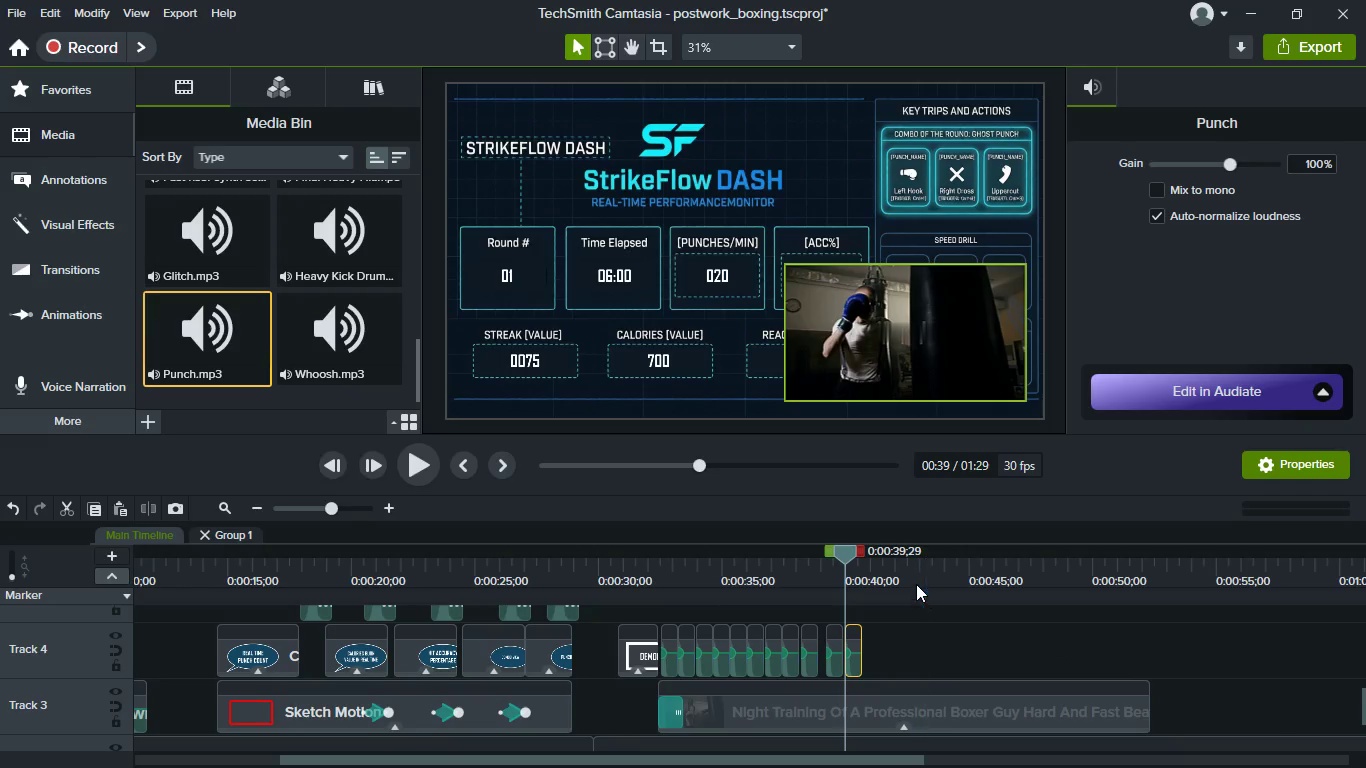 
left_click([916, 584])
 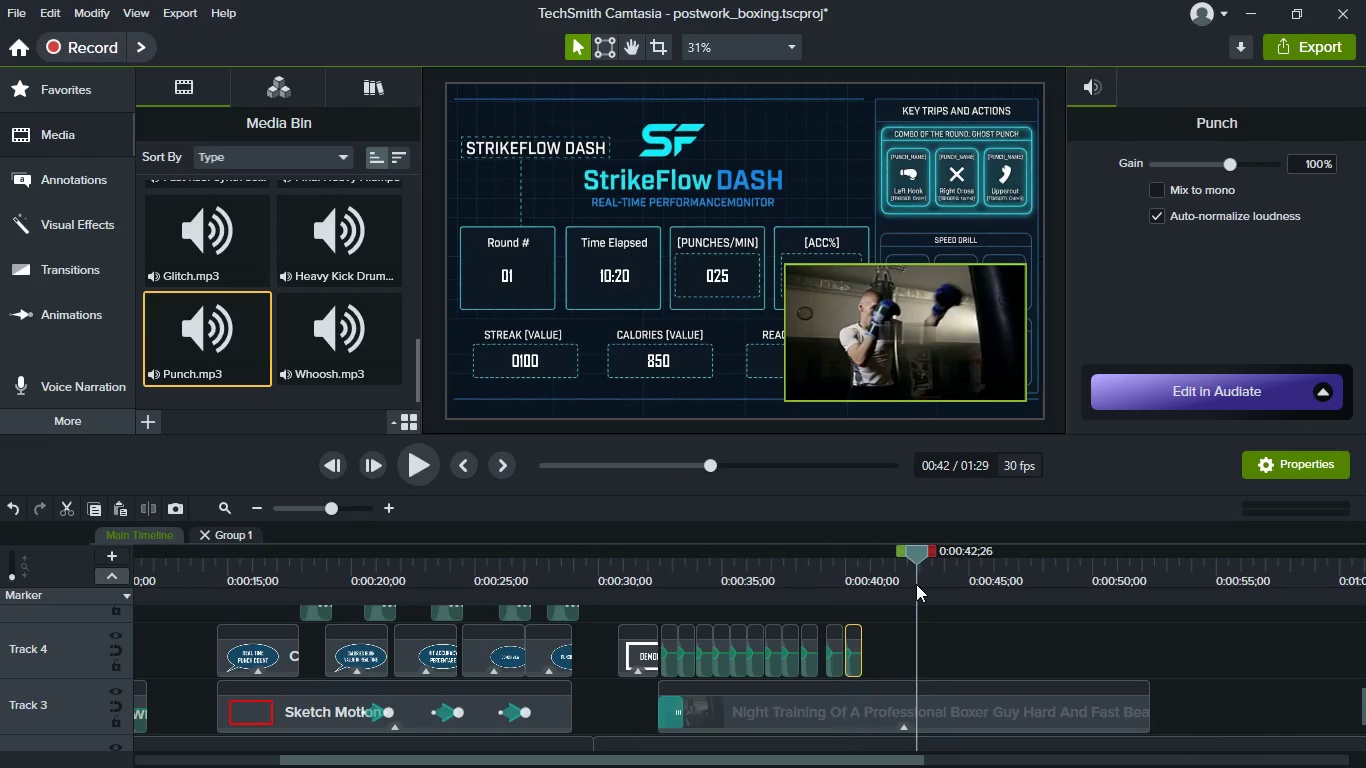 
key(Control+V)
 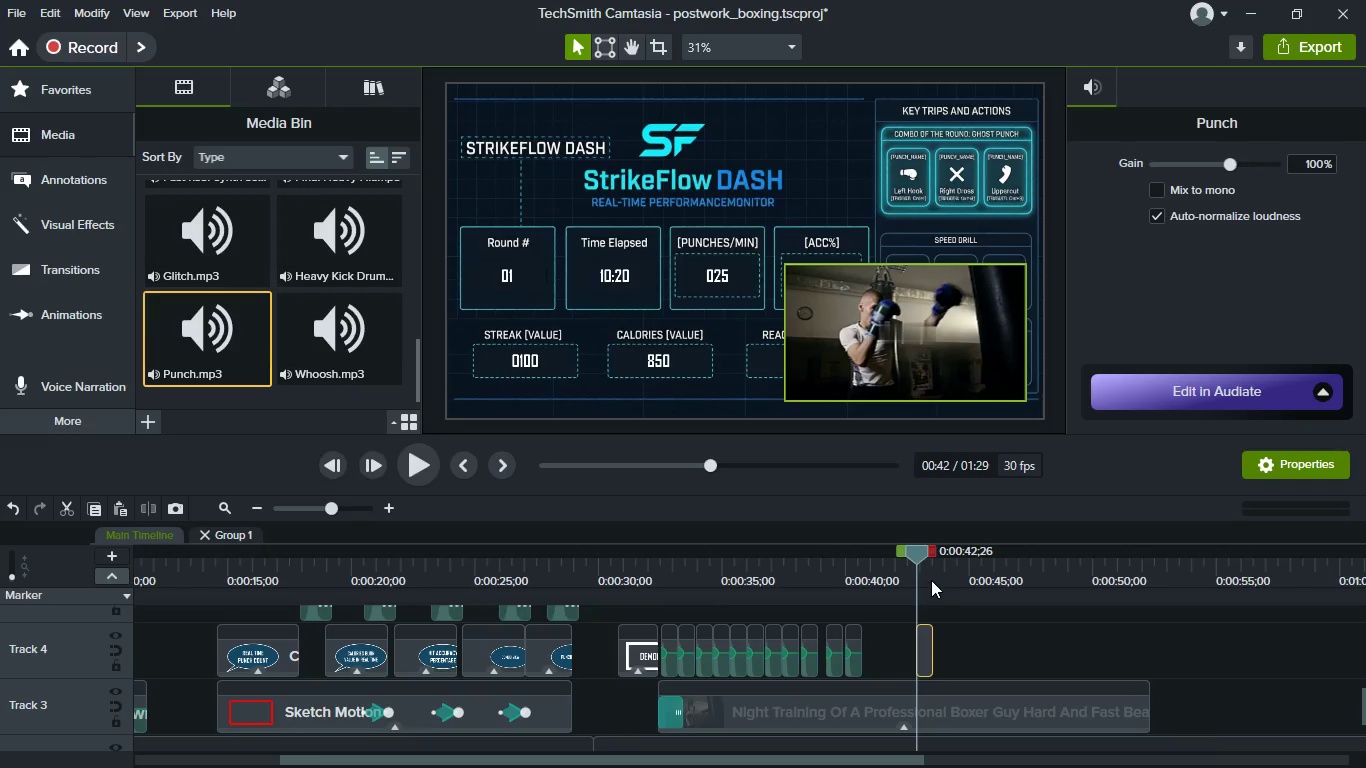 
left_click([931, 580])
 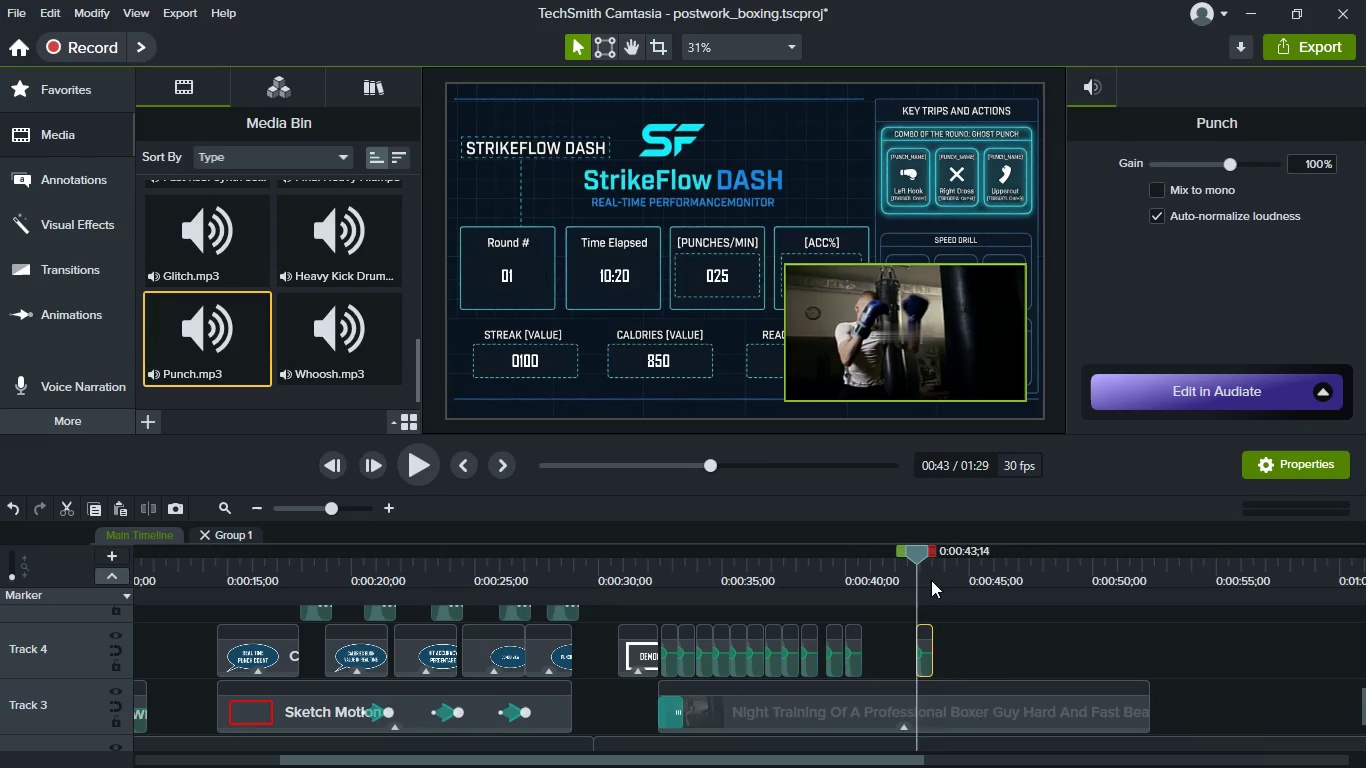 
hold_key(key=ControlLeft, duration=0.67)
 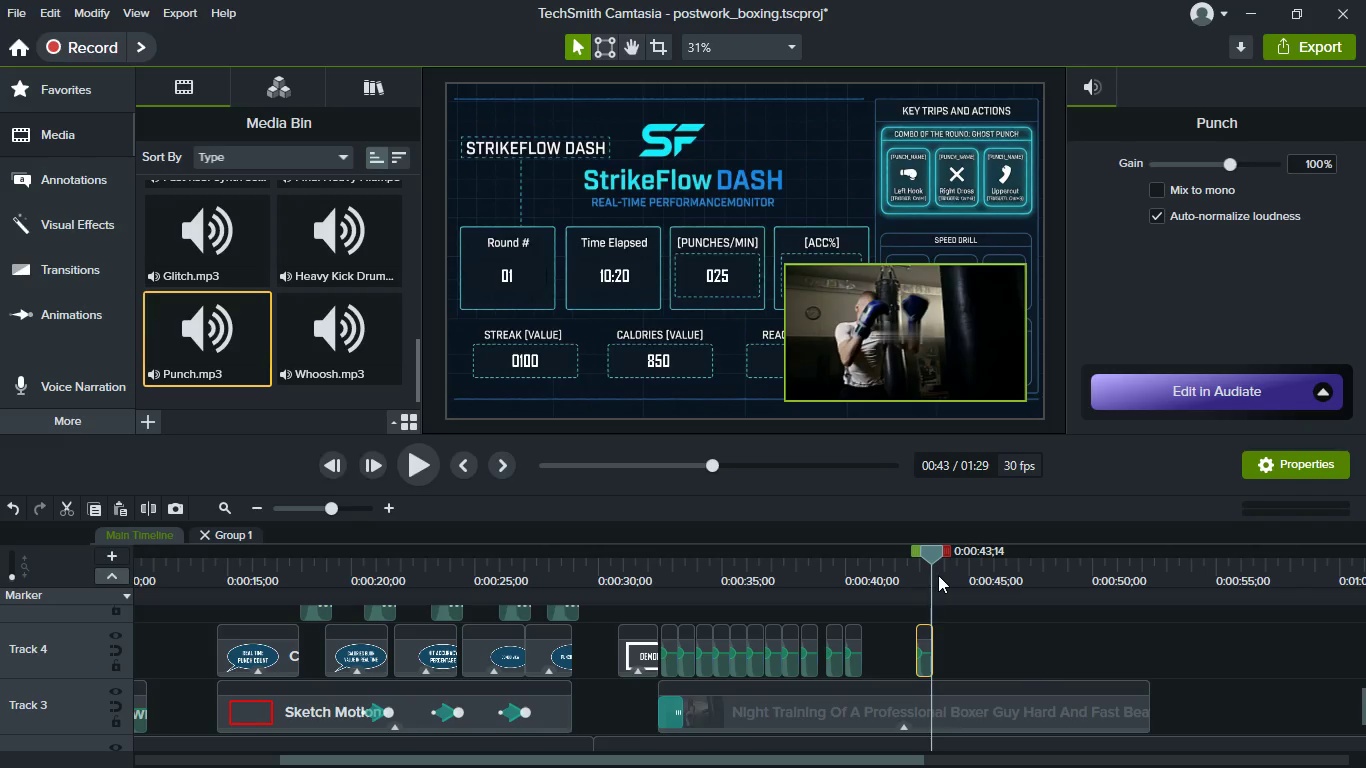 
left_click([938, 575])
 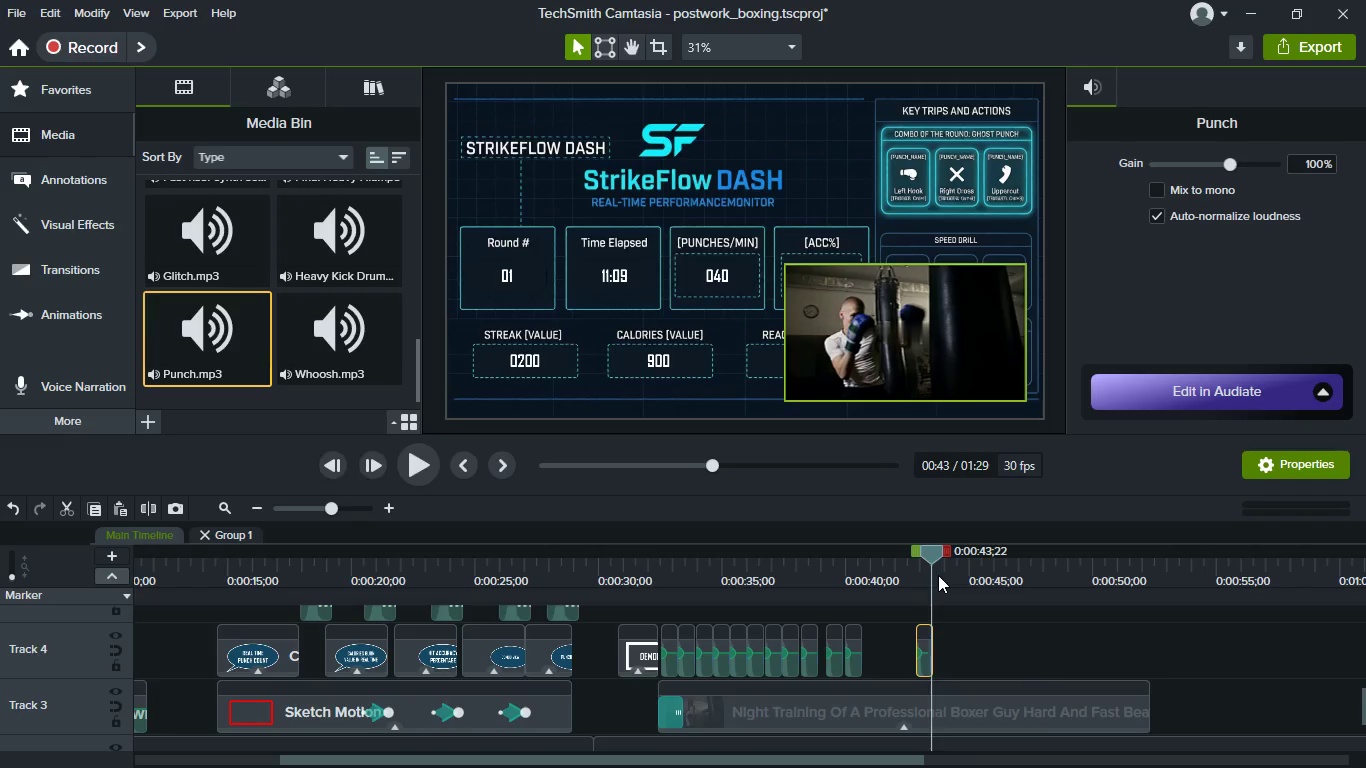 
key(Control+V)
 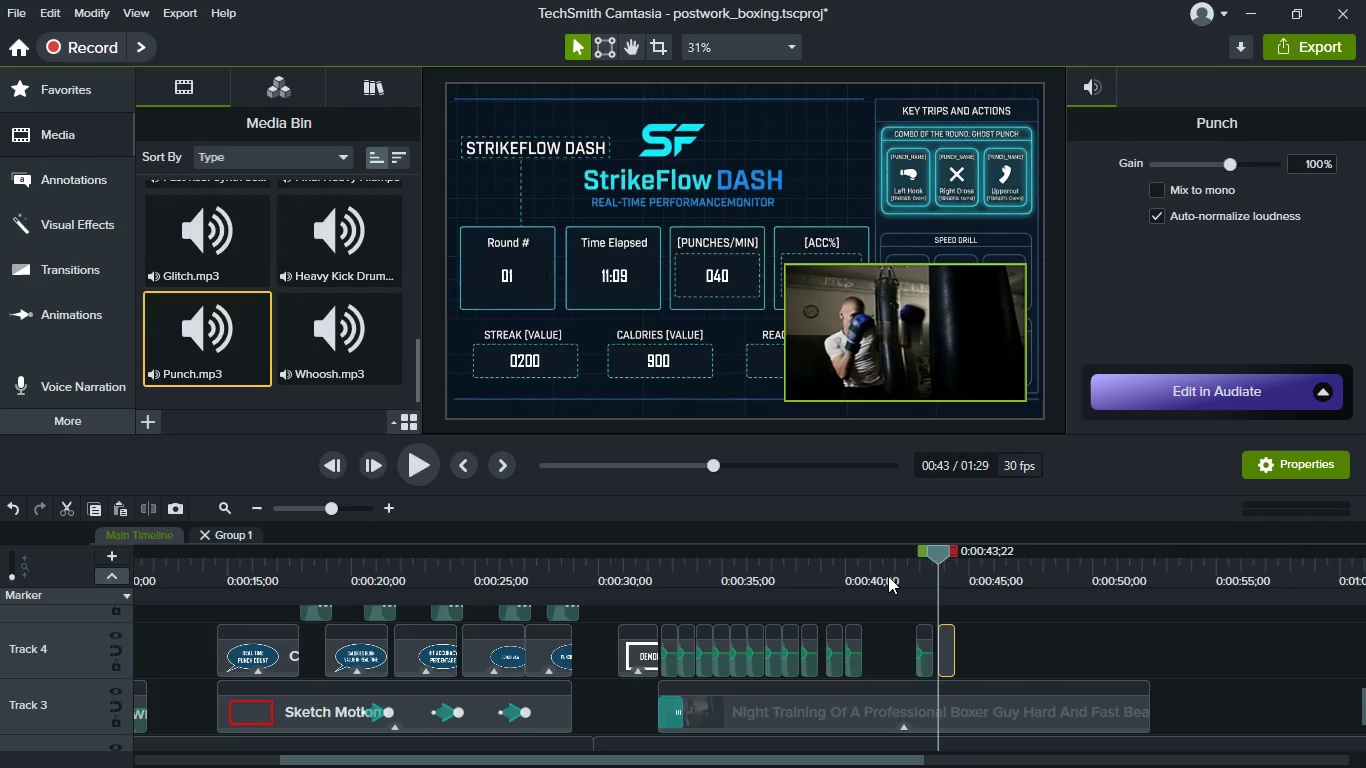 
left_click([888, 576])
 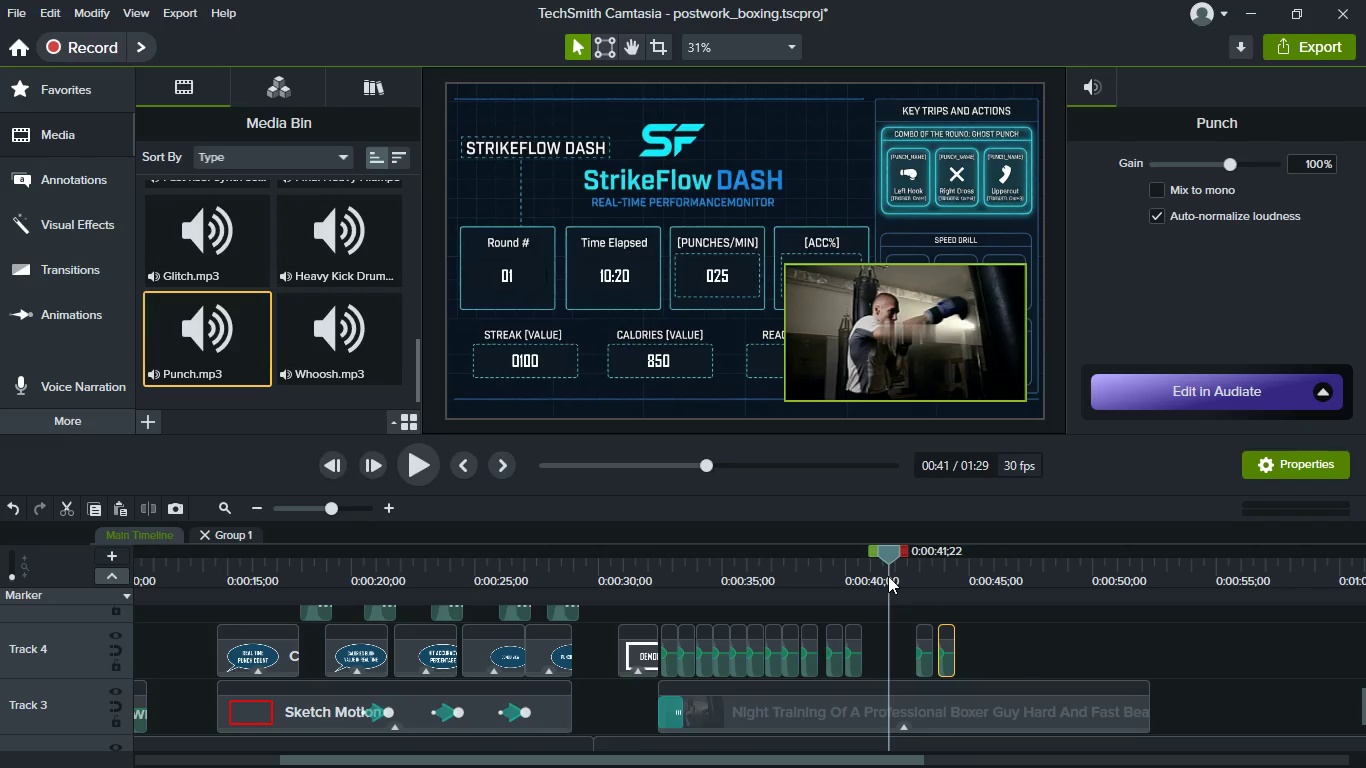 
key(Control+V)
 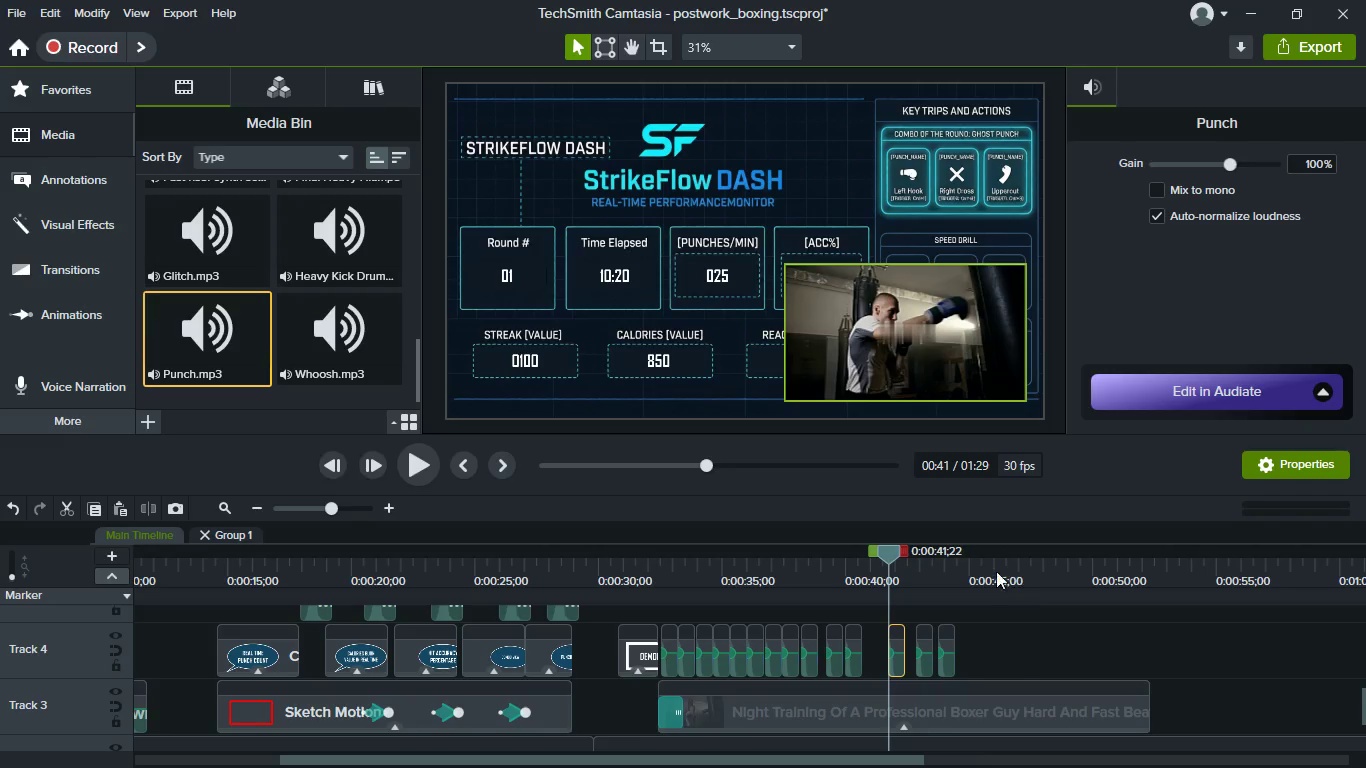 
left_click([979, 569])
 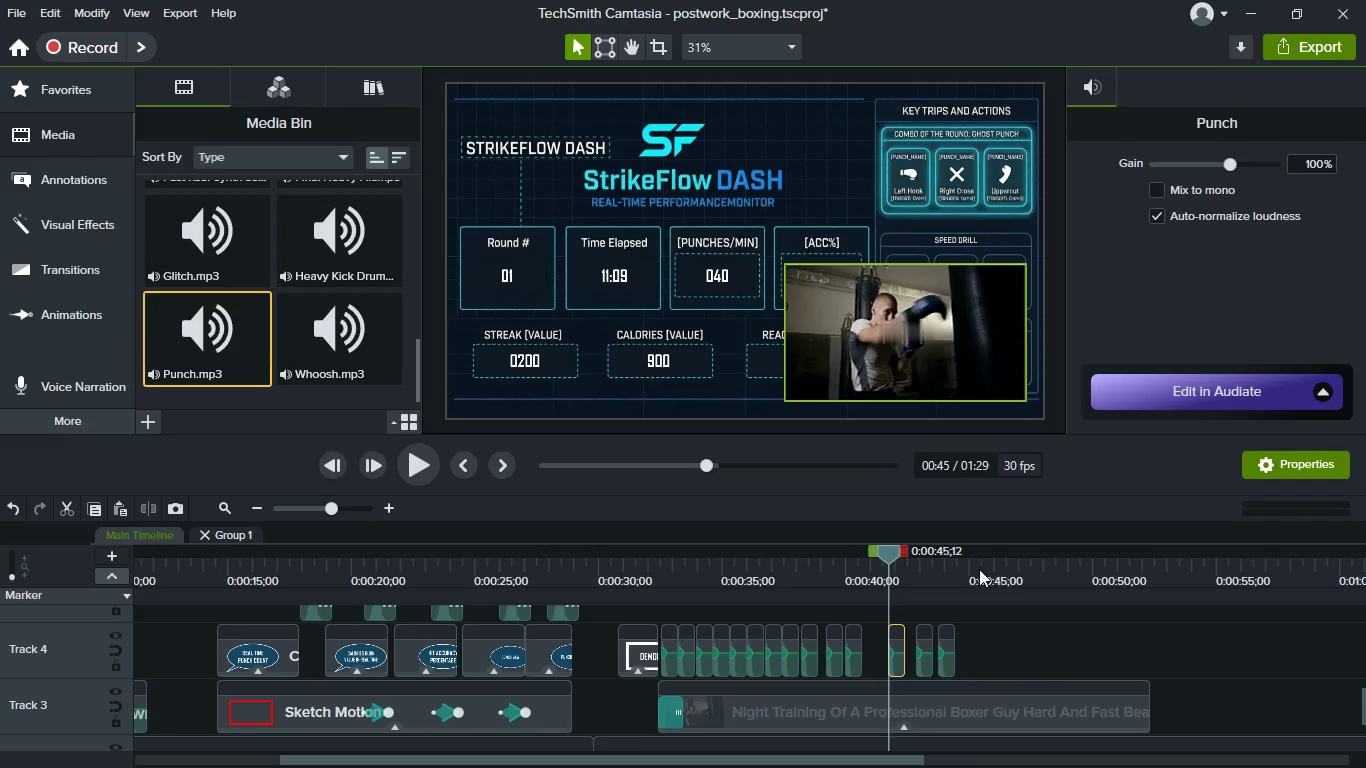 
key(Control+V)
 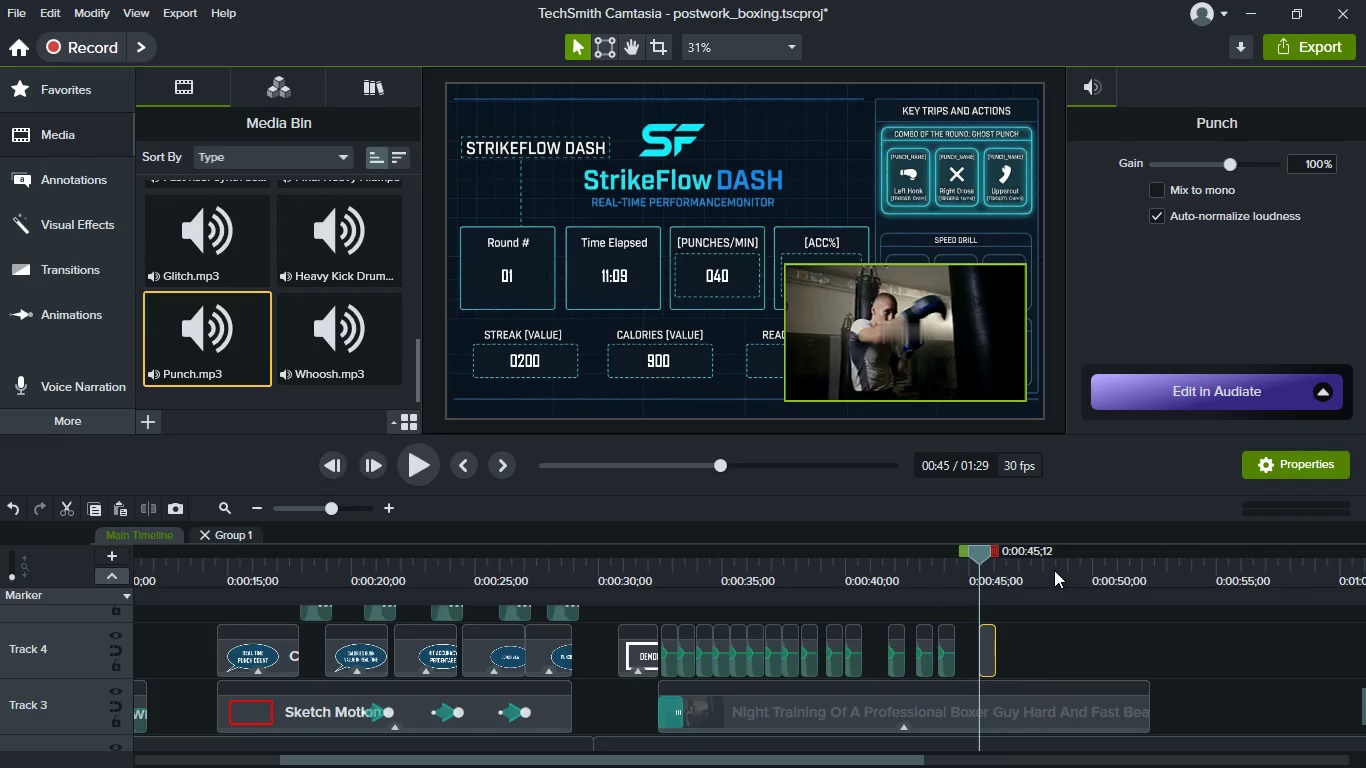 
left_click([1054, 570])
 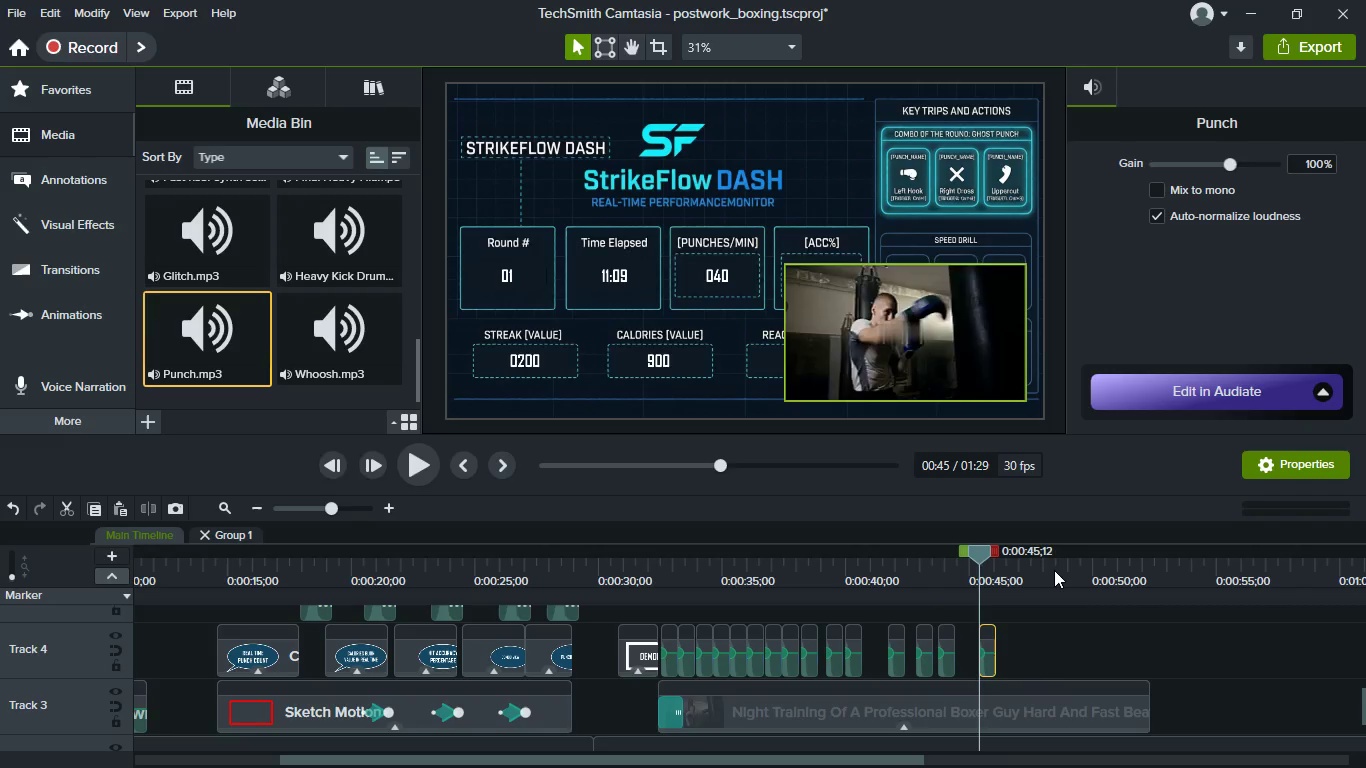 
key(Control+V)
 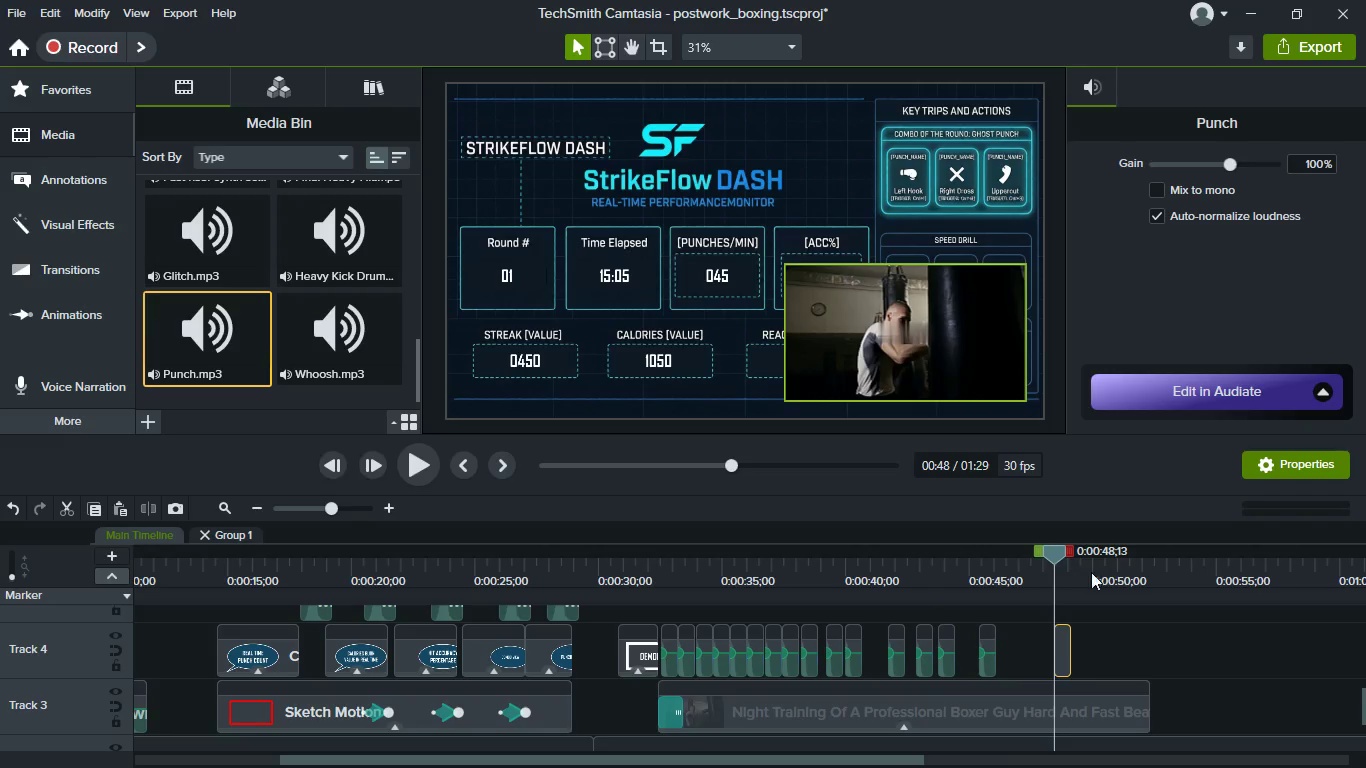 
left_click([1107, 578])
 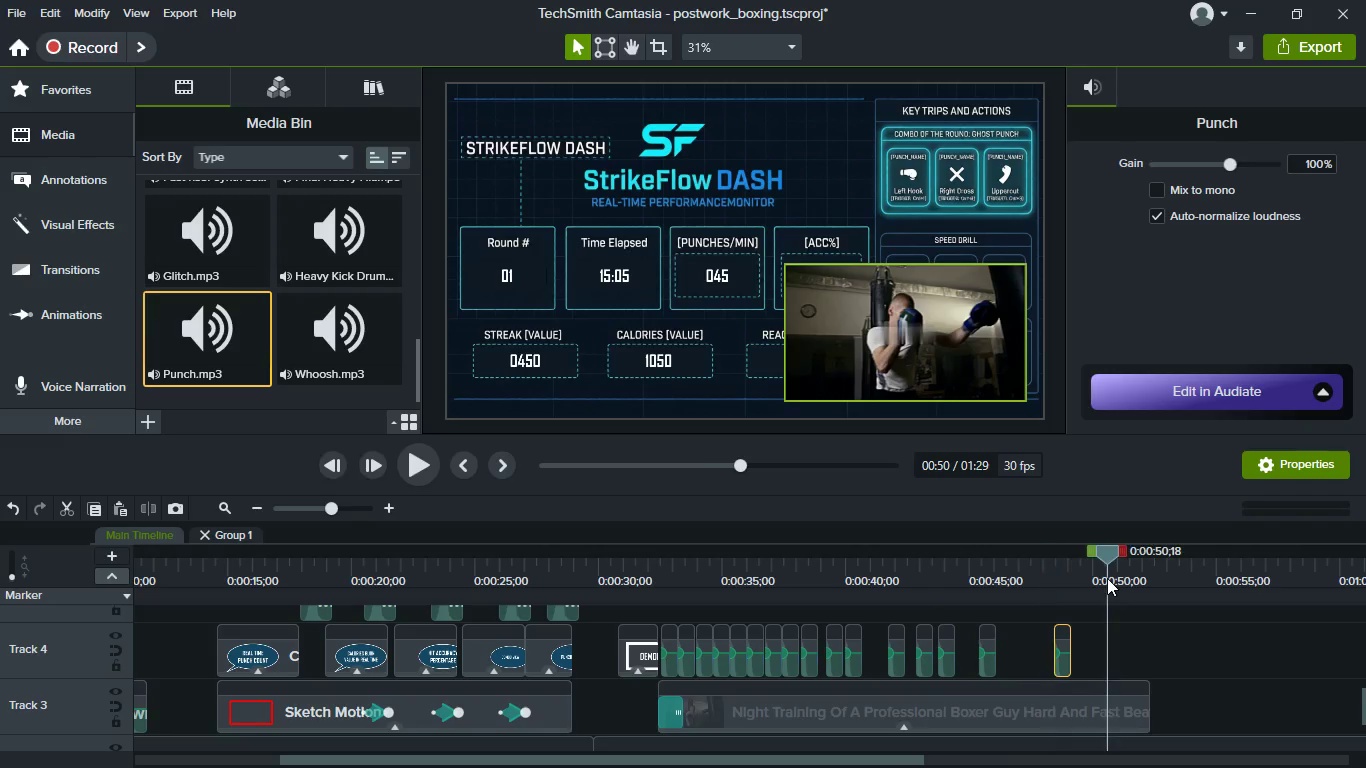 
key(Control+V)
 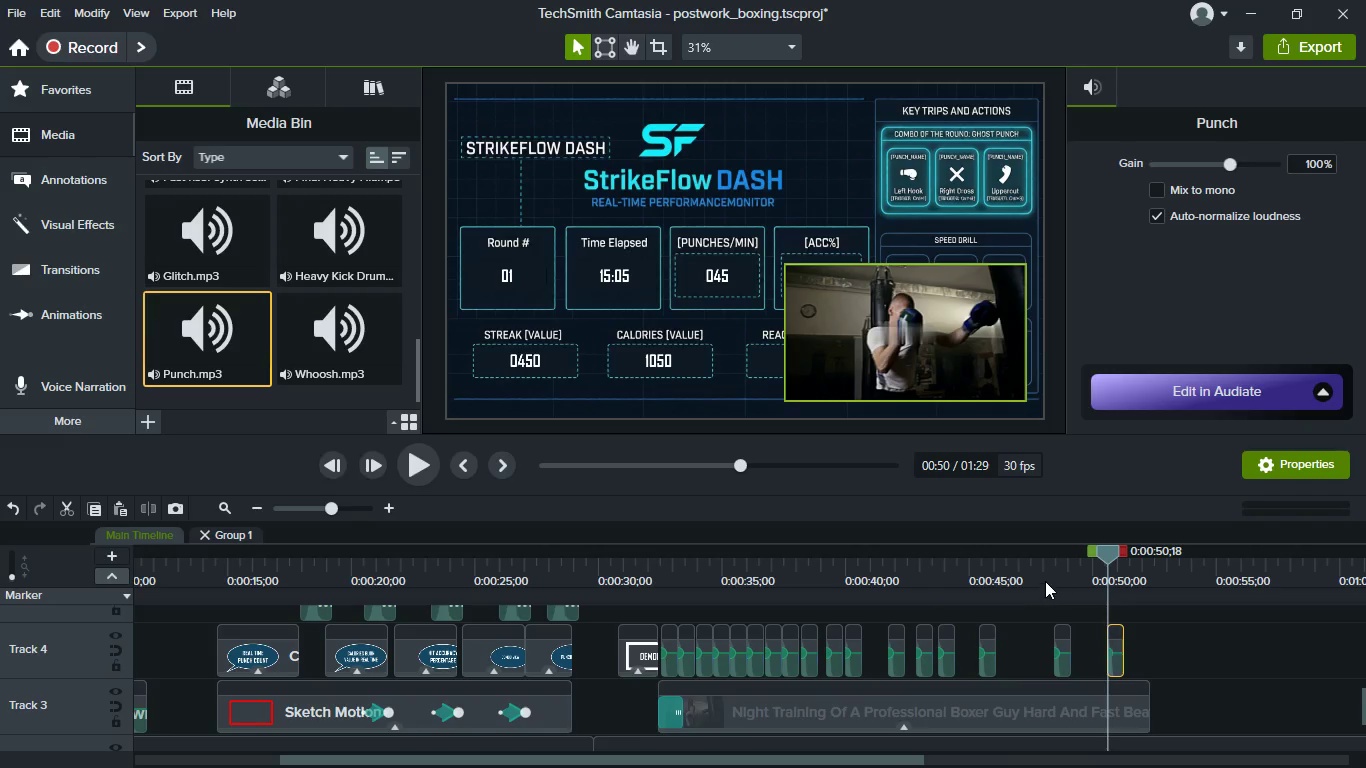 
left_click([1012, 568])
 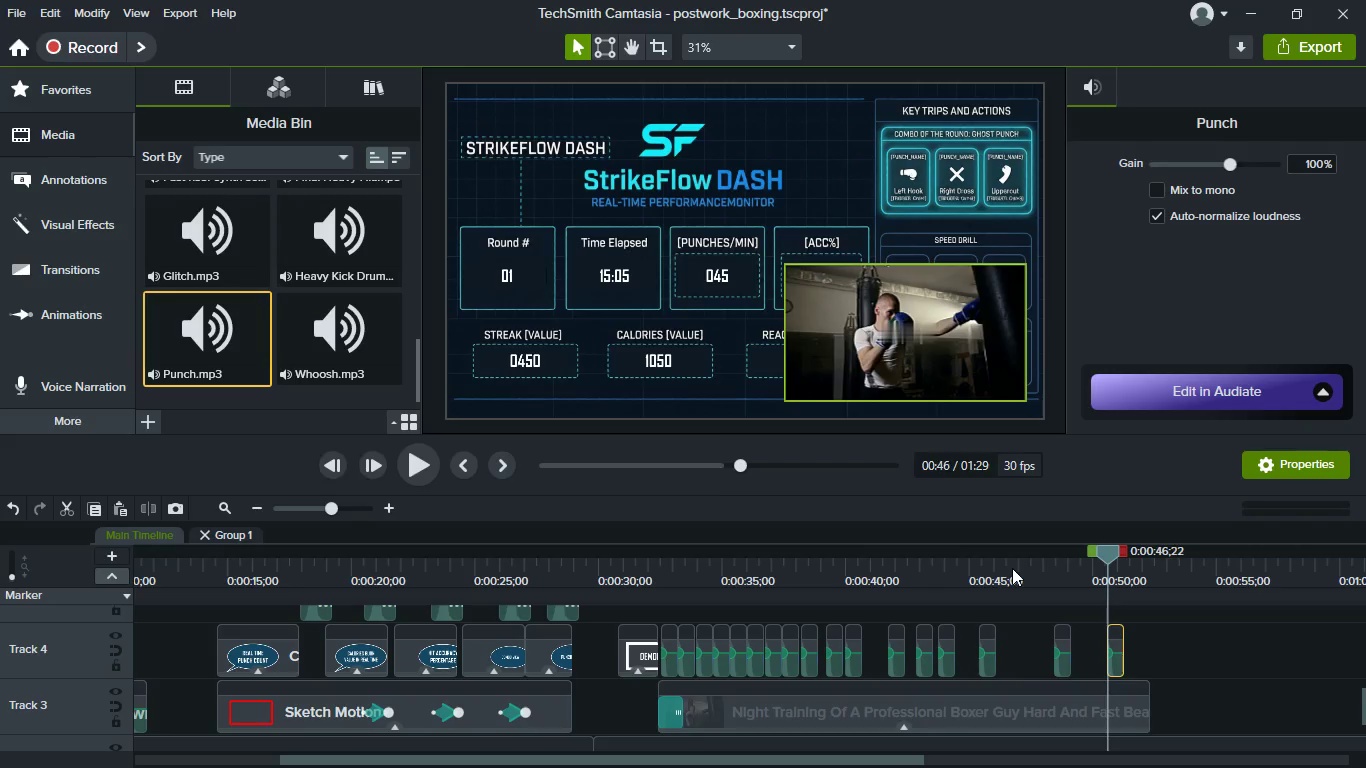 
key(Control+V)
 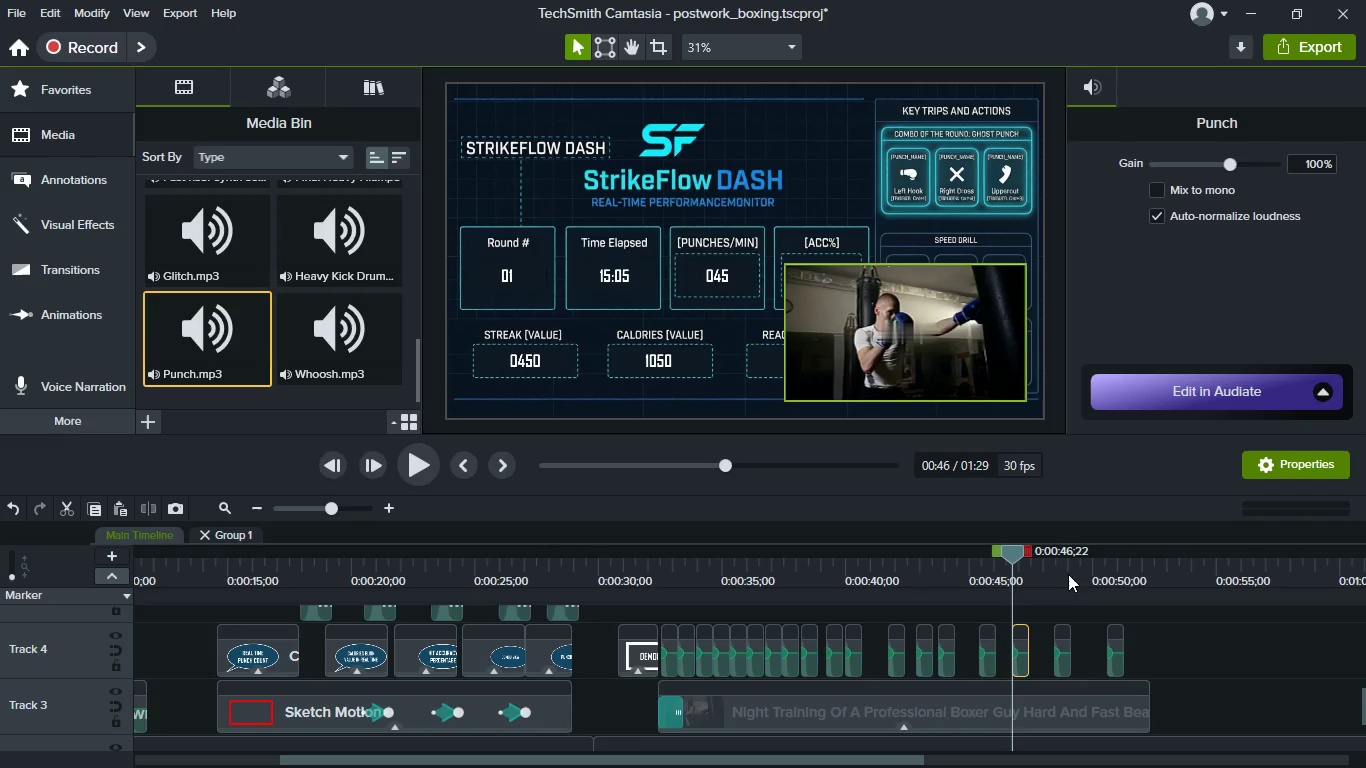 
left_click([1078, 574])
 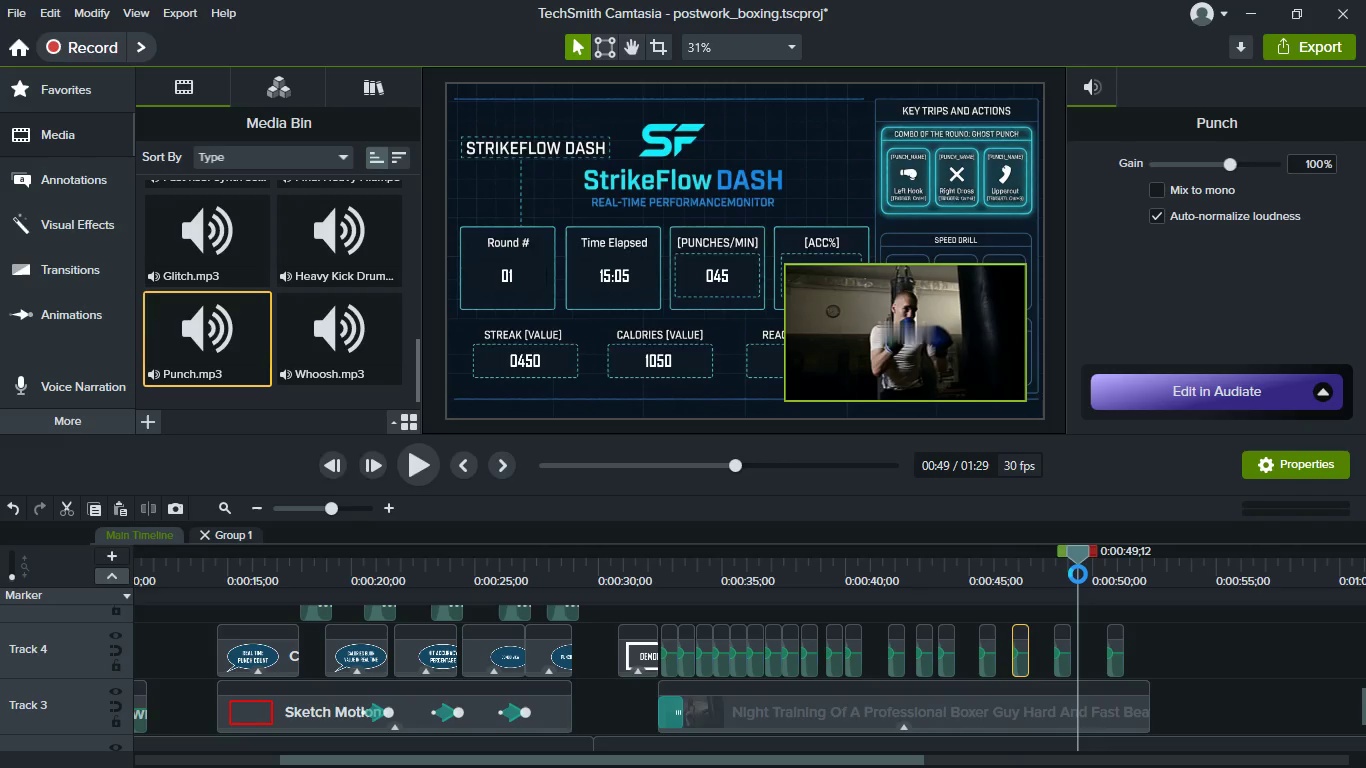 
key(Control+ControlLeft)
 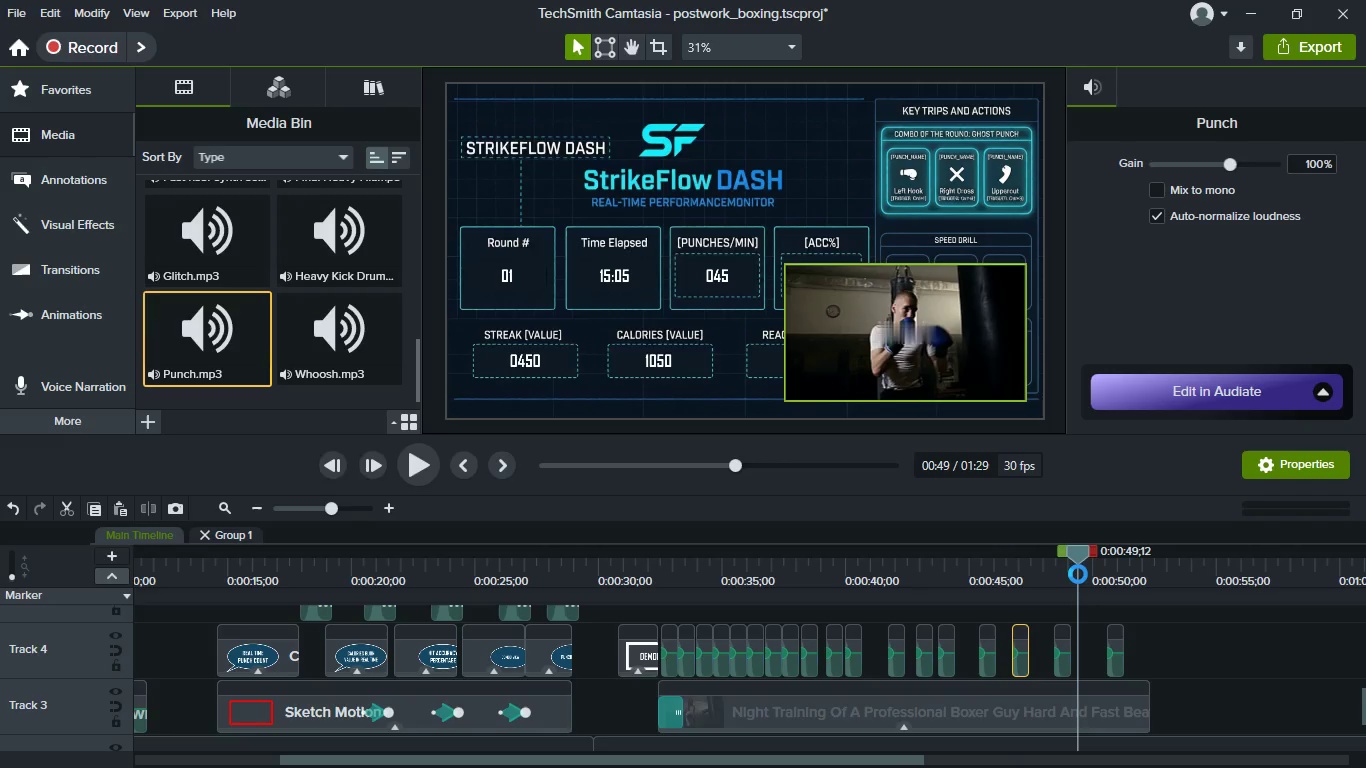 
key(Control+V)
 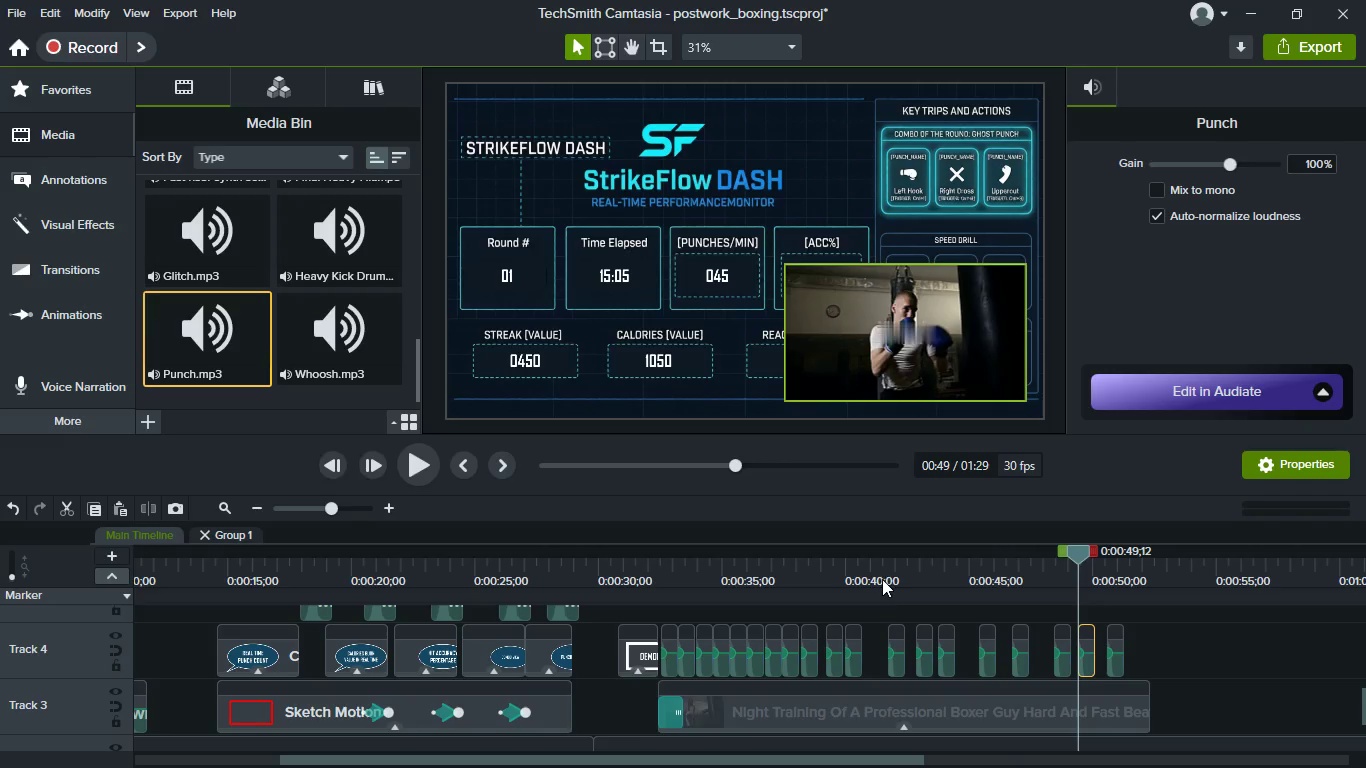 
left_click([853, 568])
 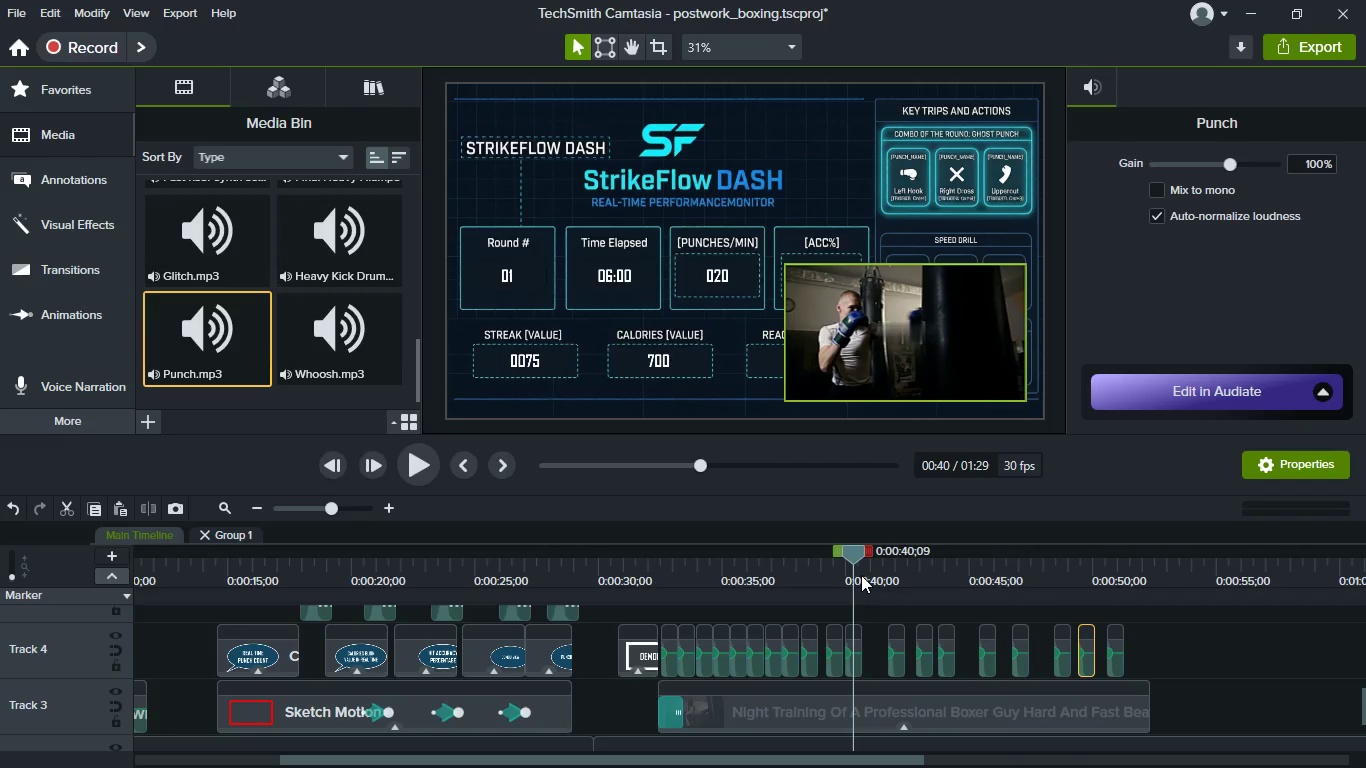 
left_click([861, 575])
 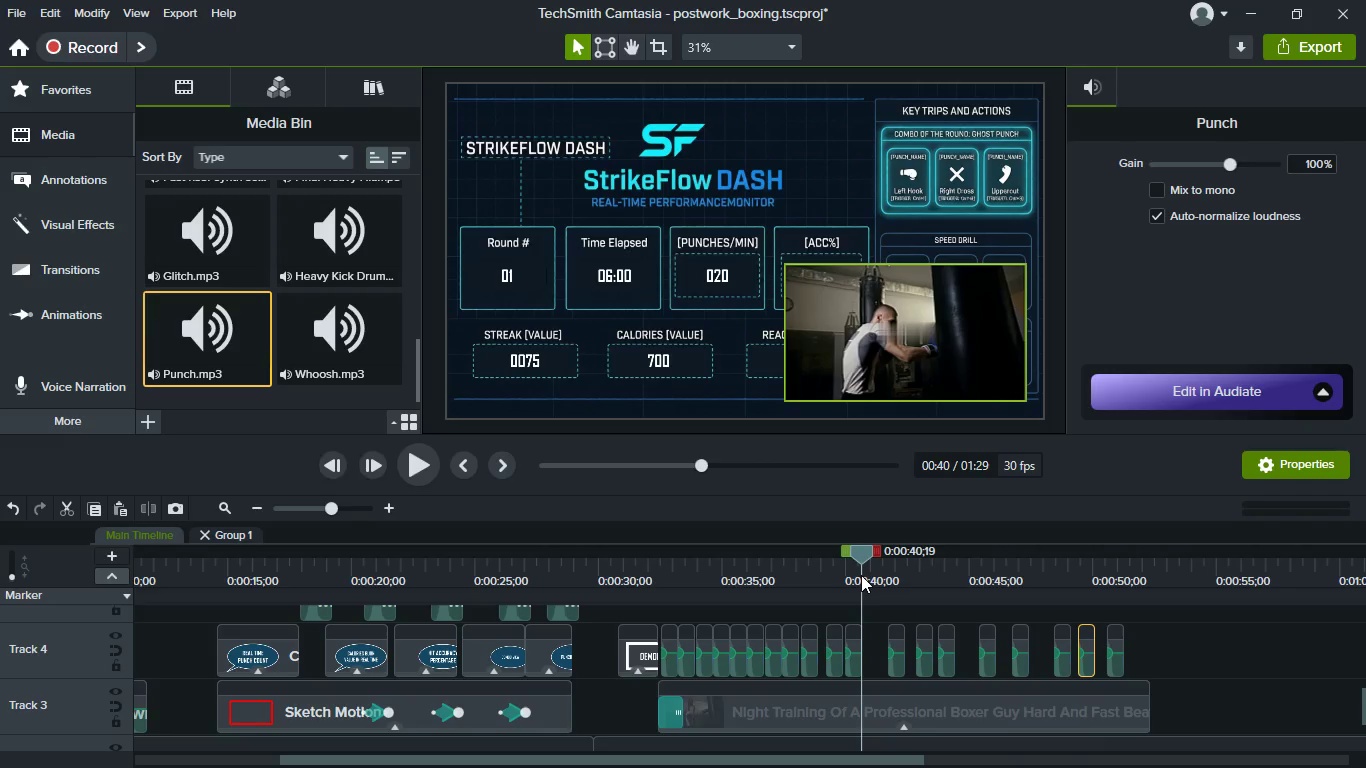 
key(Control+V)
 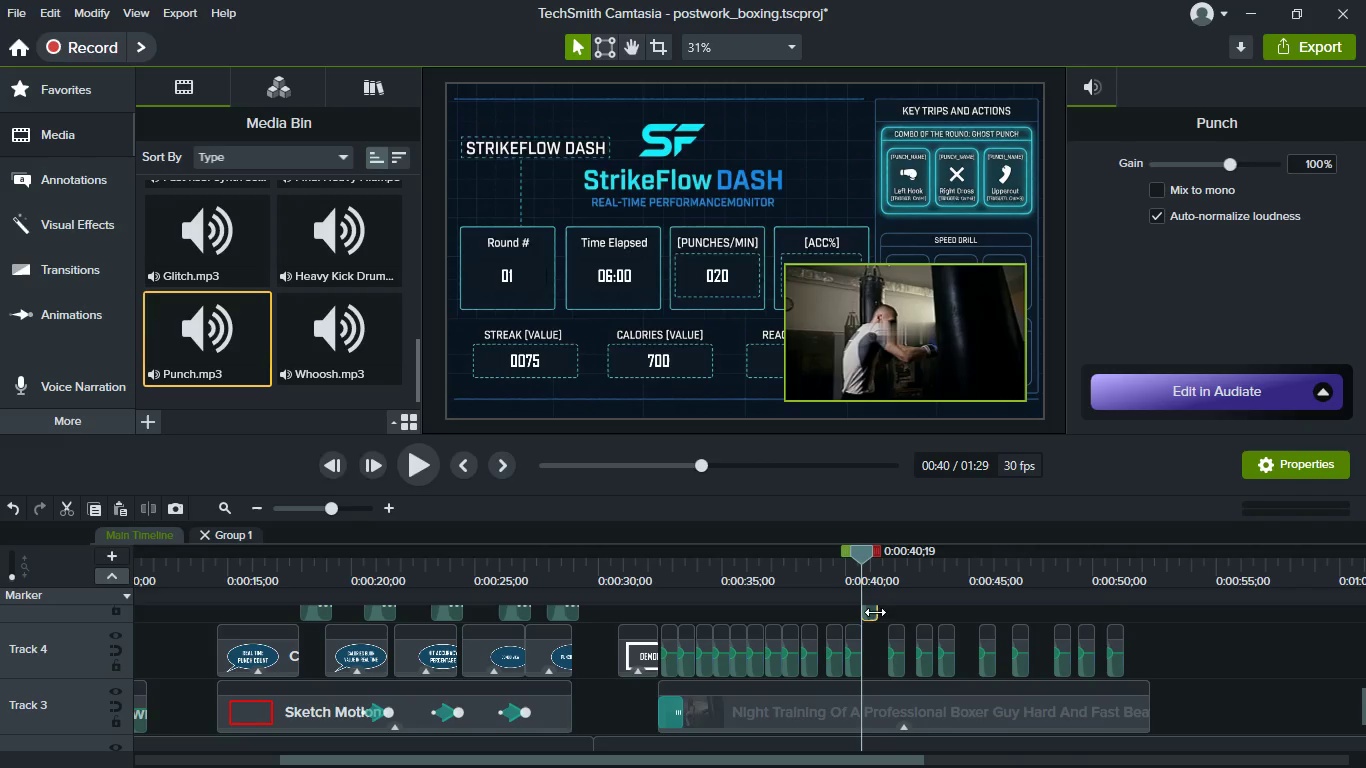 
left_click_drag(start_coordinate=[875, 611], to_coordinate=[867, 613])
 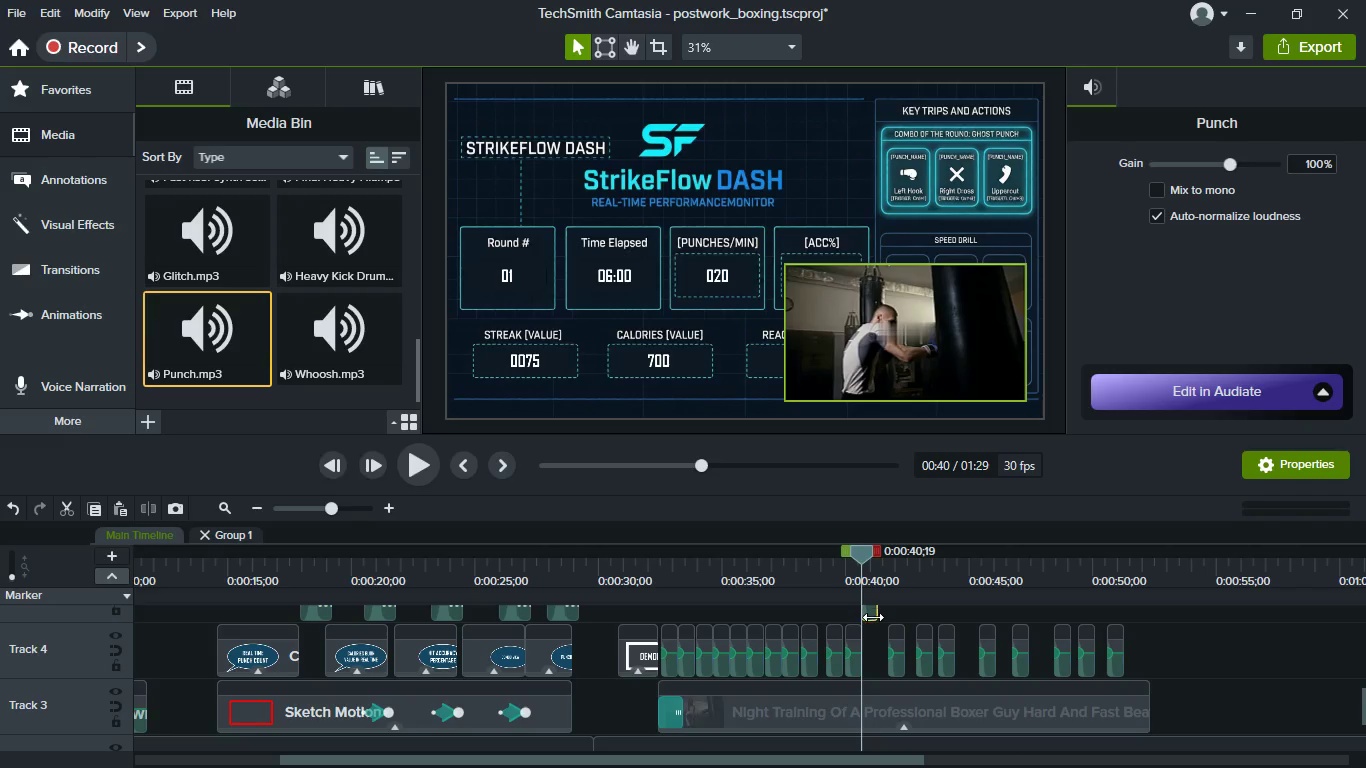 
key(Control+ControlLeft)
 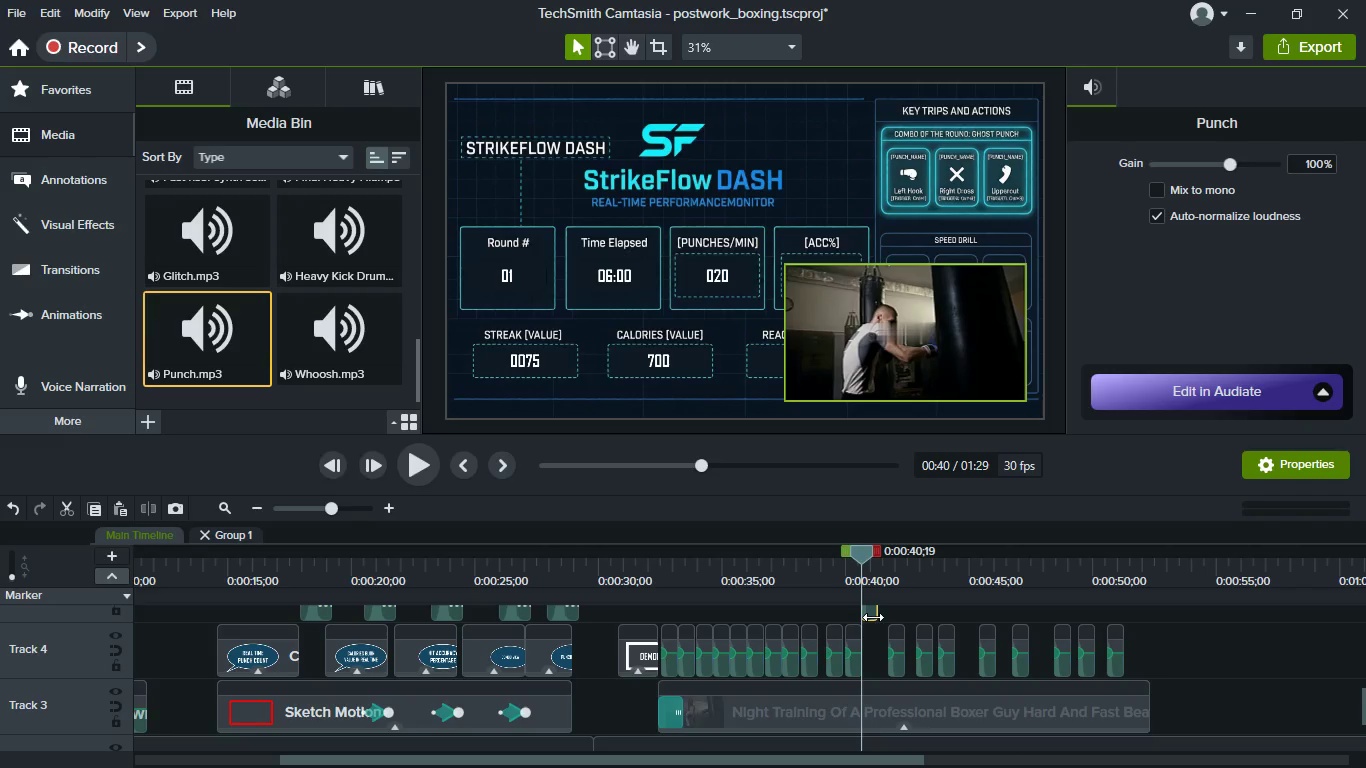 
scroll: coordinate [873, 617], scroll_direction: up, amount: 2.0
 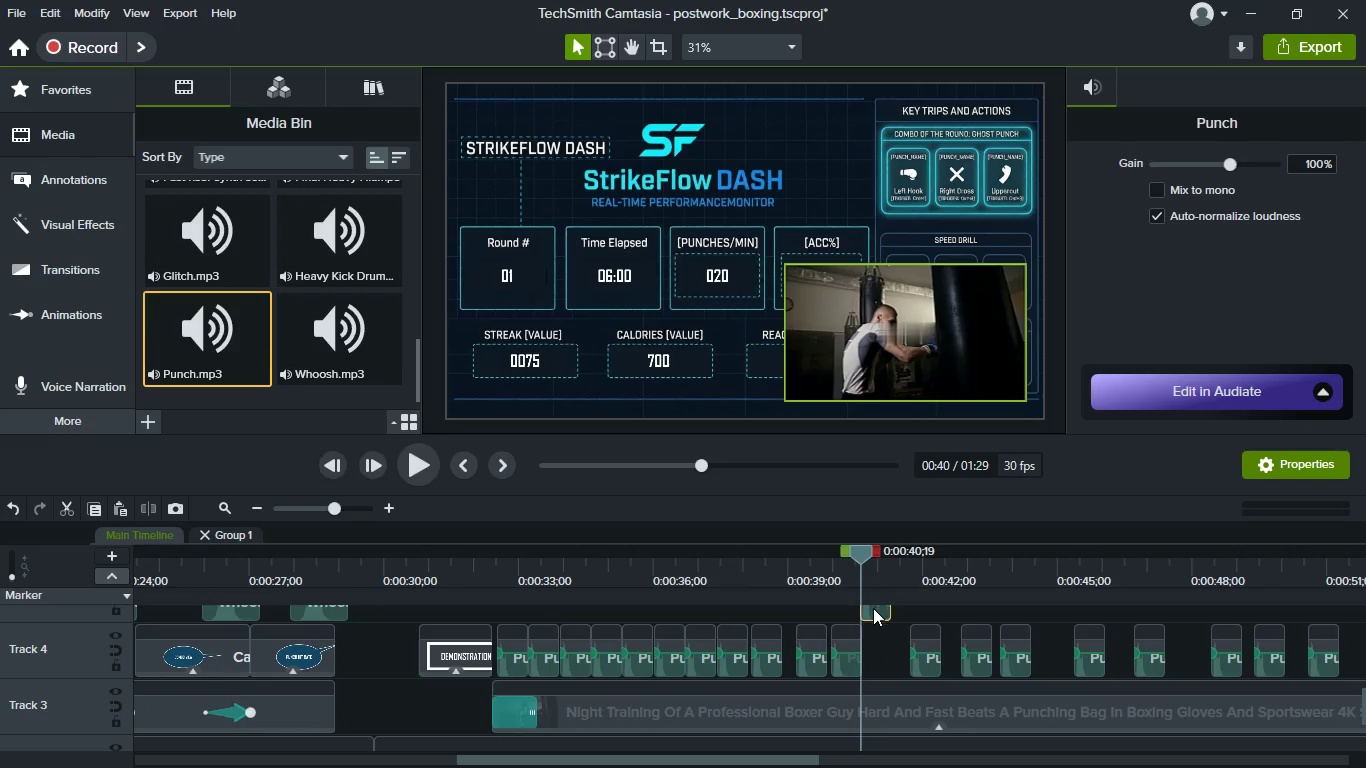 
left_click_drag(start_coordinate=[873, 608], to_coordinate=[880, 647])
 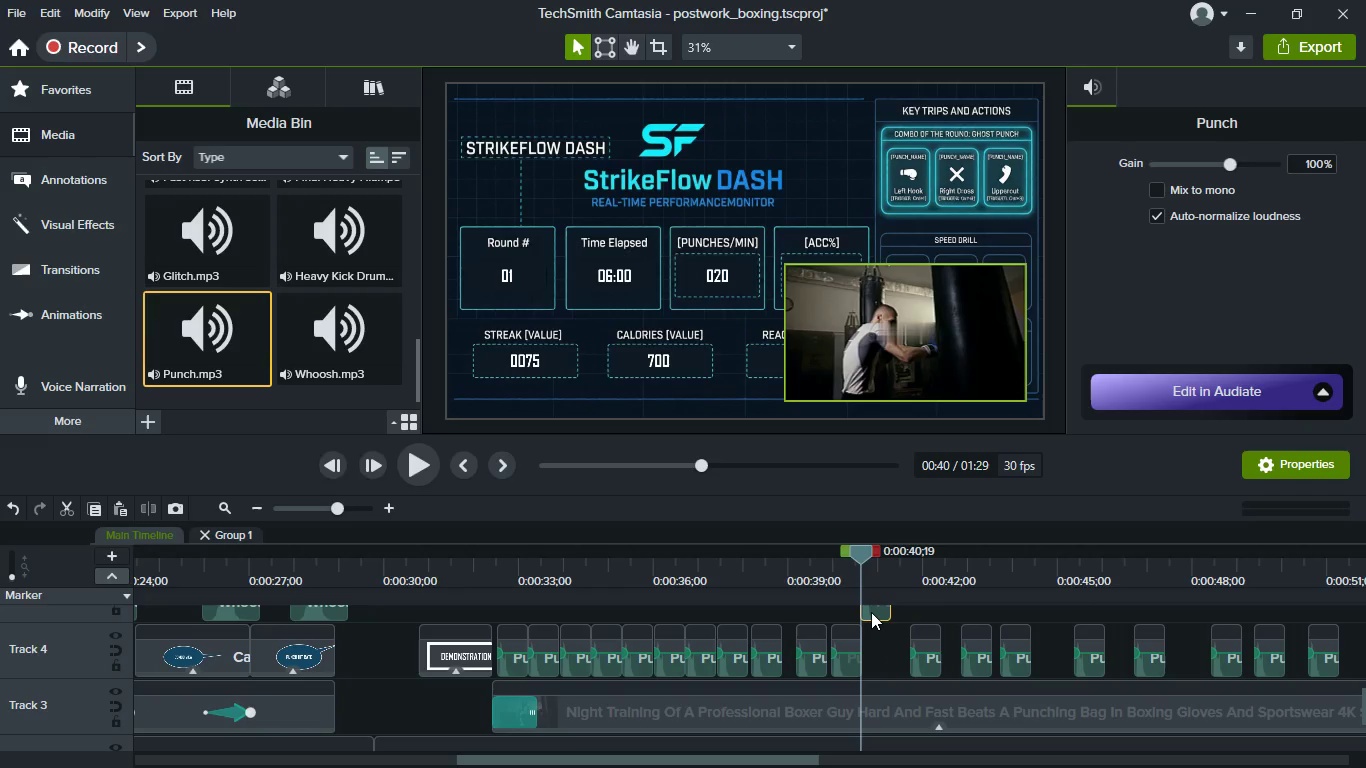 
left_click_drag(start_coordinate=[871, 612], to_coordinate=[912, 620])
 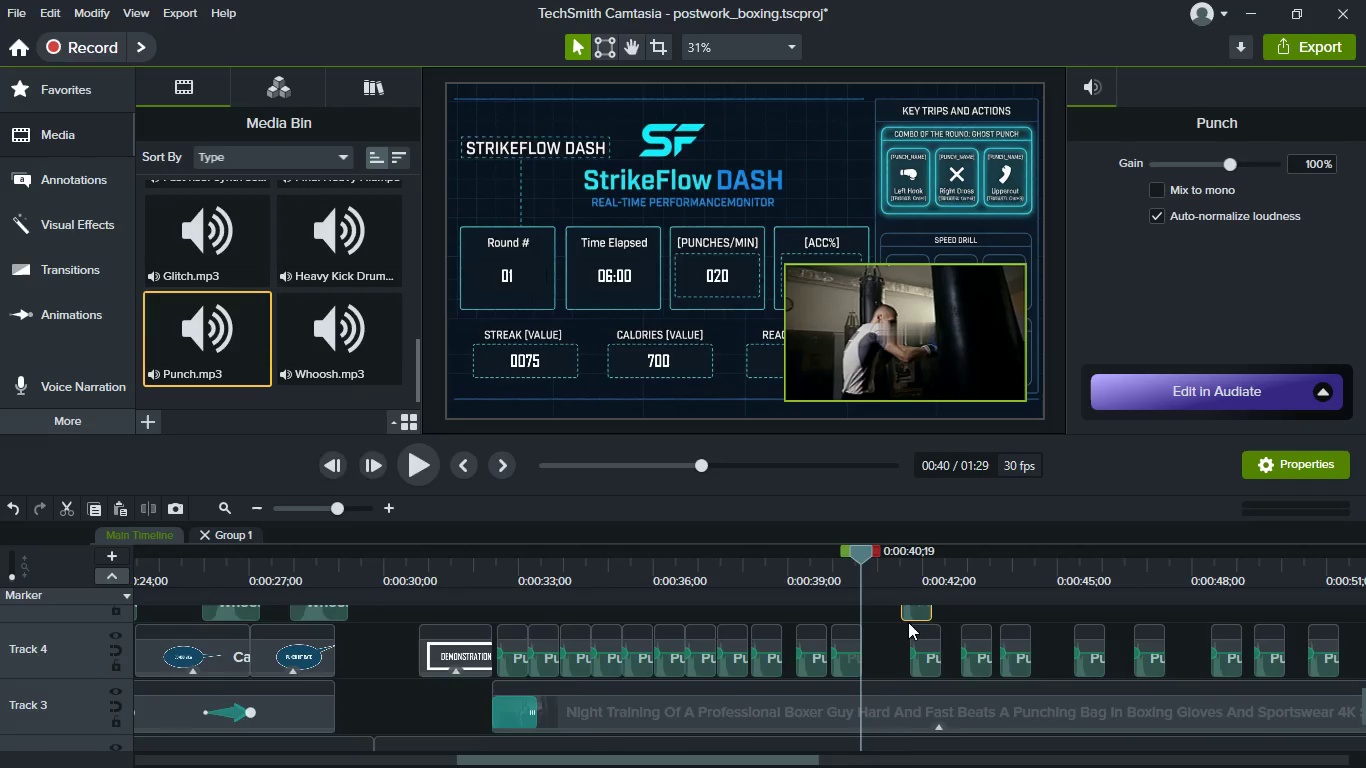 
scroll: coordinate [908, 622], scroll_direction: up, amount: 3.0
 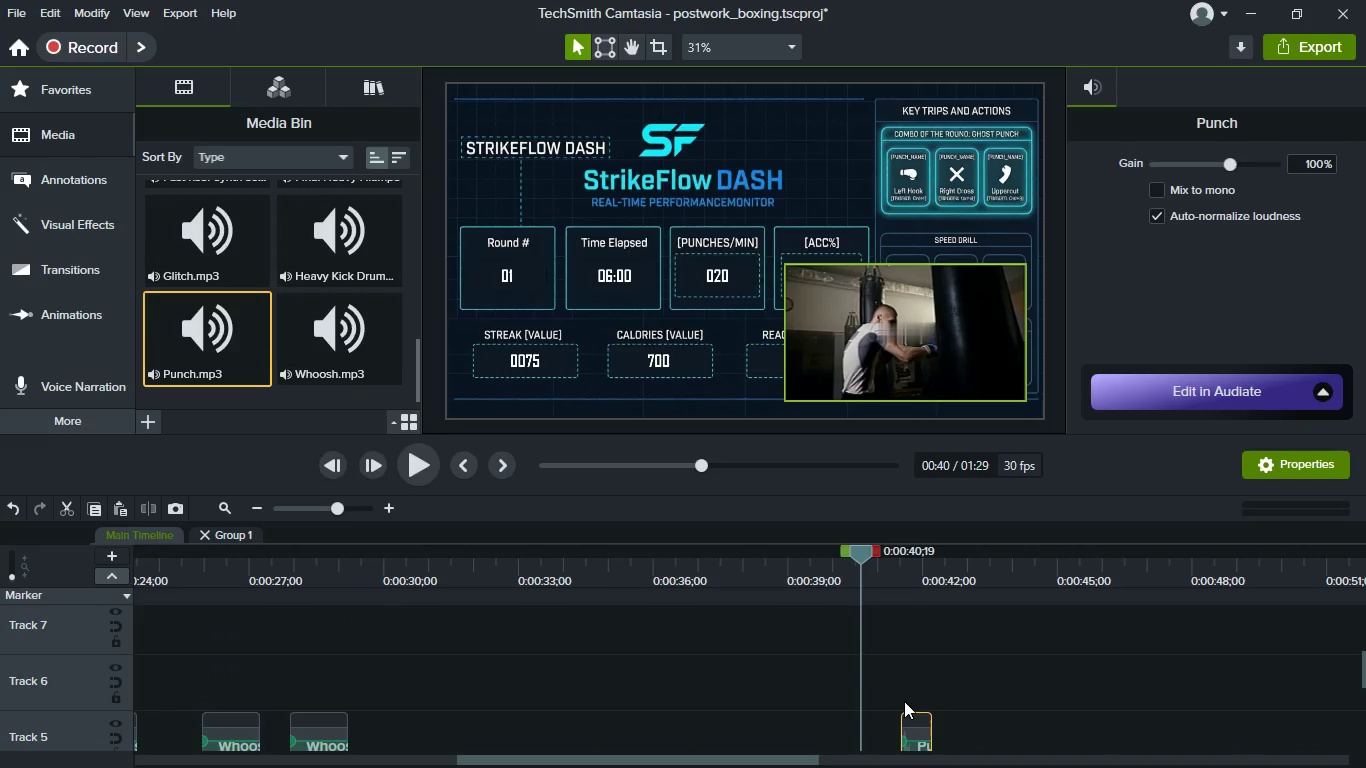 
scroll: coordinate [904, 701], scroll_direction: down, amount: 3.0
 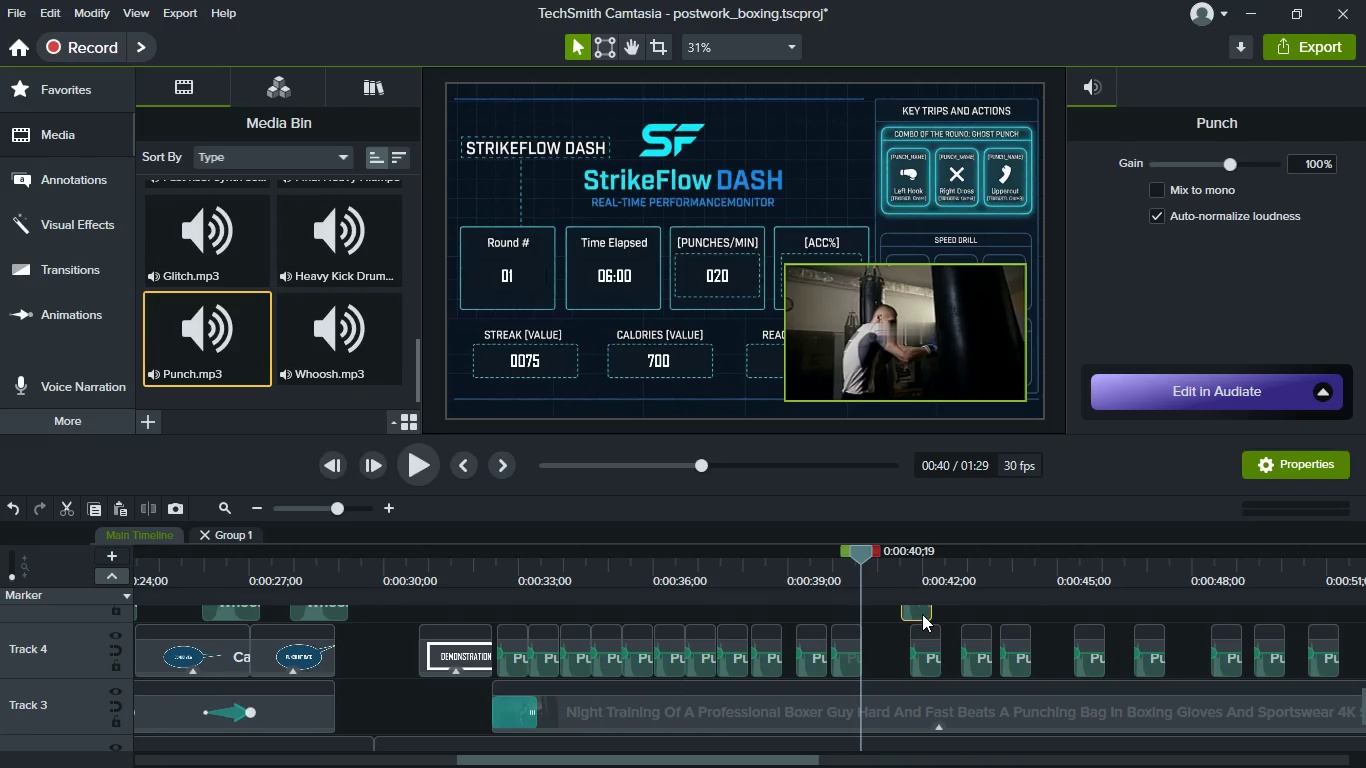 
left_click_drag(start_coordinate=[918, 611], to_coordinate=[876, 607])
 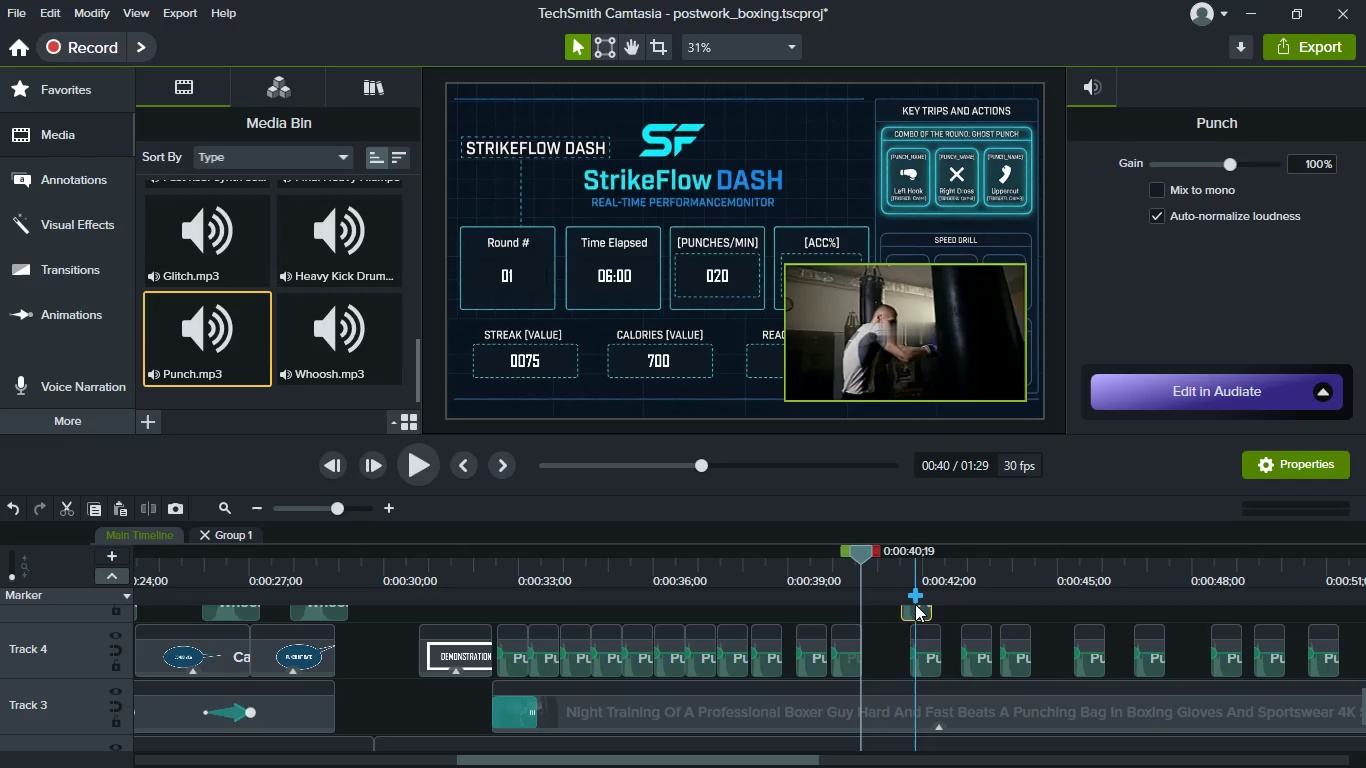 
left_click_drag(start_coordinate=[915, 604], to_coordinate=[870, 604])
 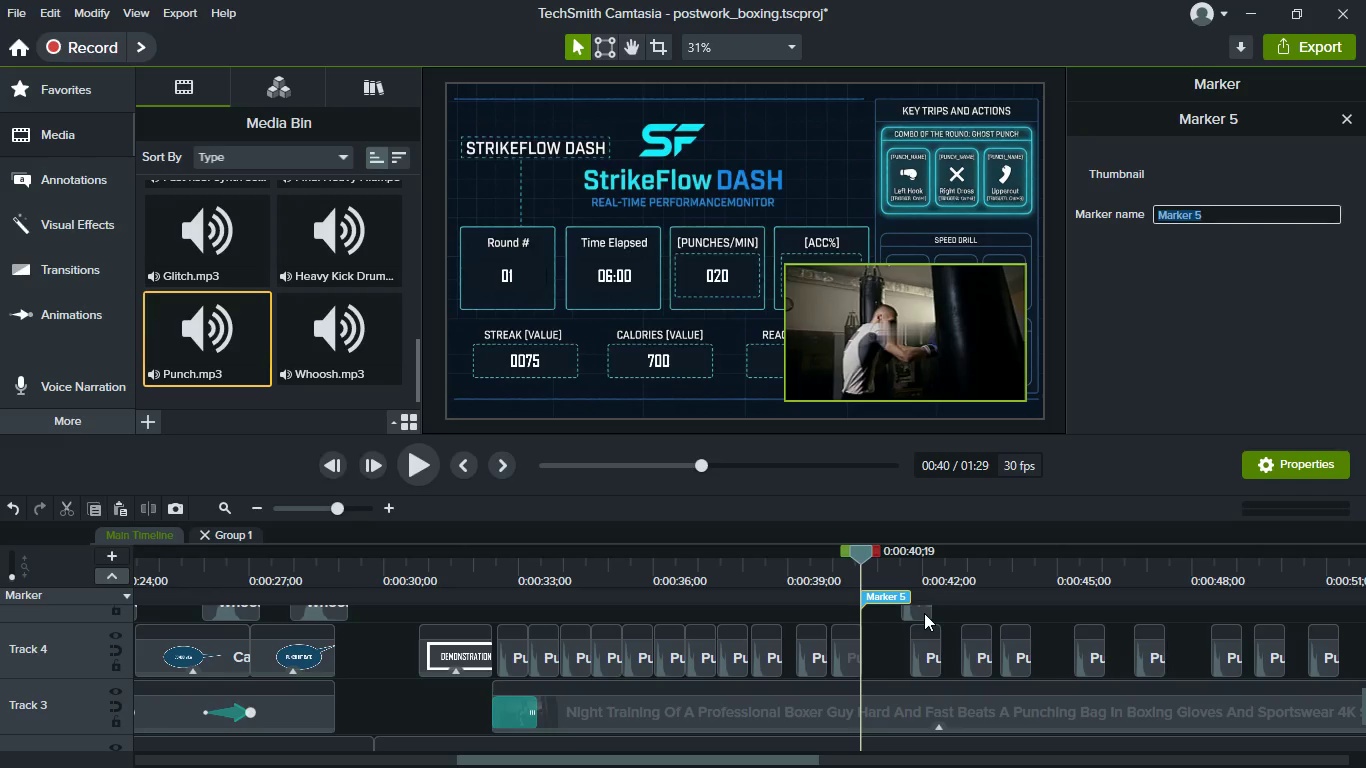 
key(Control+Z)
 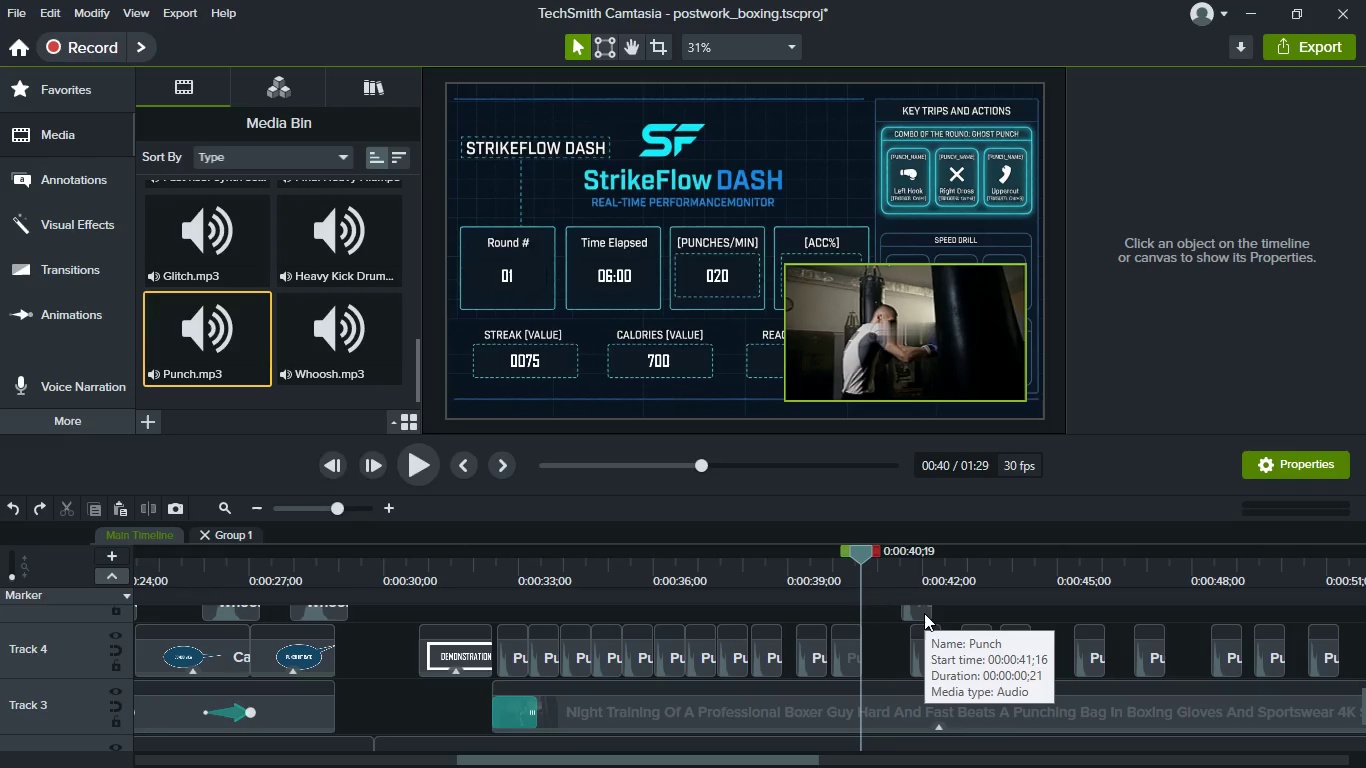 
left_click([924, 613])
 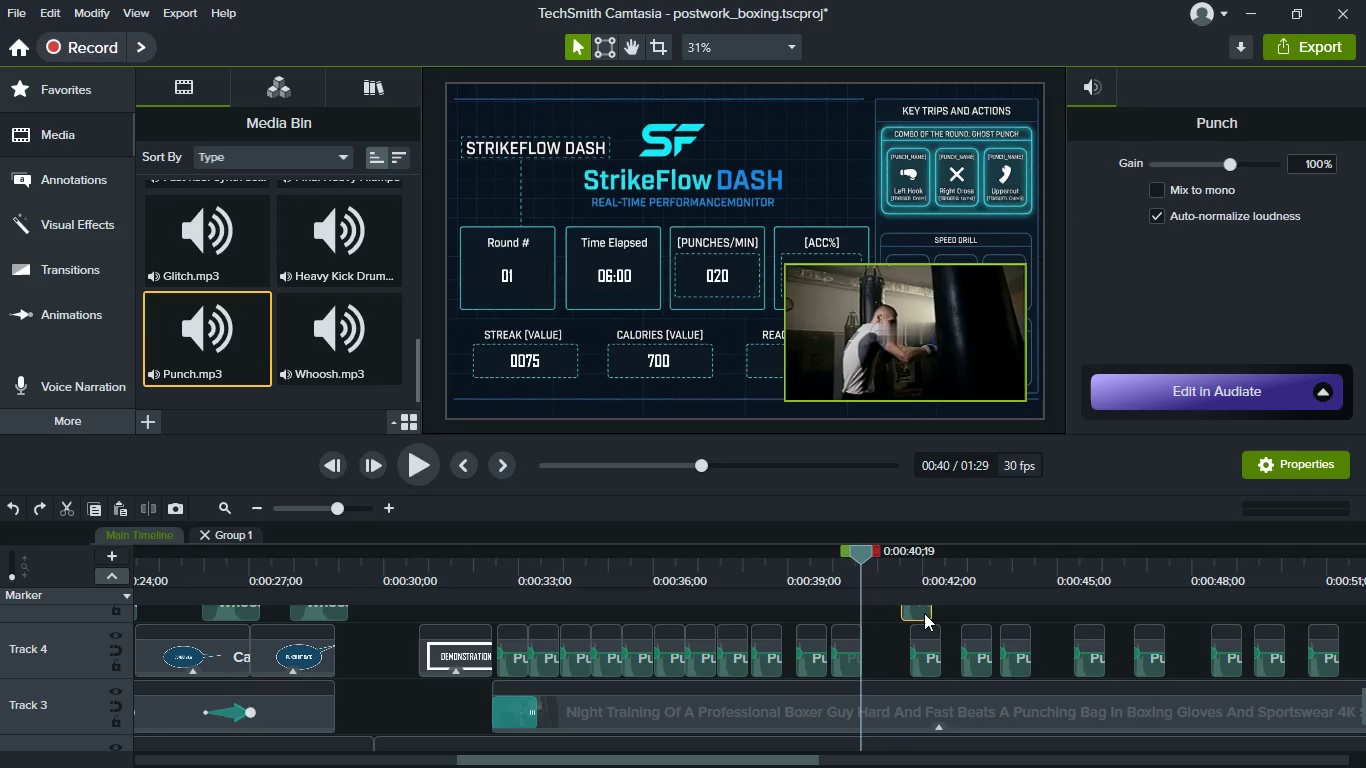 
left_click_drag(start_coordinate=[924, 613], to_coordinate=[893, 670])
 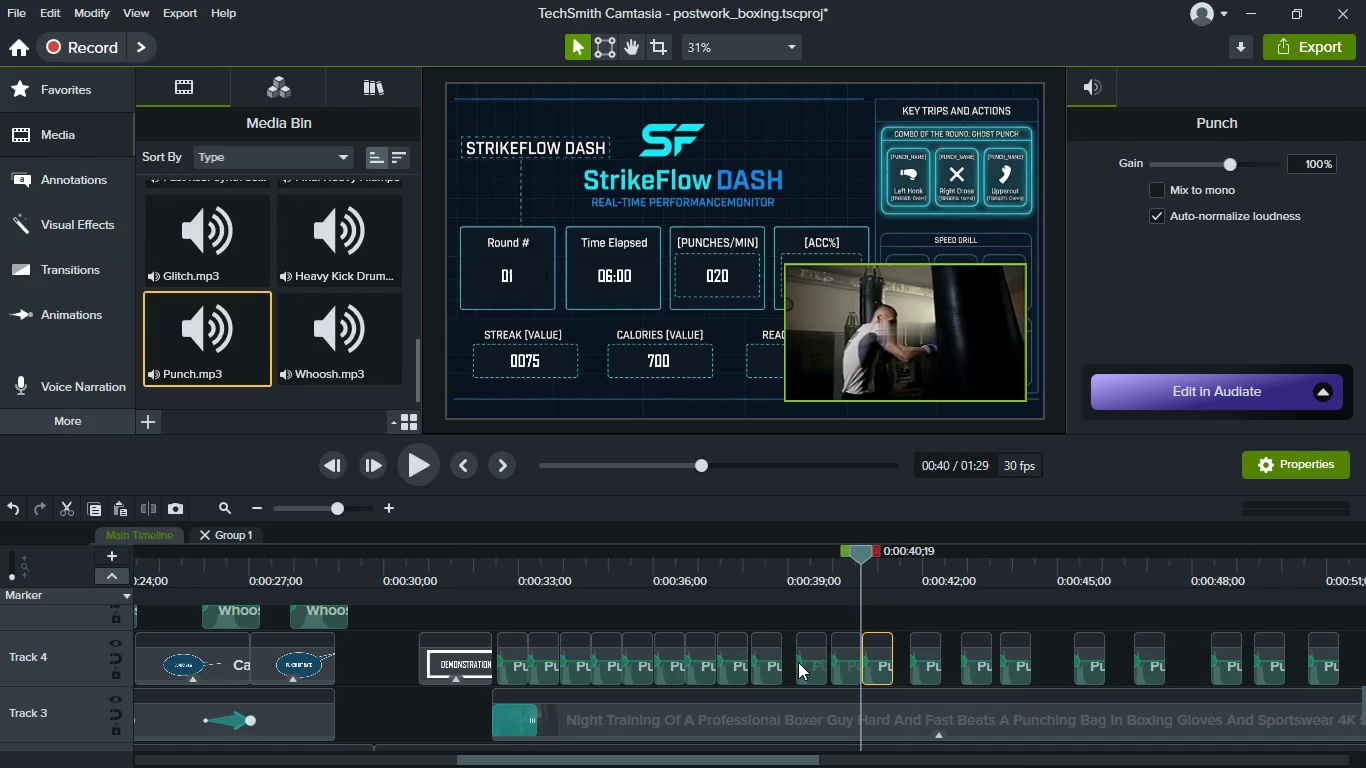 
hold_key(key=ControlLeft, duration=0.86)
 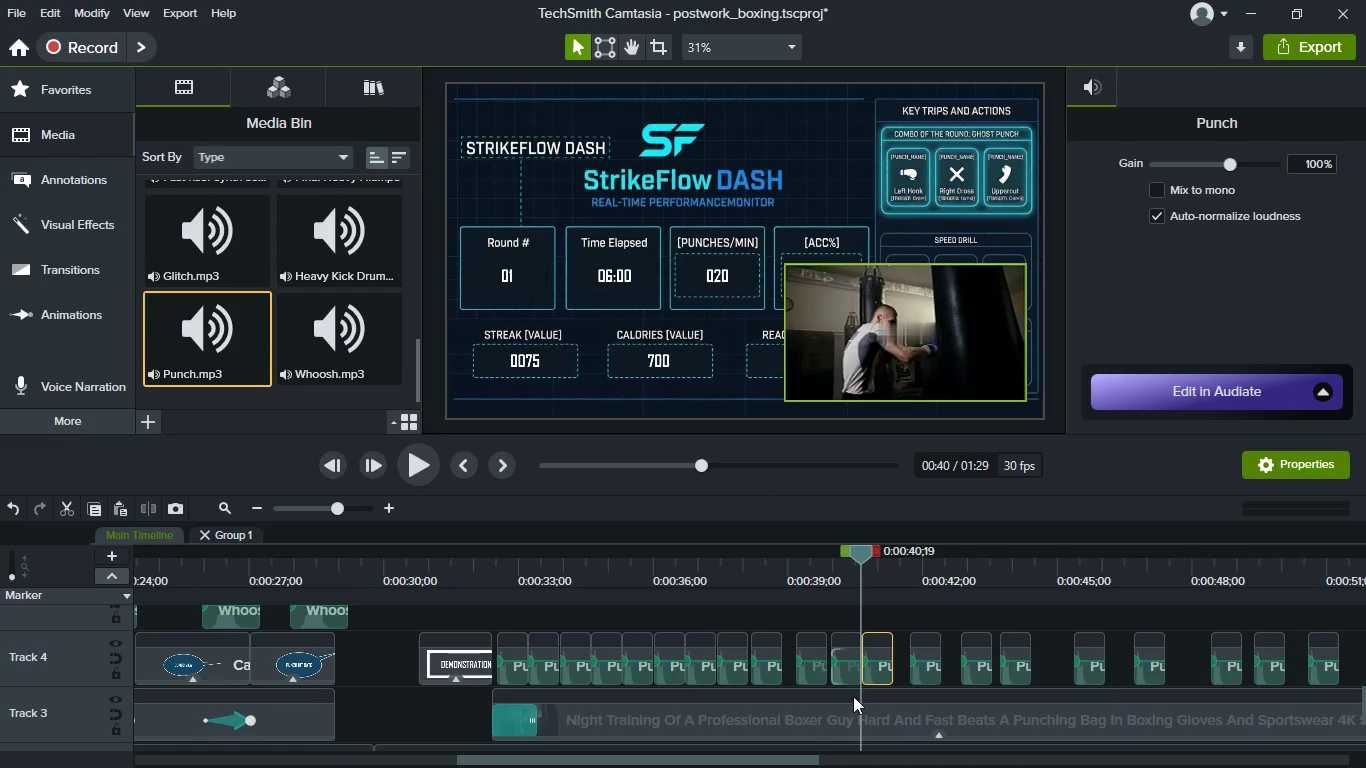 
left_click([812, 679])
 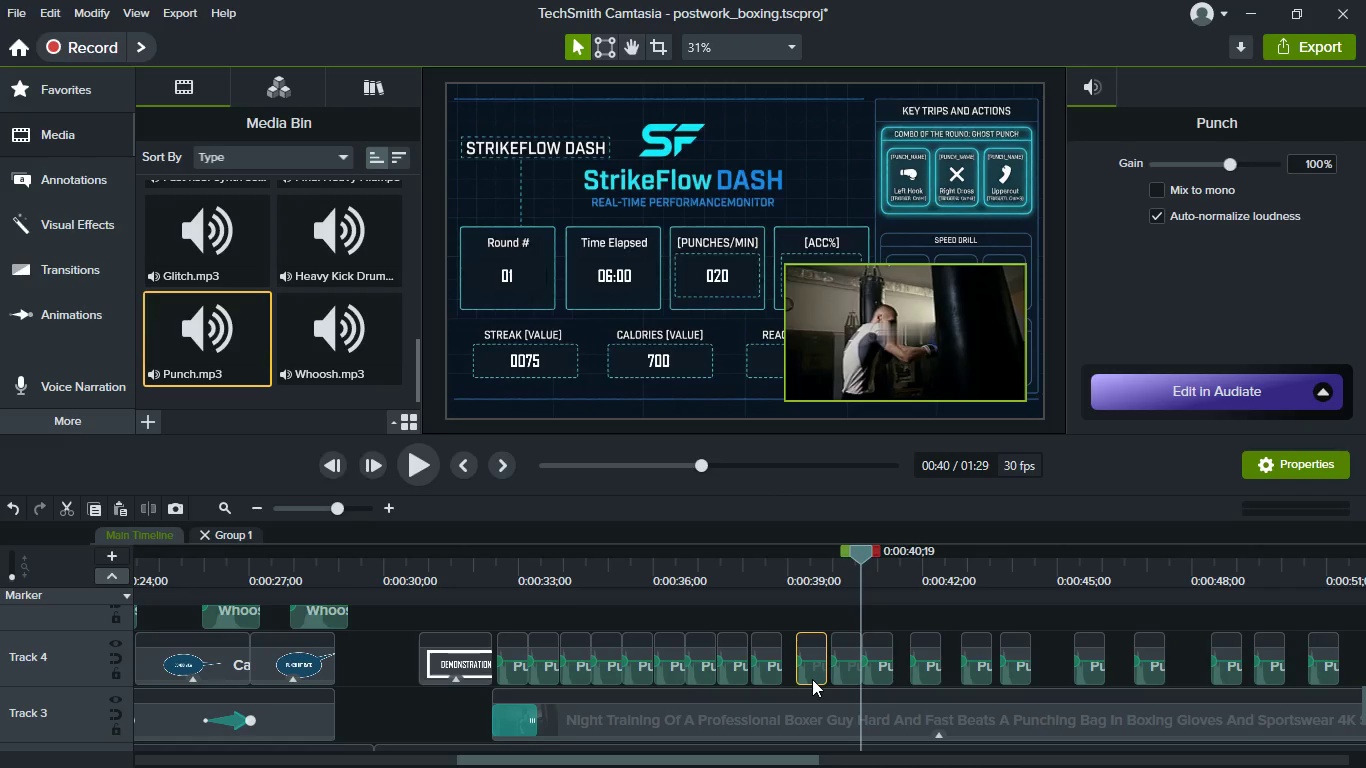 
hold_key(key=ShiftLeft, duration=1.53)
left_click_drag(start_coordinate=[812, 674], to_coordinate=[748, 674])
 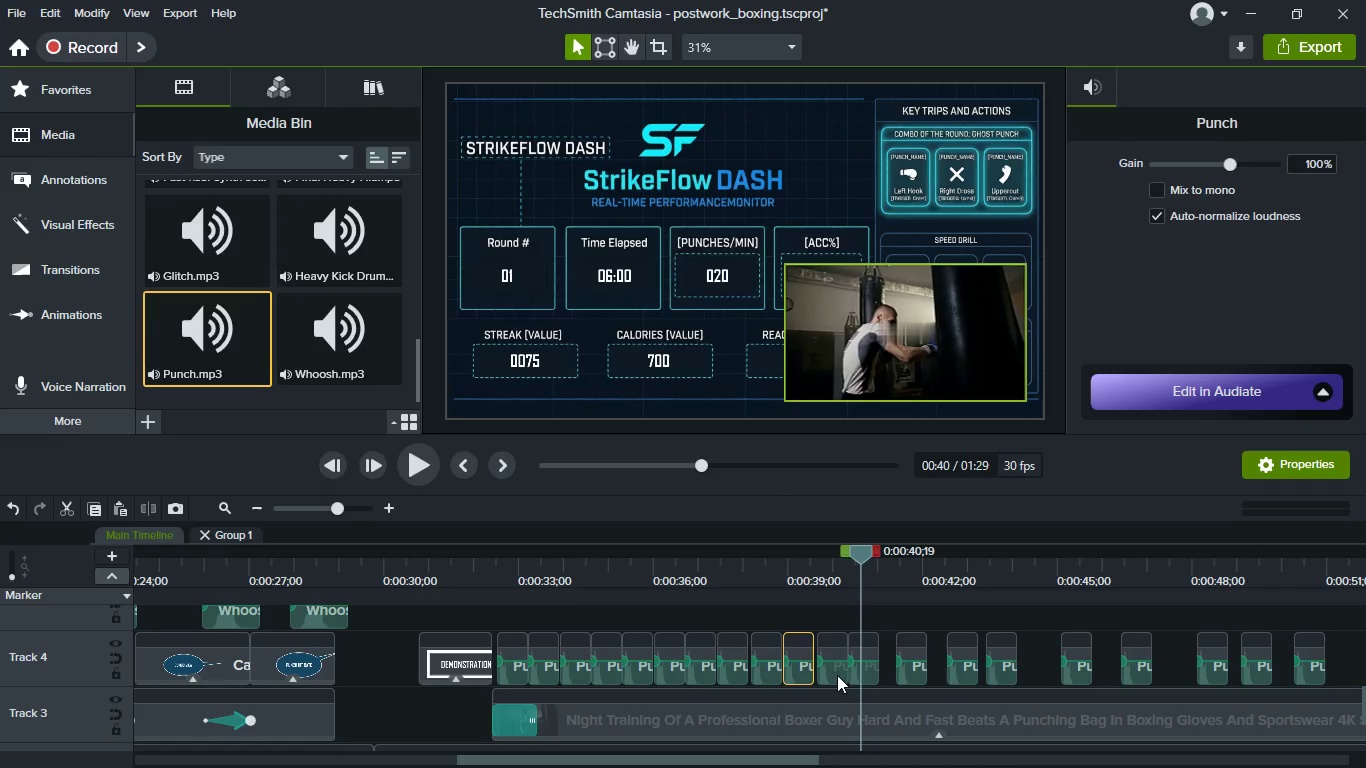 
hold_key(key=ShiftLeft, duration=1.33)
left_click_drag(start_coordinate=[837, 675], to_coordinate=[787, 668])
 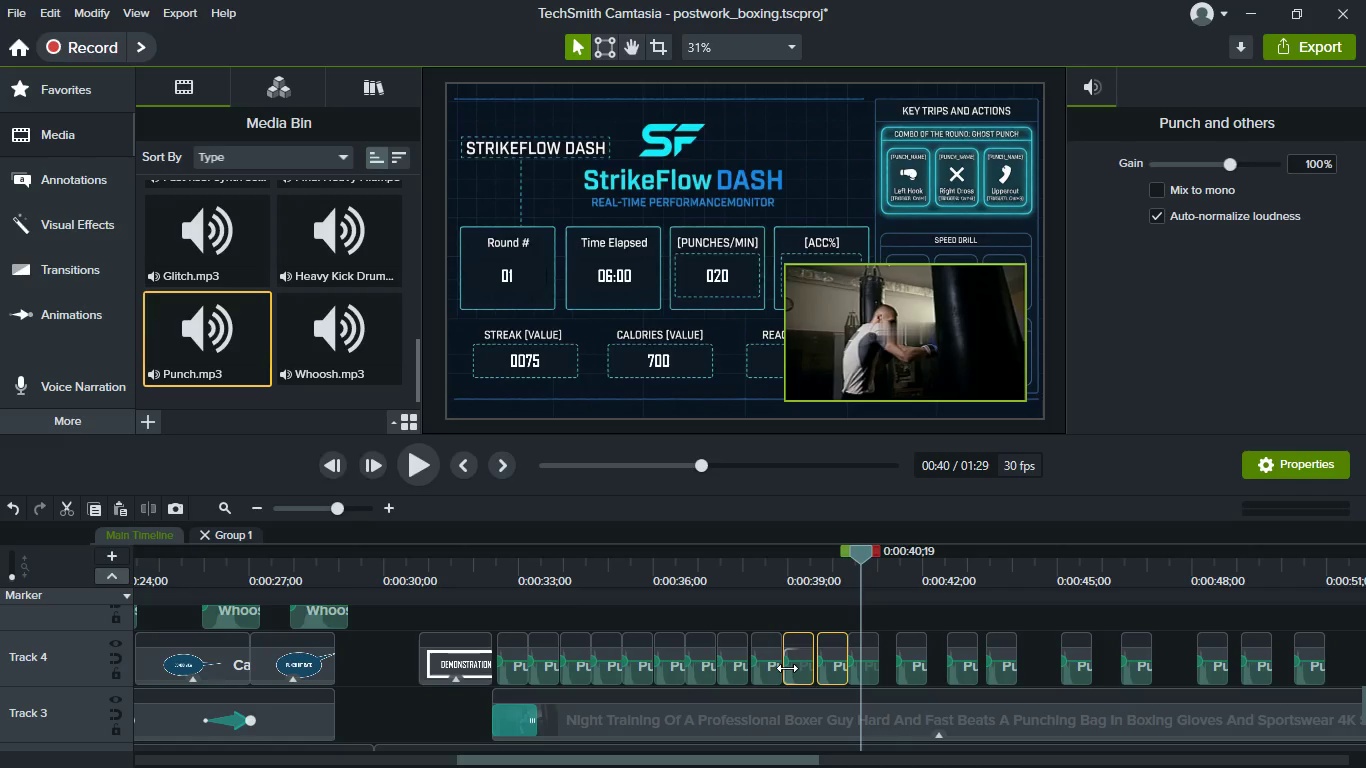 
key(Control+S)
 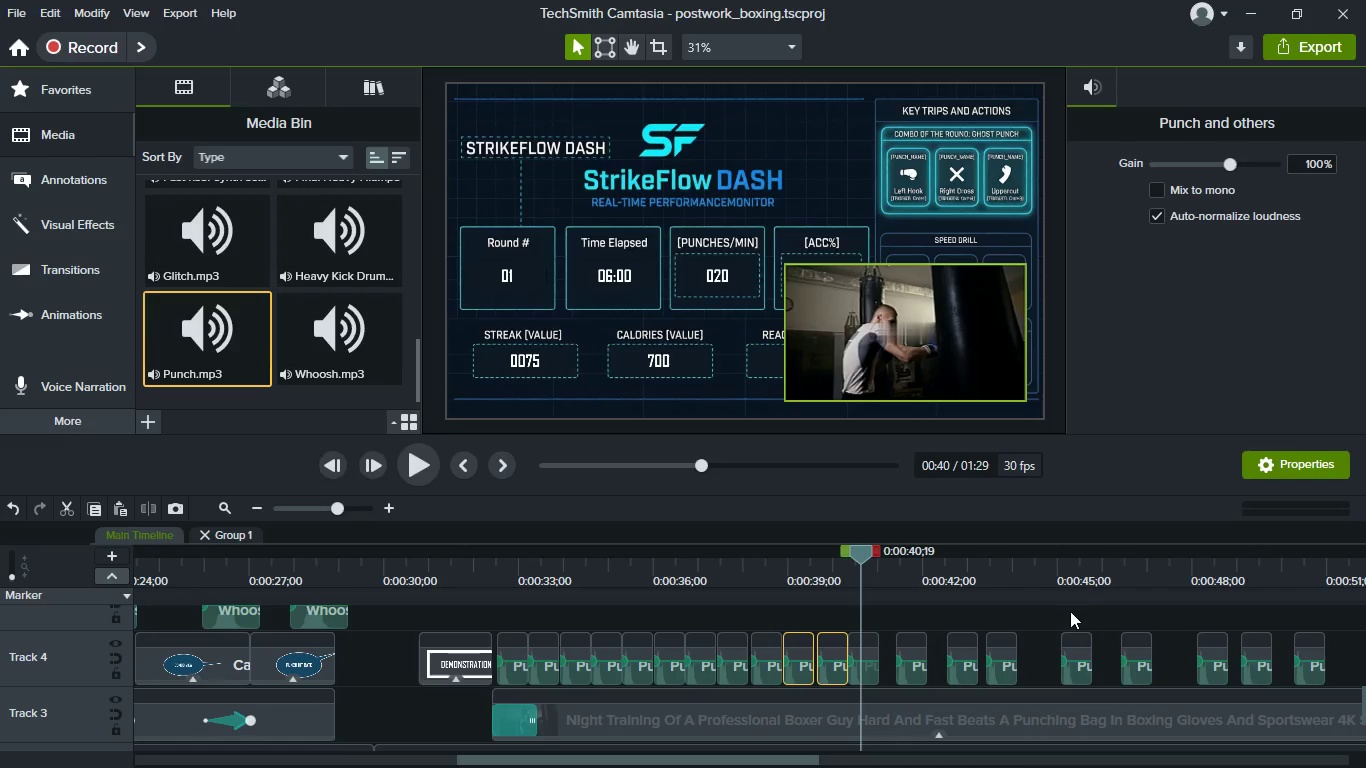 
wait(193.2)
 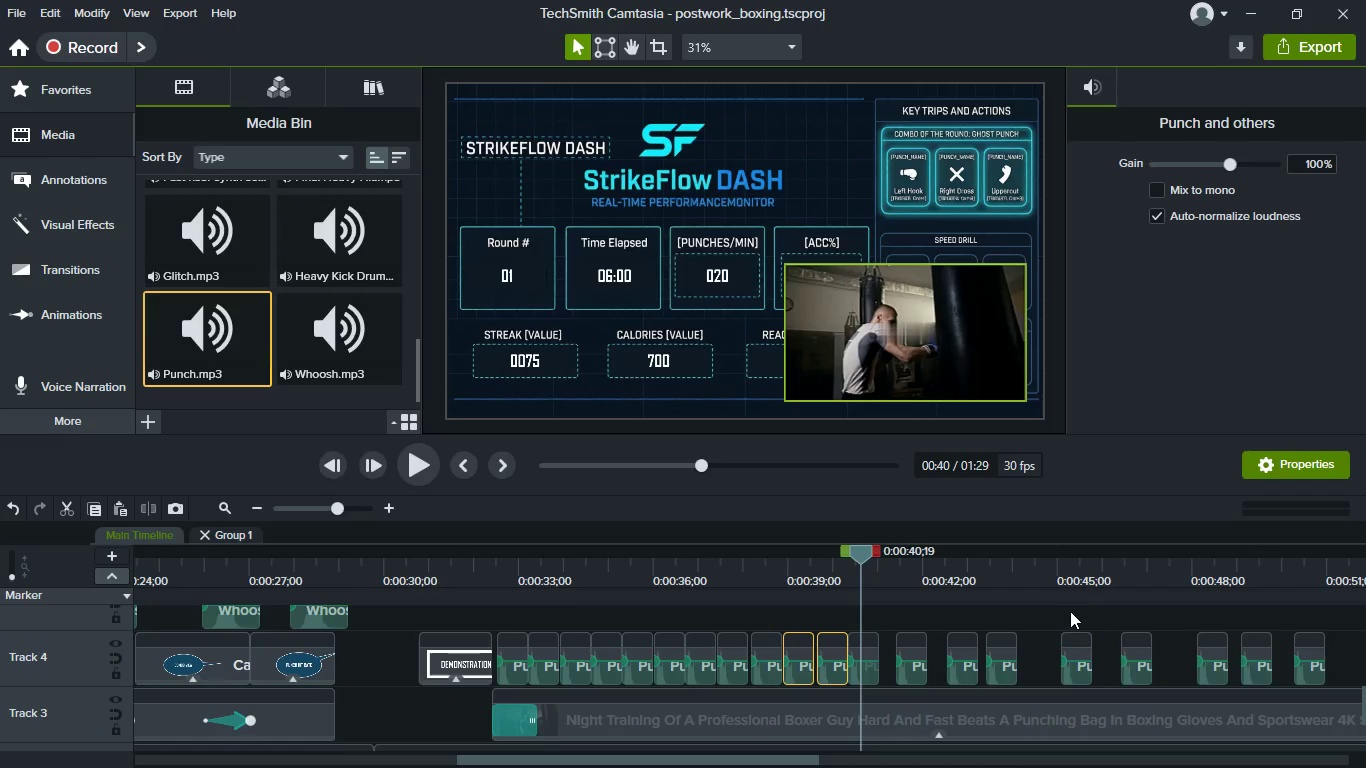 
left_click([835, 674])
 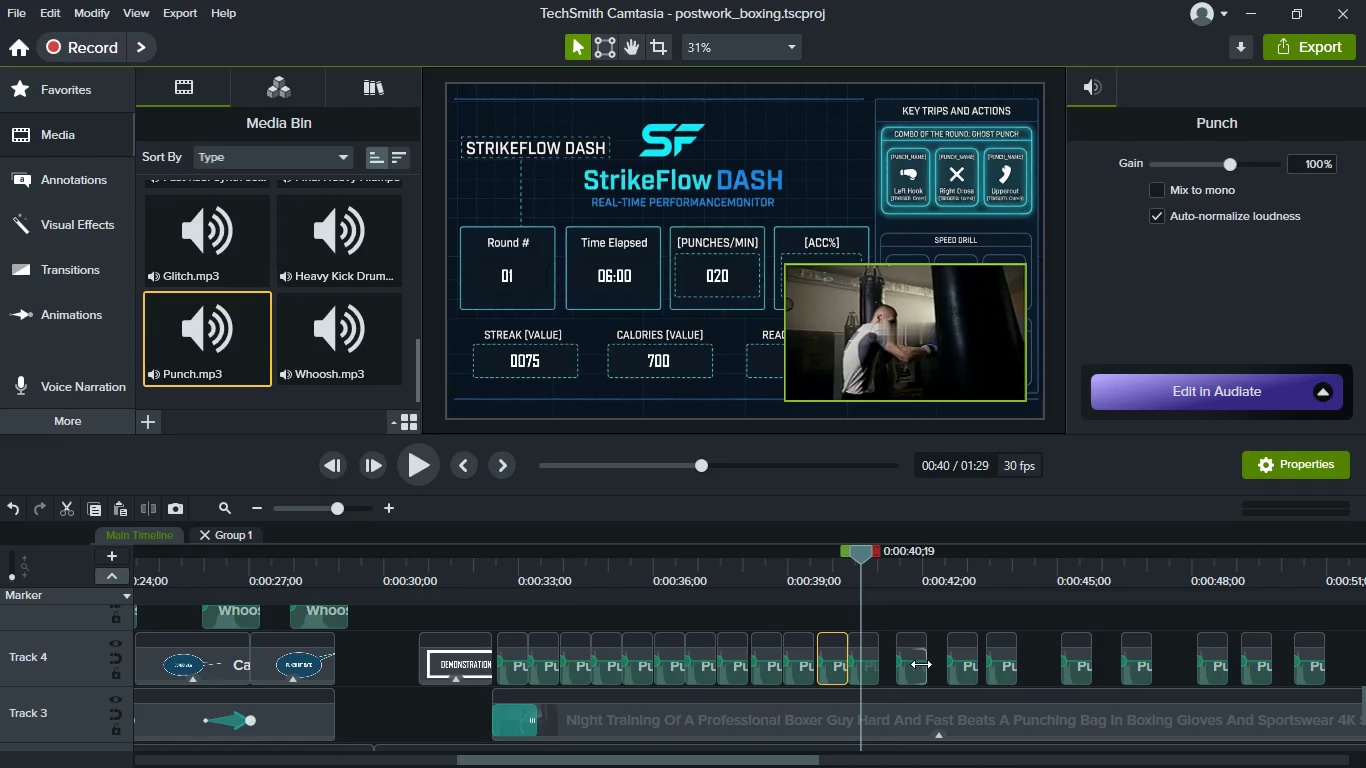 
left_click([911, 673])
 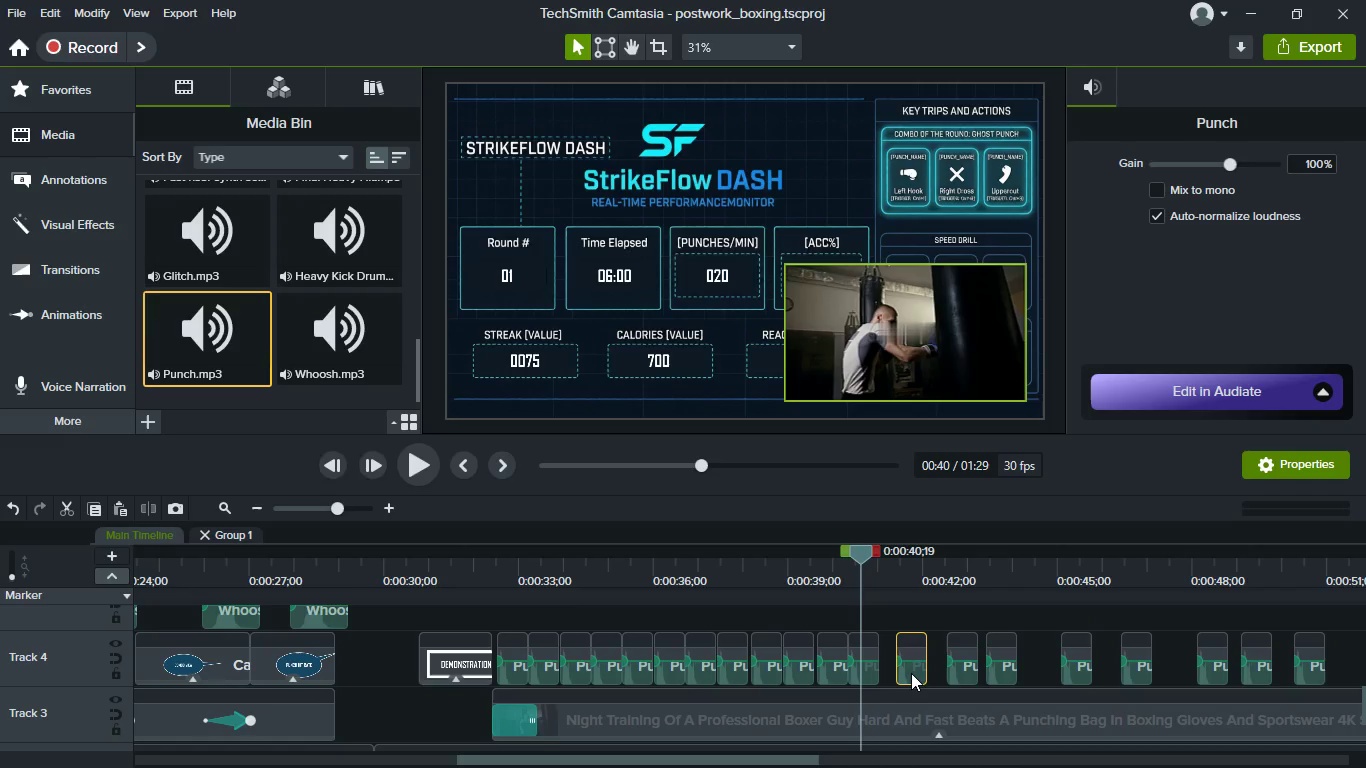 
hold_key(key=ShiftLeft, duration=1.36)
left_click_drag(start_coordinate=[911, 673], to_coordinate=[877, 670])
 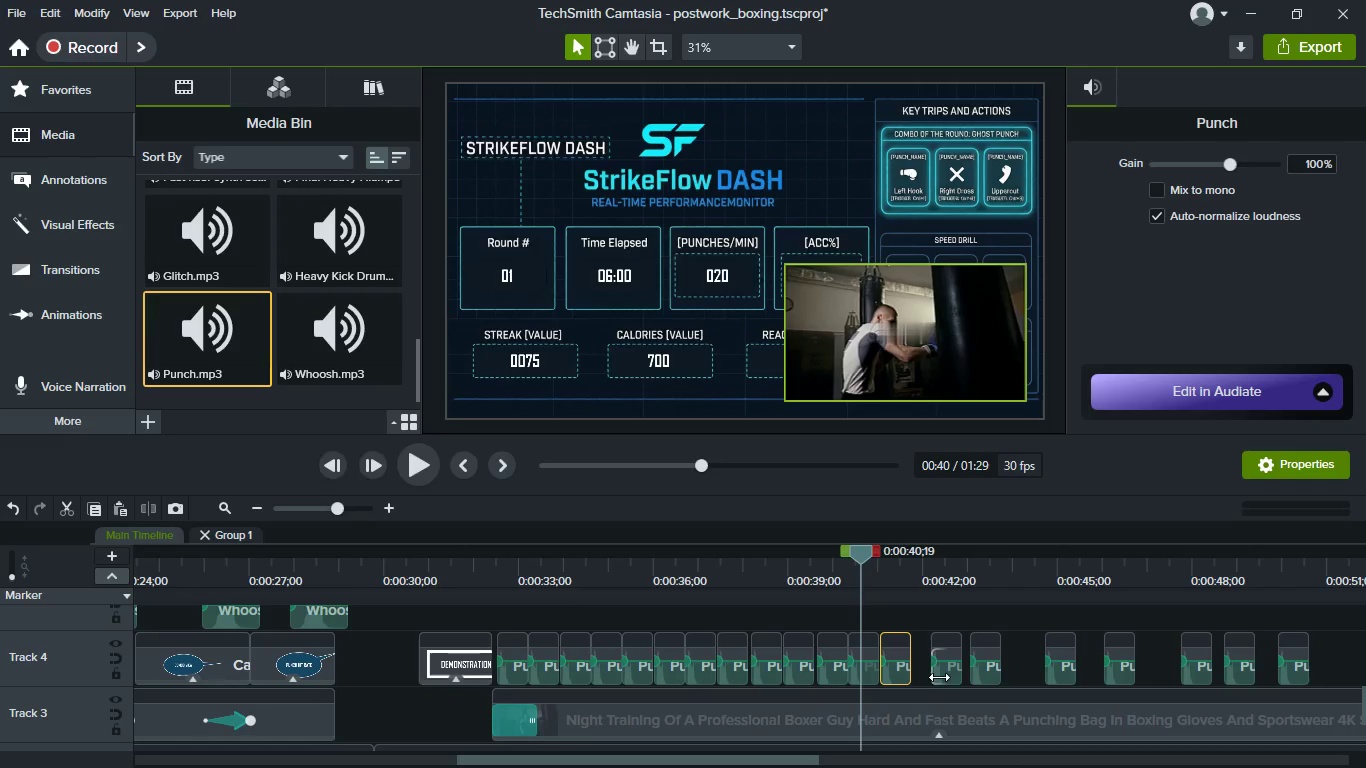 
left_click([943, 675])
 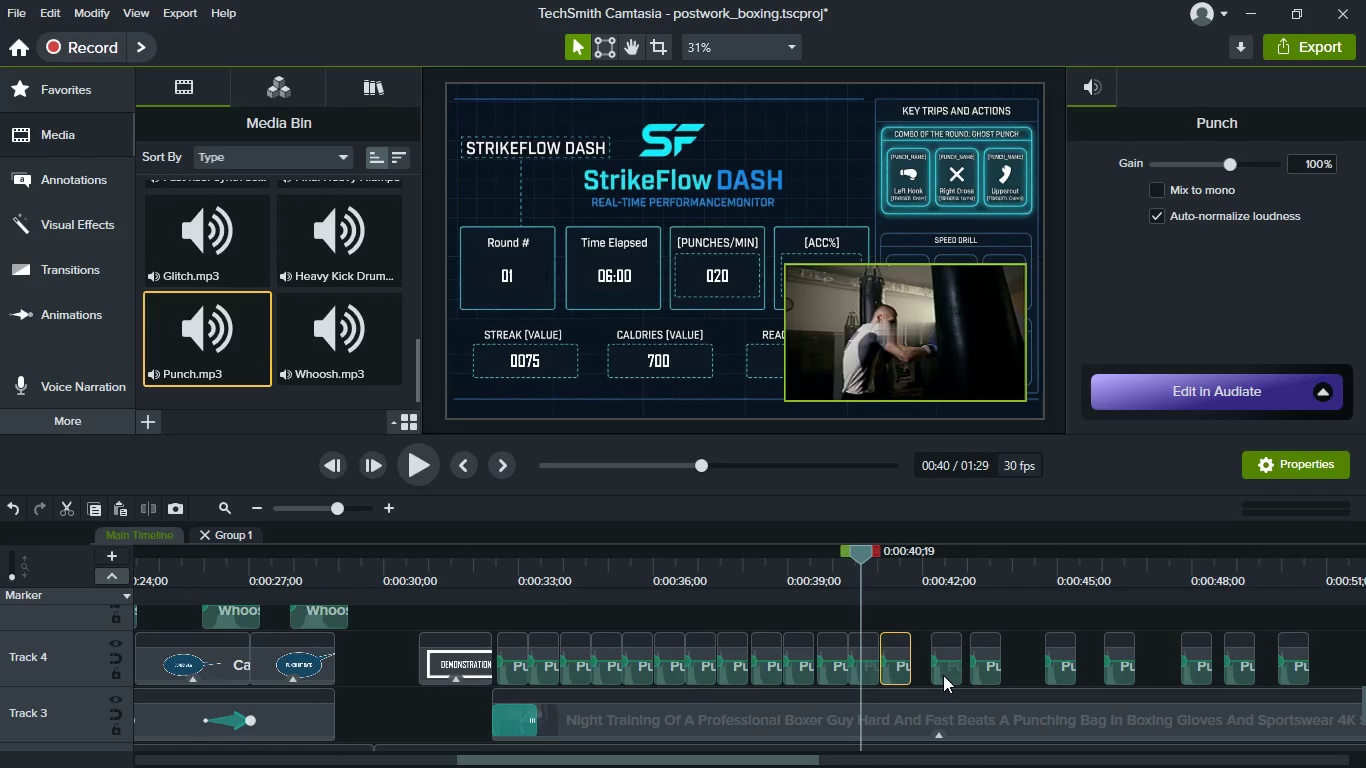 
hold_key(key=ShiftLeft, duration=1.53)
left_click_drag(start_coordinate=[943, 675], to_coordinate=[921, 670])
 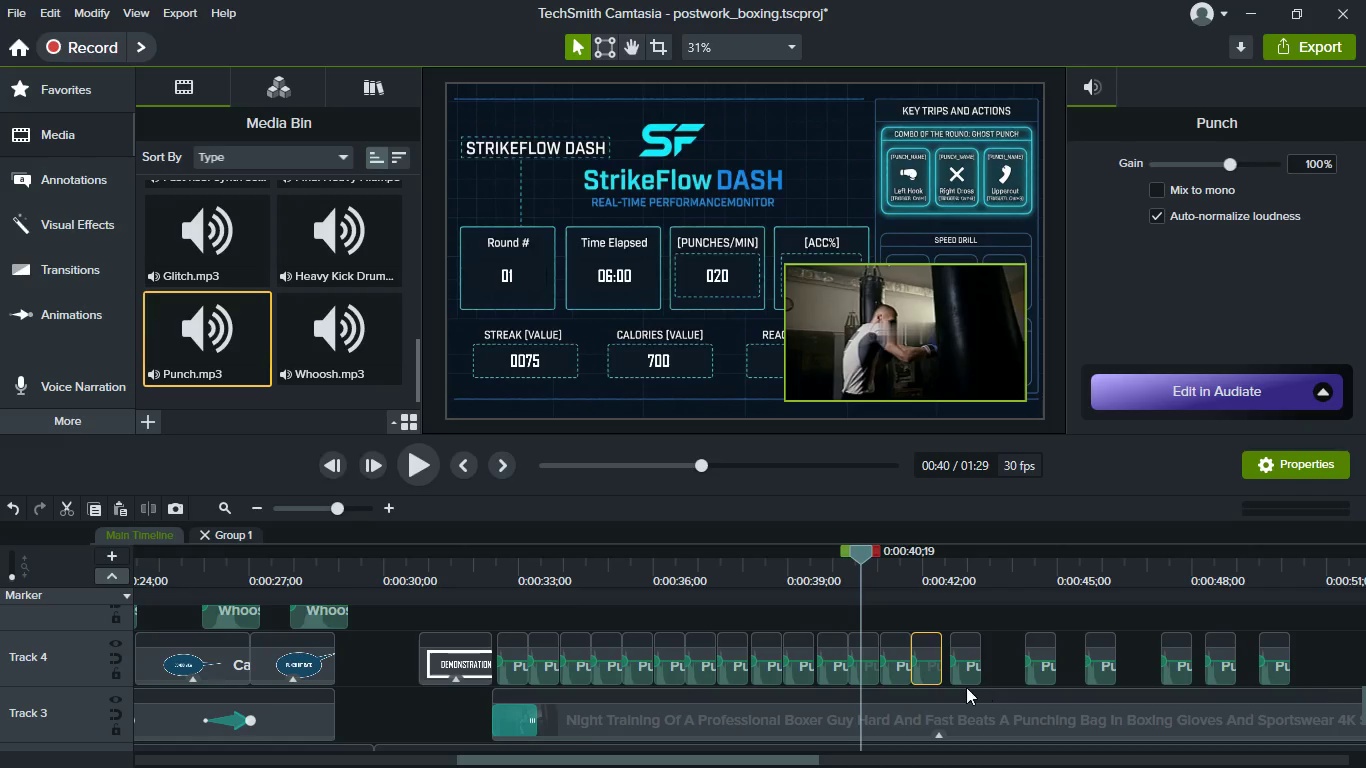 
key(Shift+ShiftLeft)
 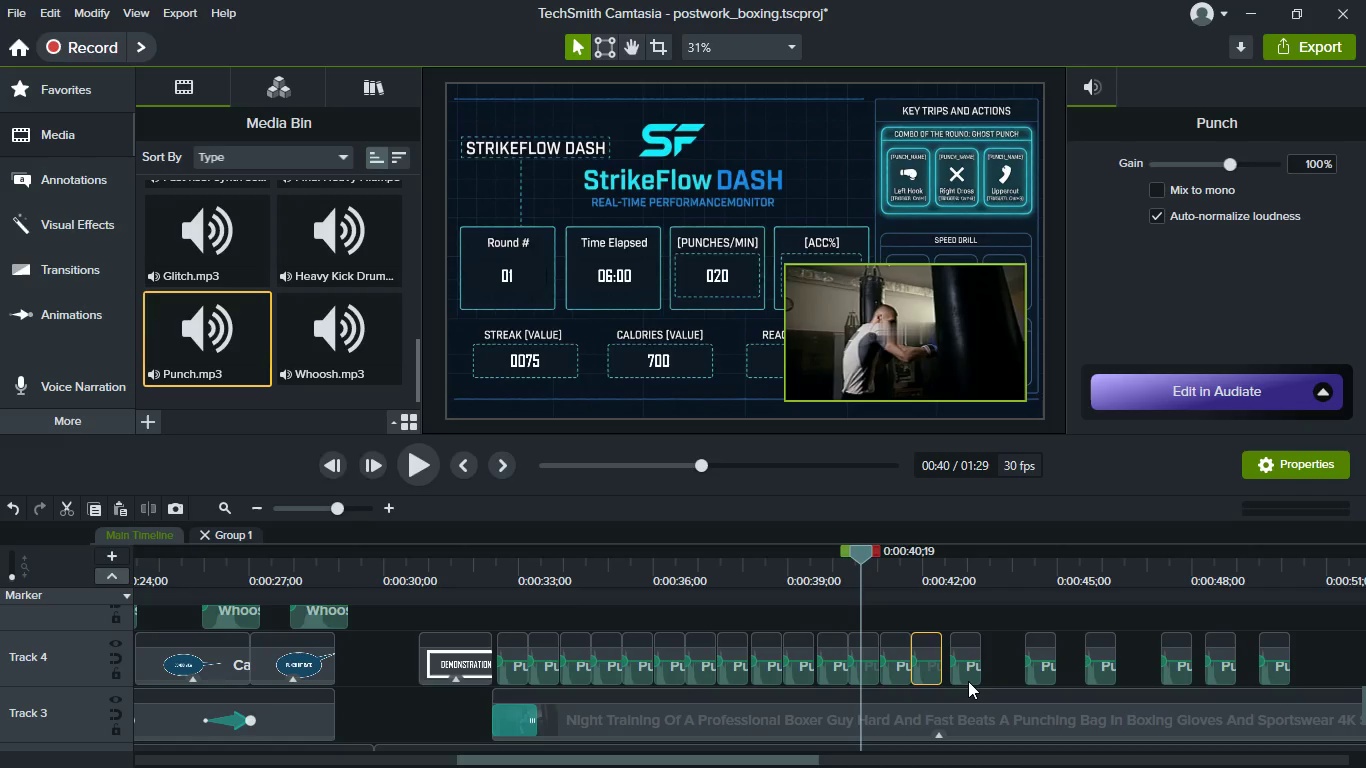 
key(Shift+ShiftLeft)
 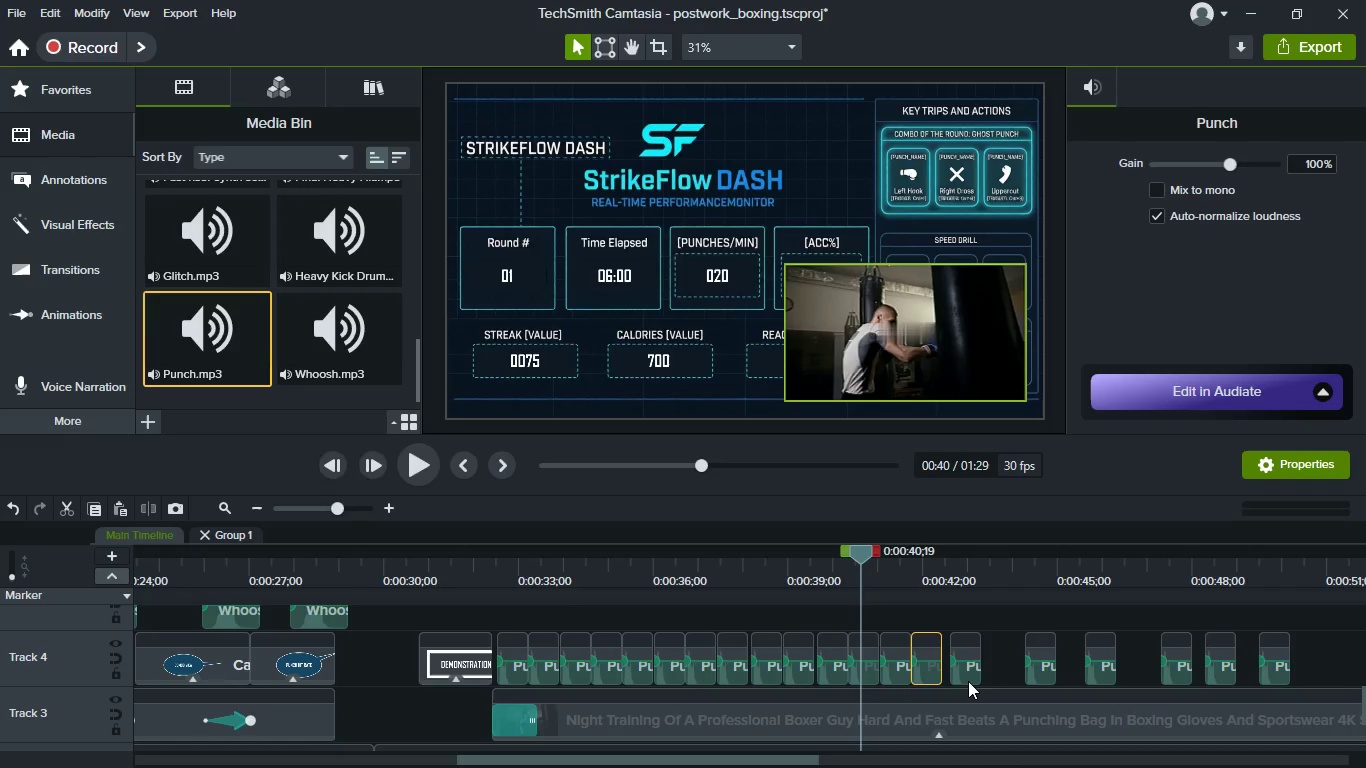 
key(Shift+ShiftLeft)
 